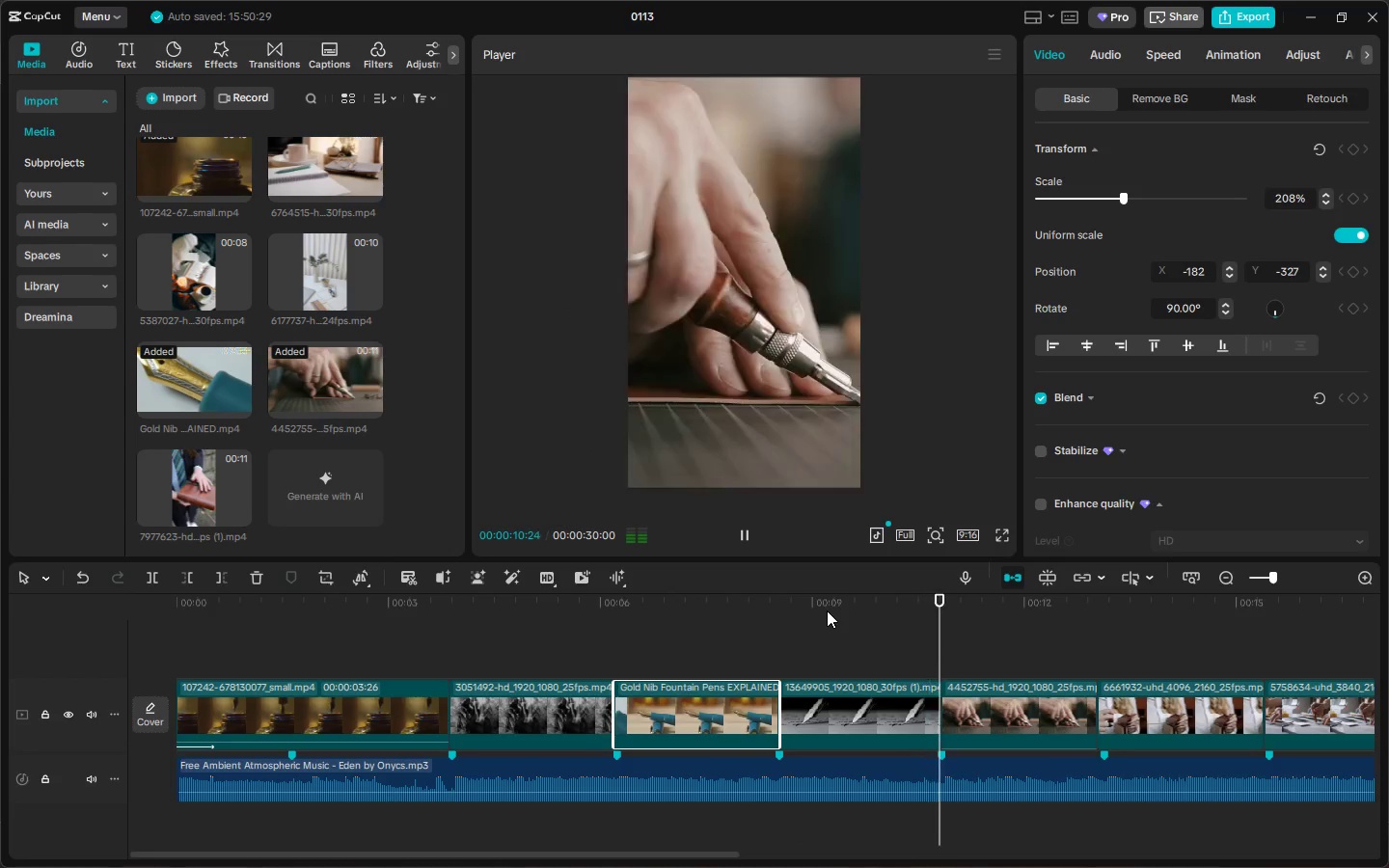 
wait(5.09)
 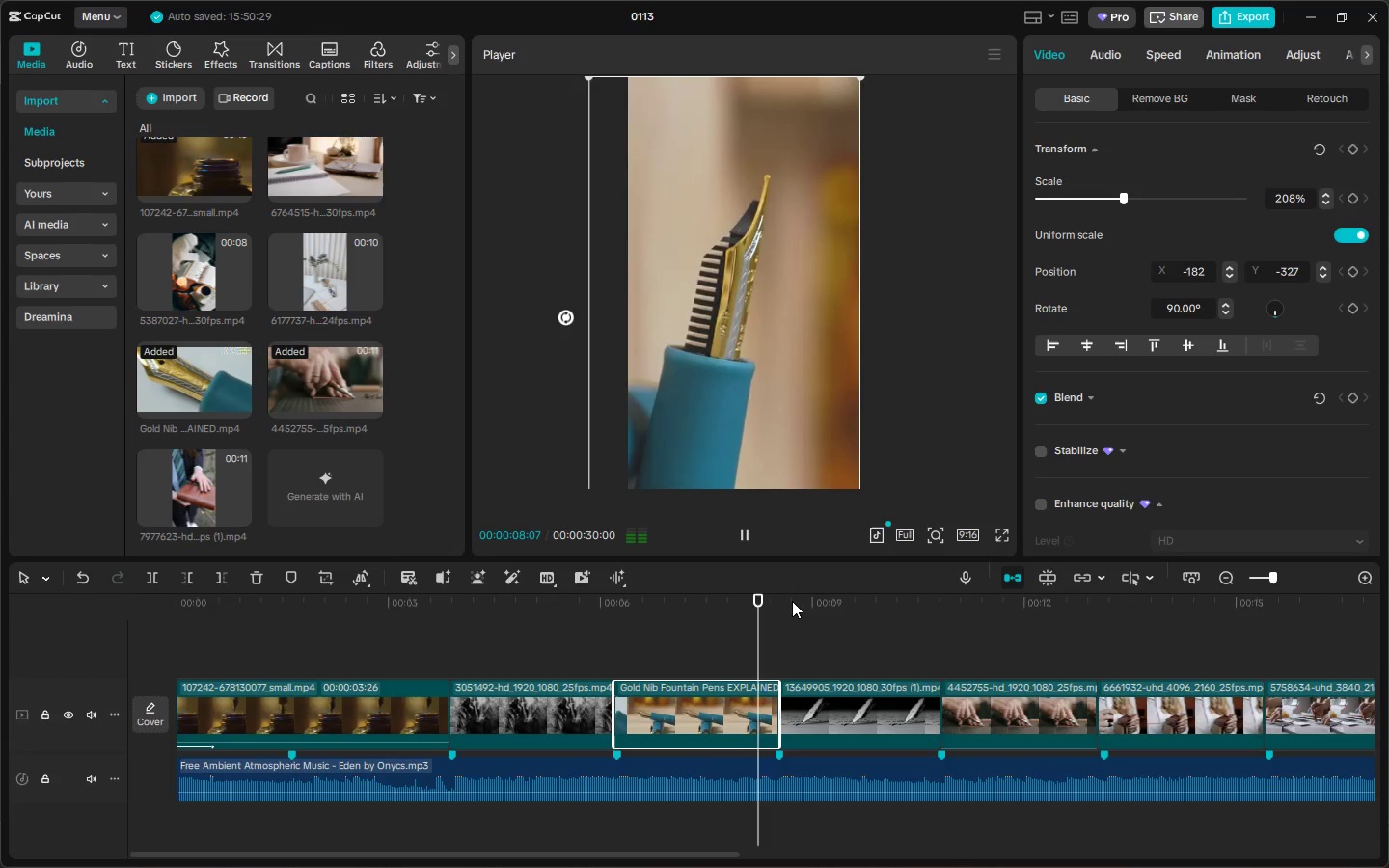 
left_click_drag(start_coordinate=[698, 857], to_coordinate=[1009, 816])
 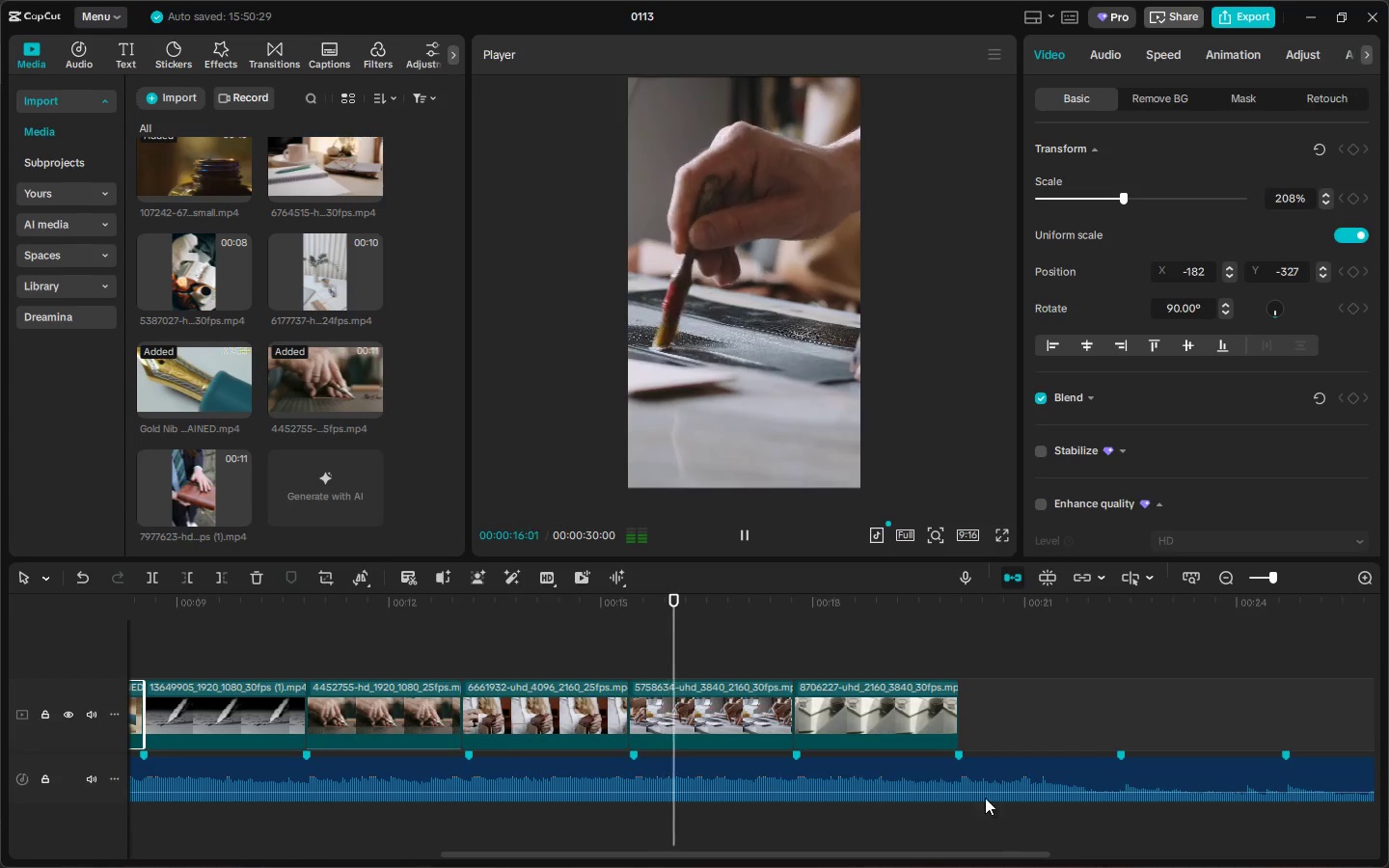 
key(Space)
 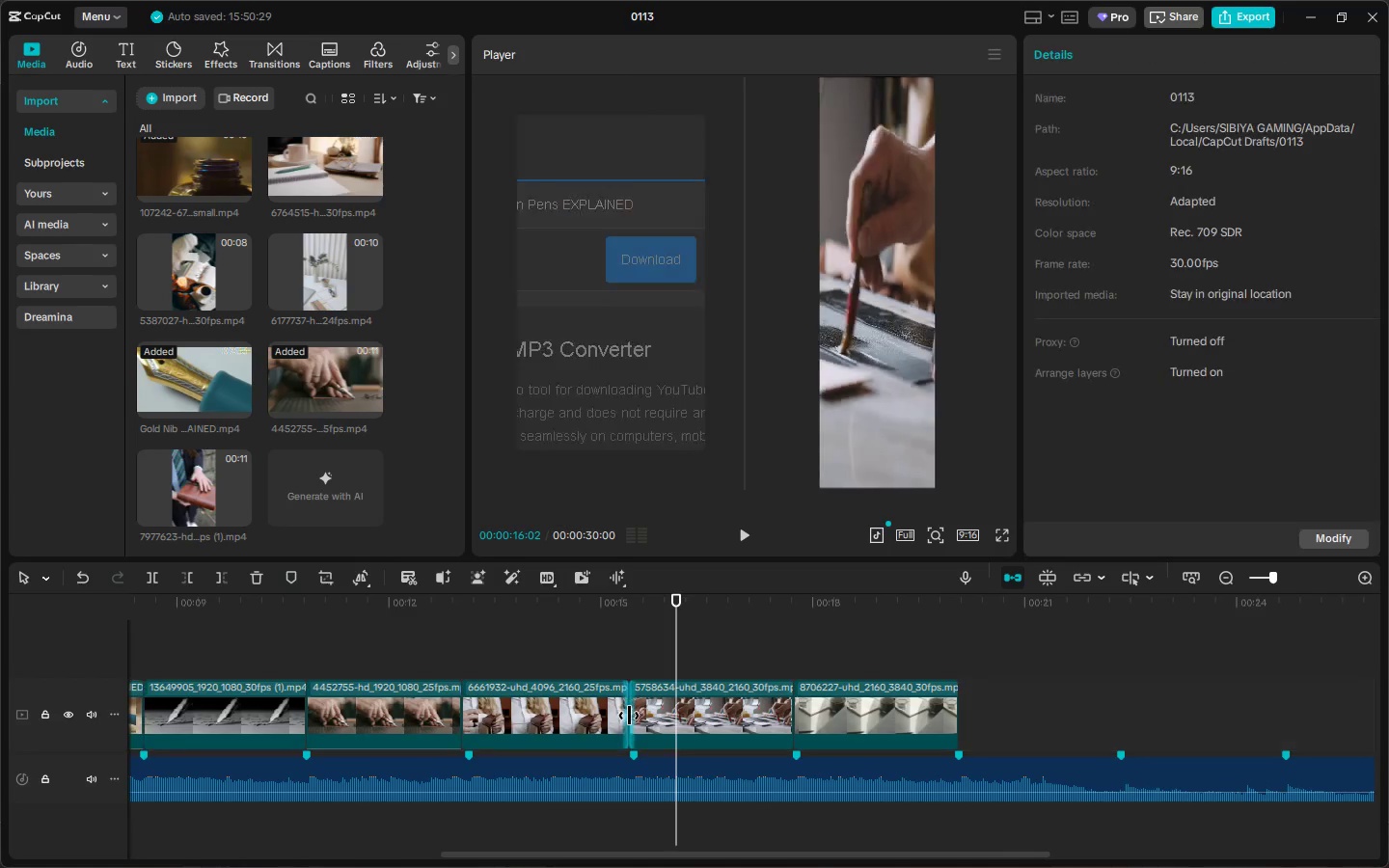 
double_click([619, 714])
 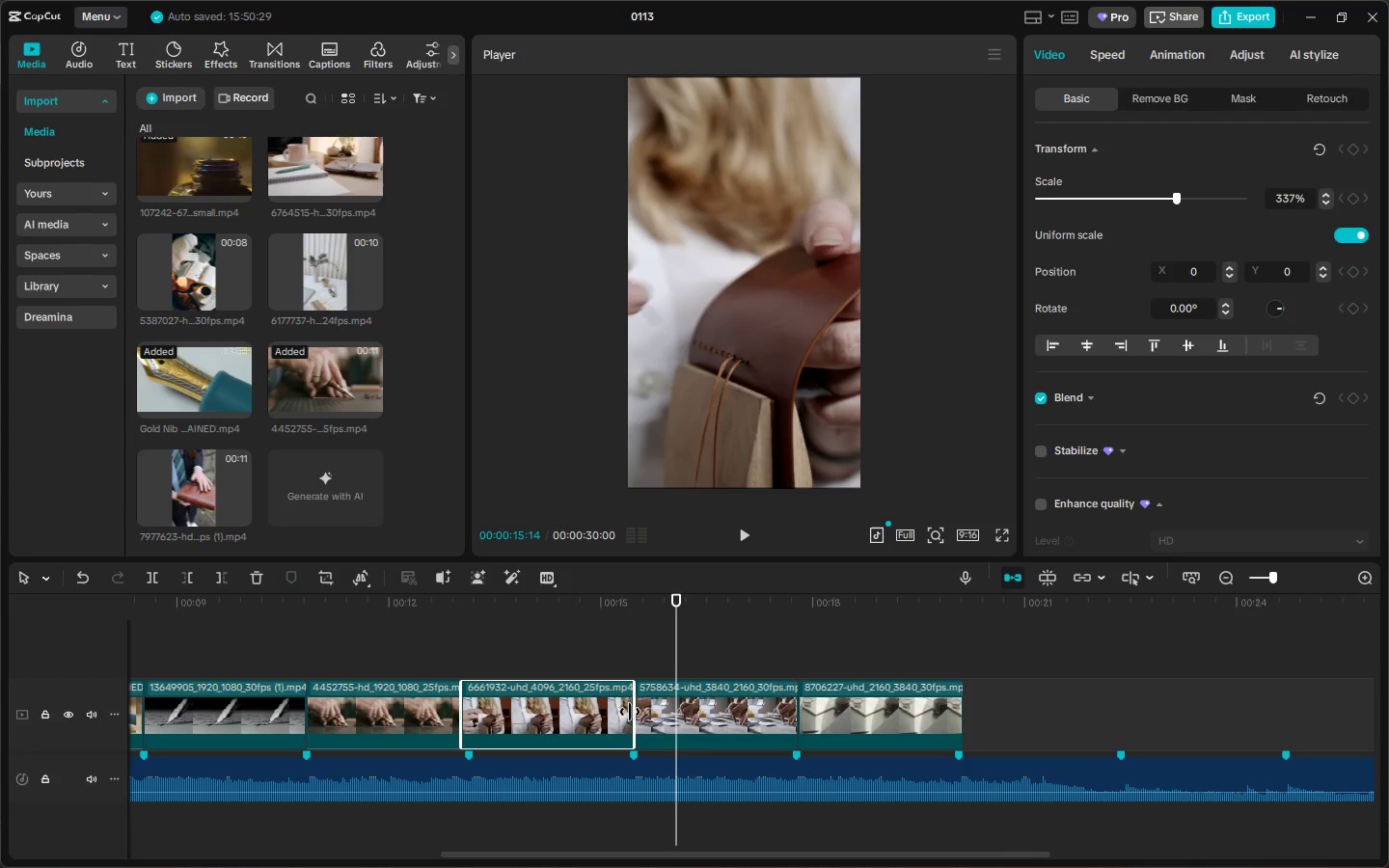 
left_click([613, 610])
 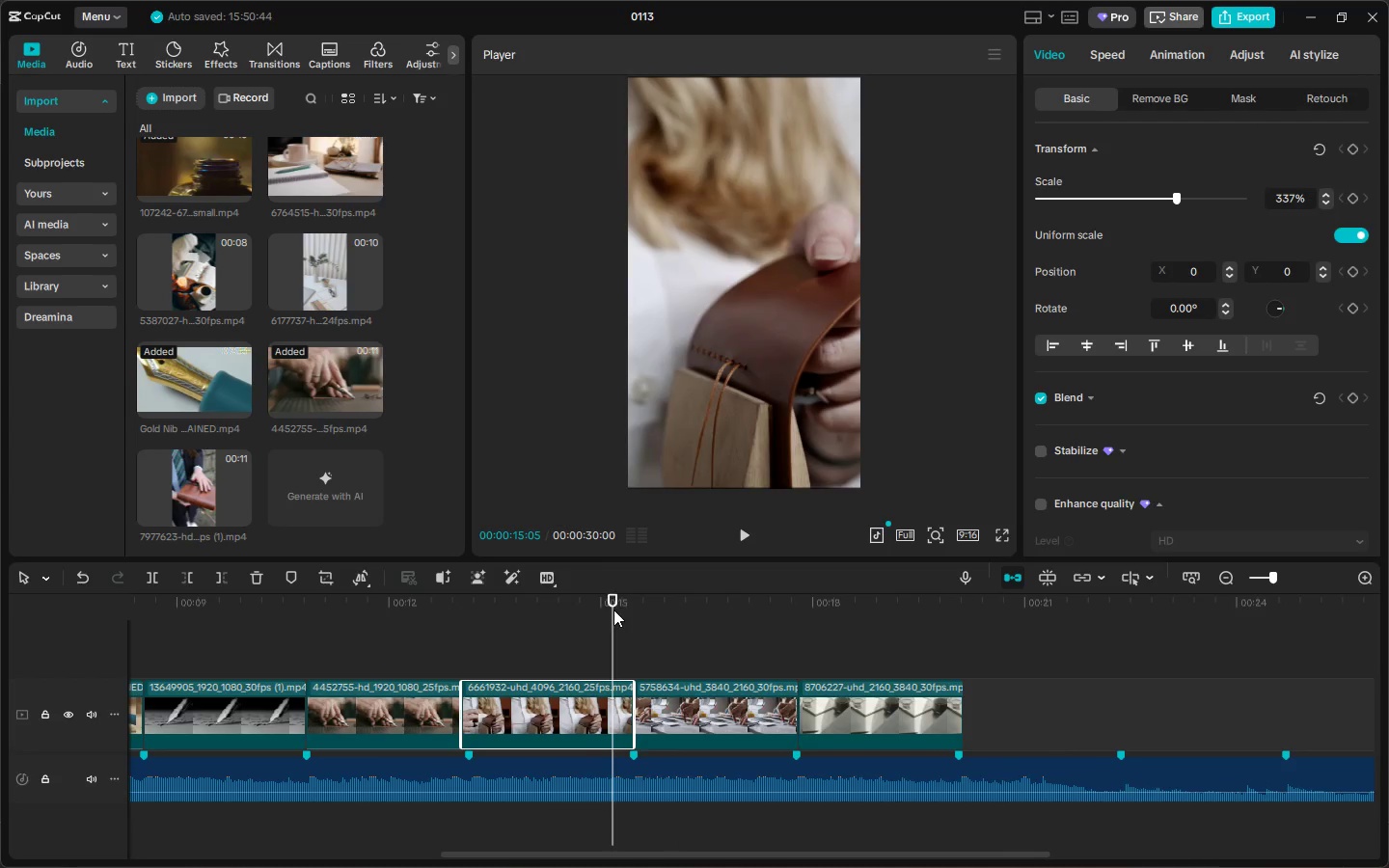 
key(Space)
 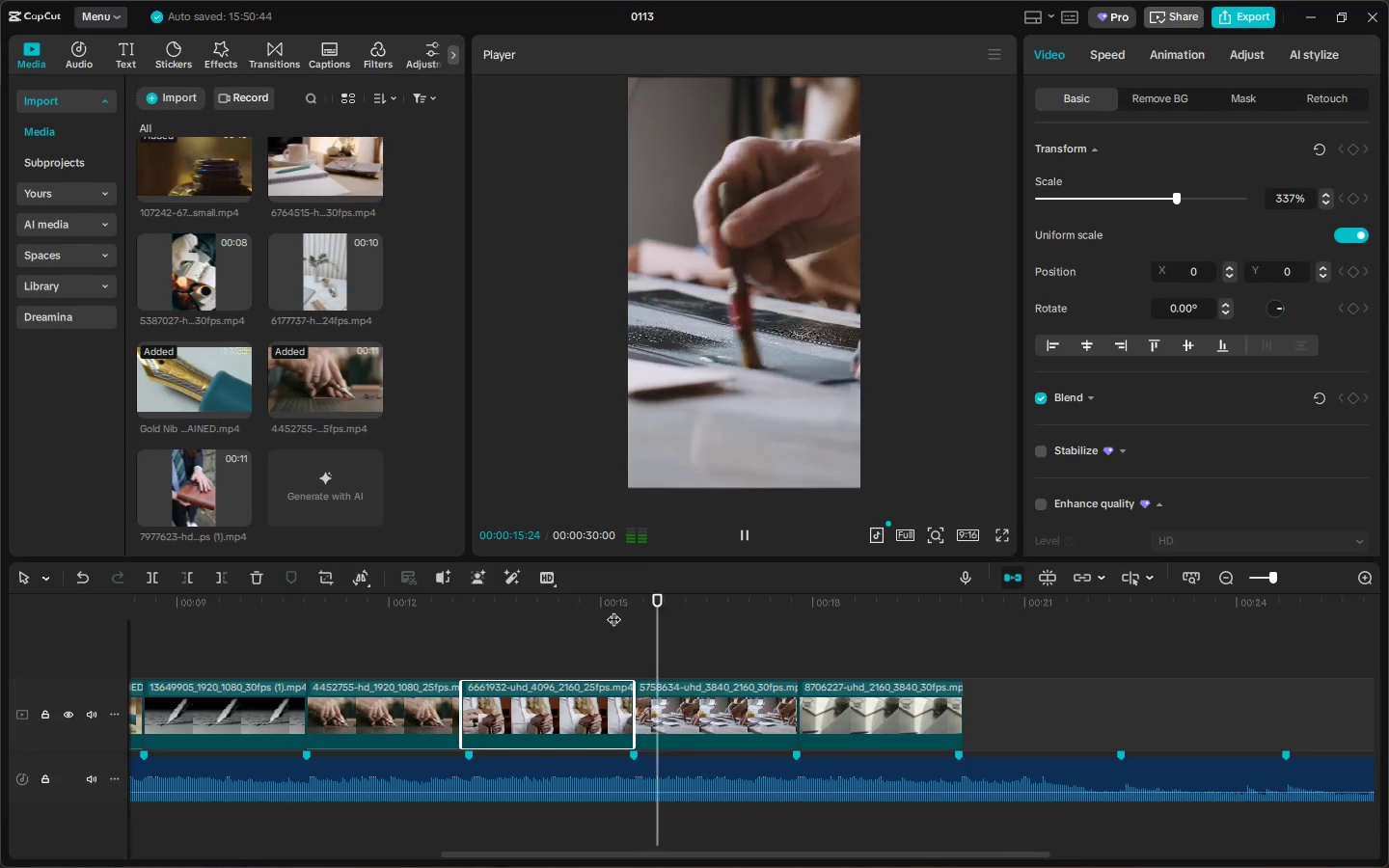 
left_click([609, 610])
 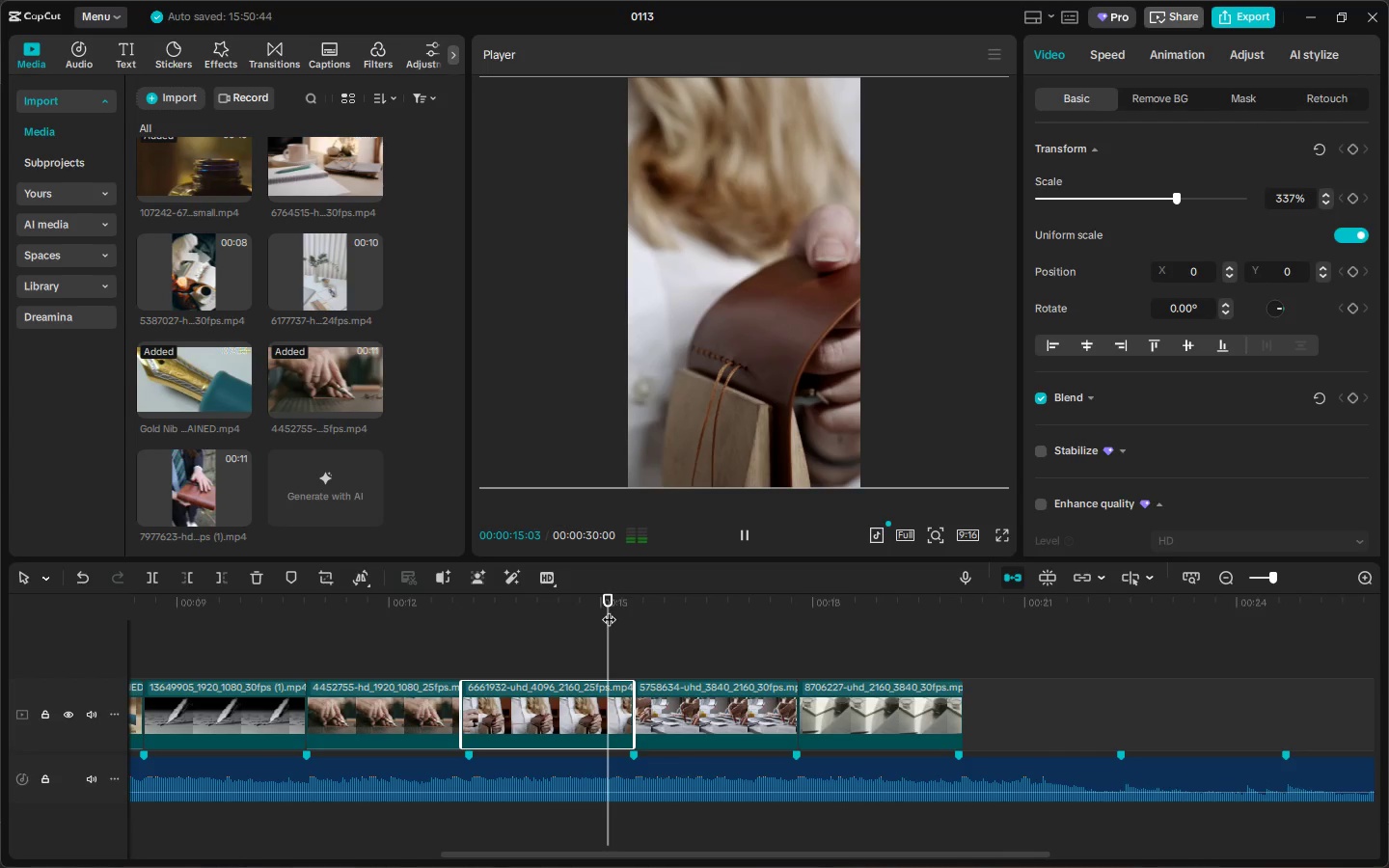 
key(Space)
 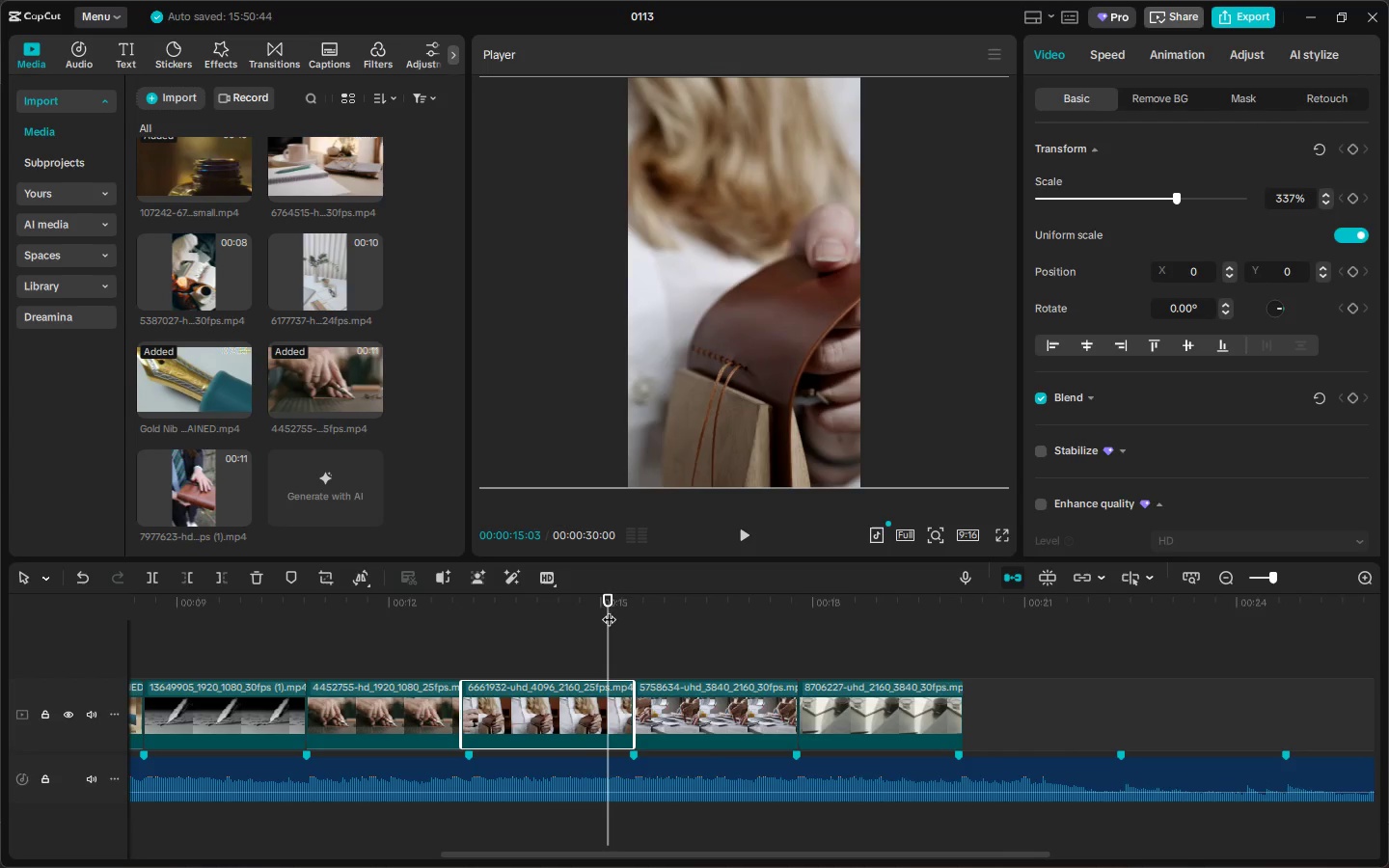 
key(Space)
 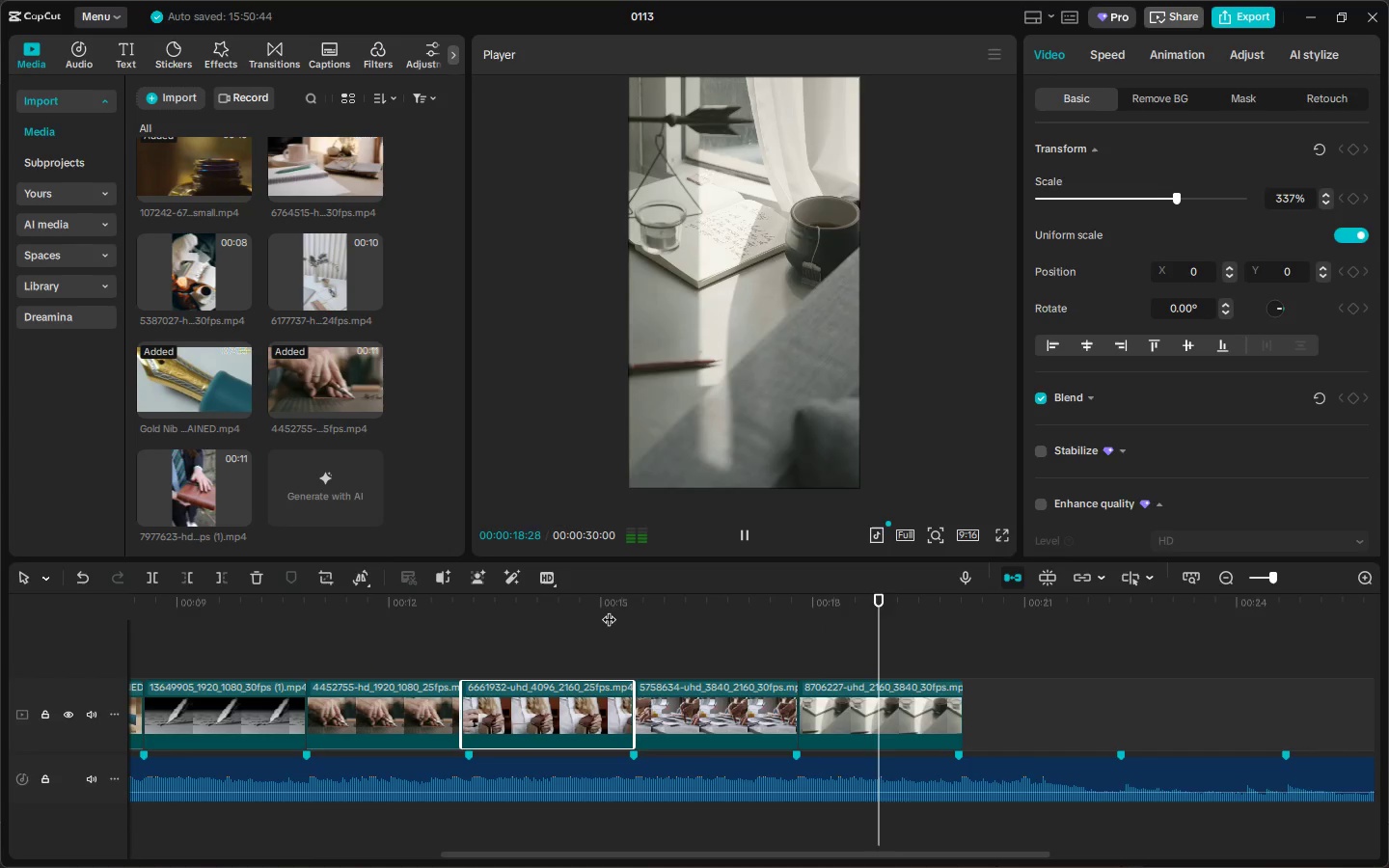 
wait(5.27)
 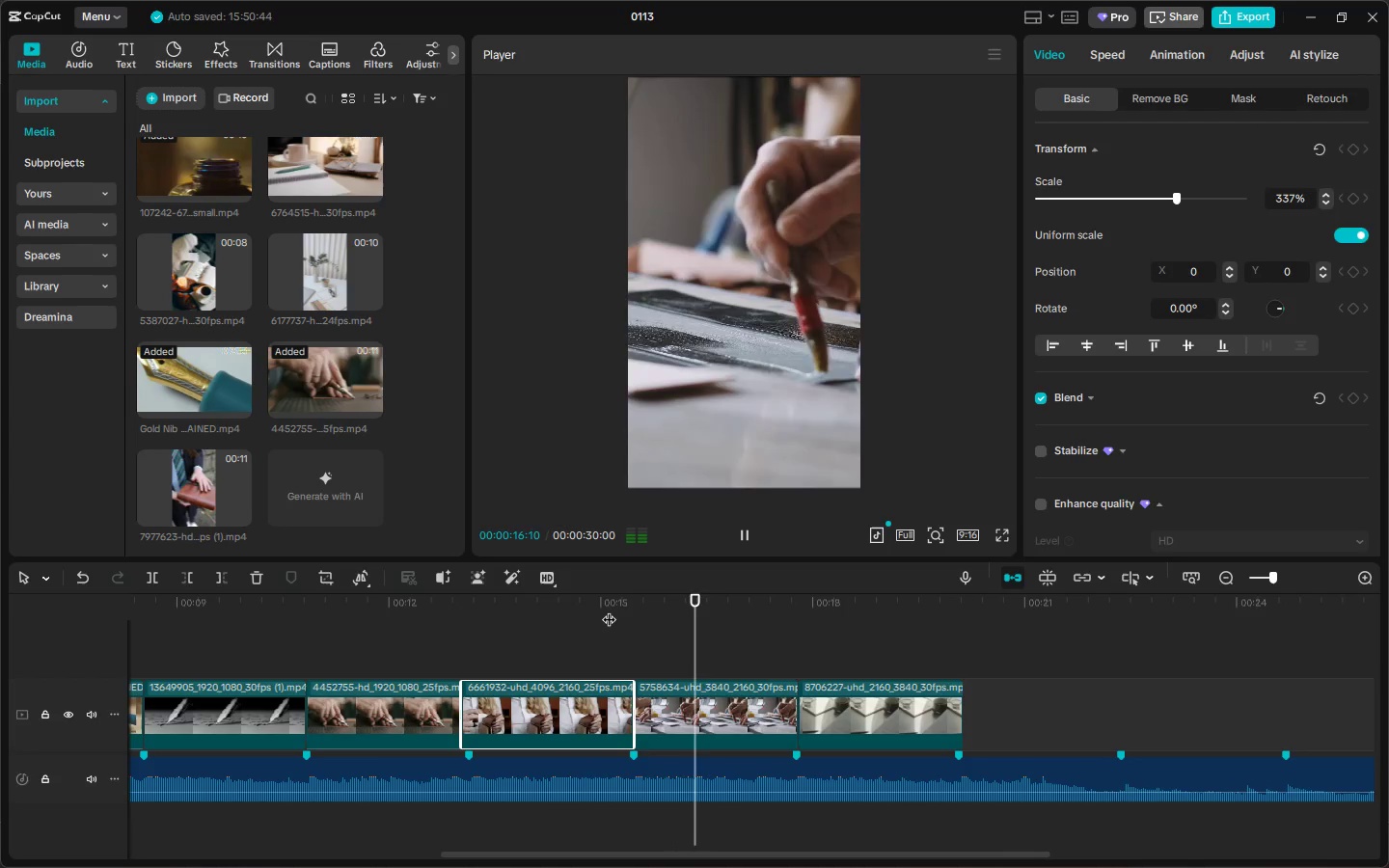 
key(Space)
 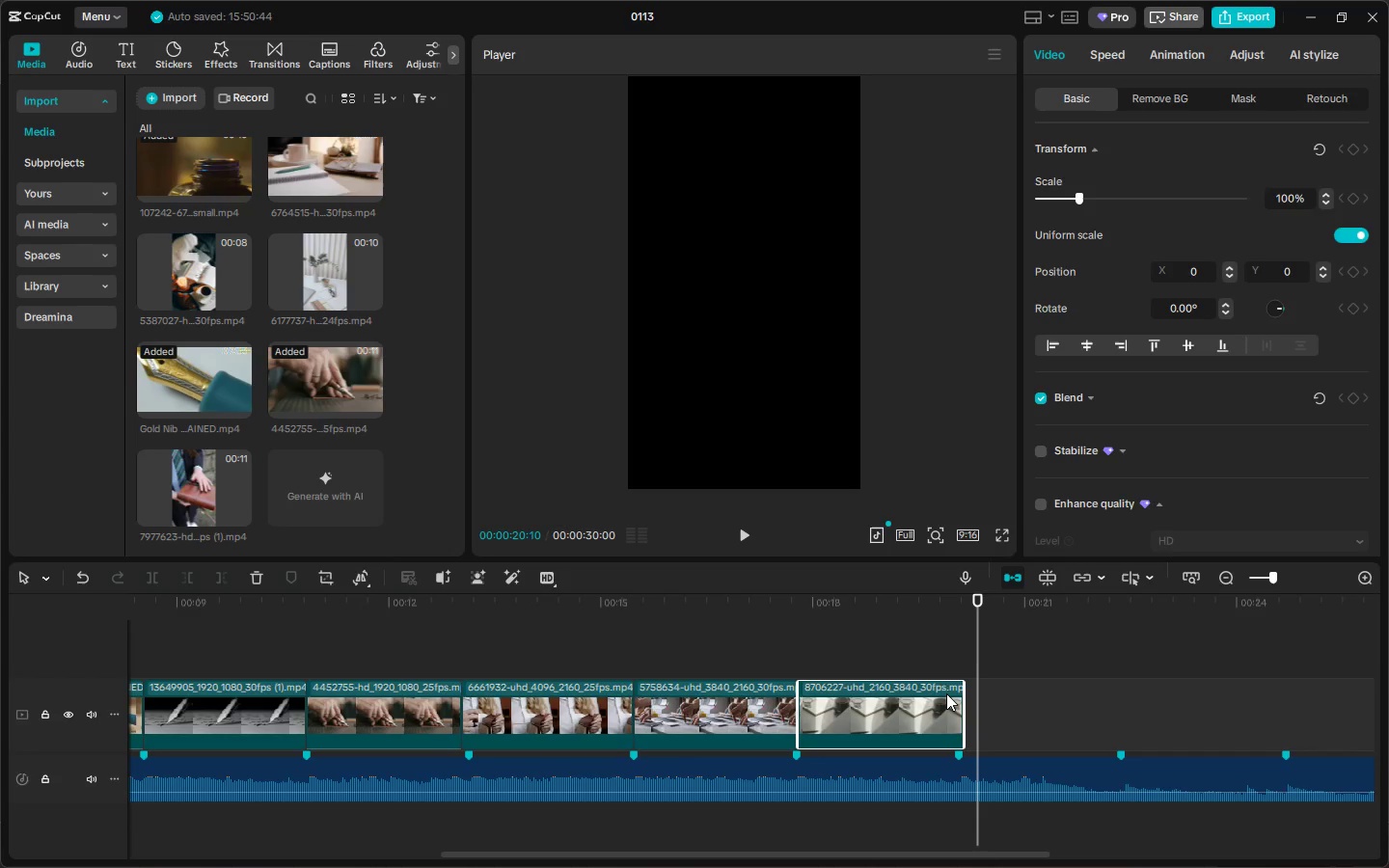 
wait(13.84)
 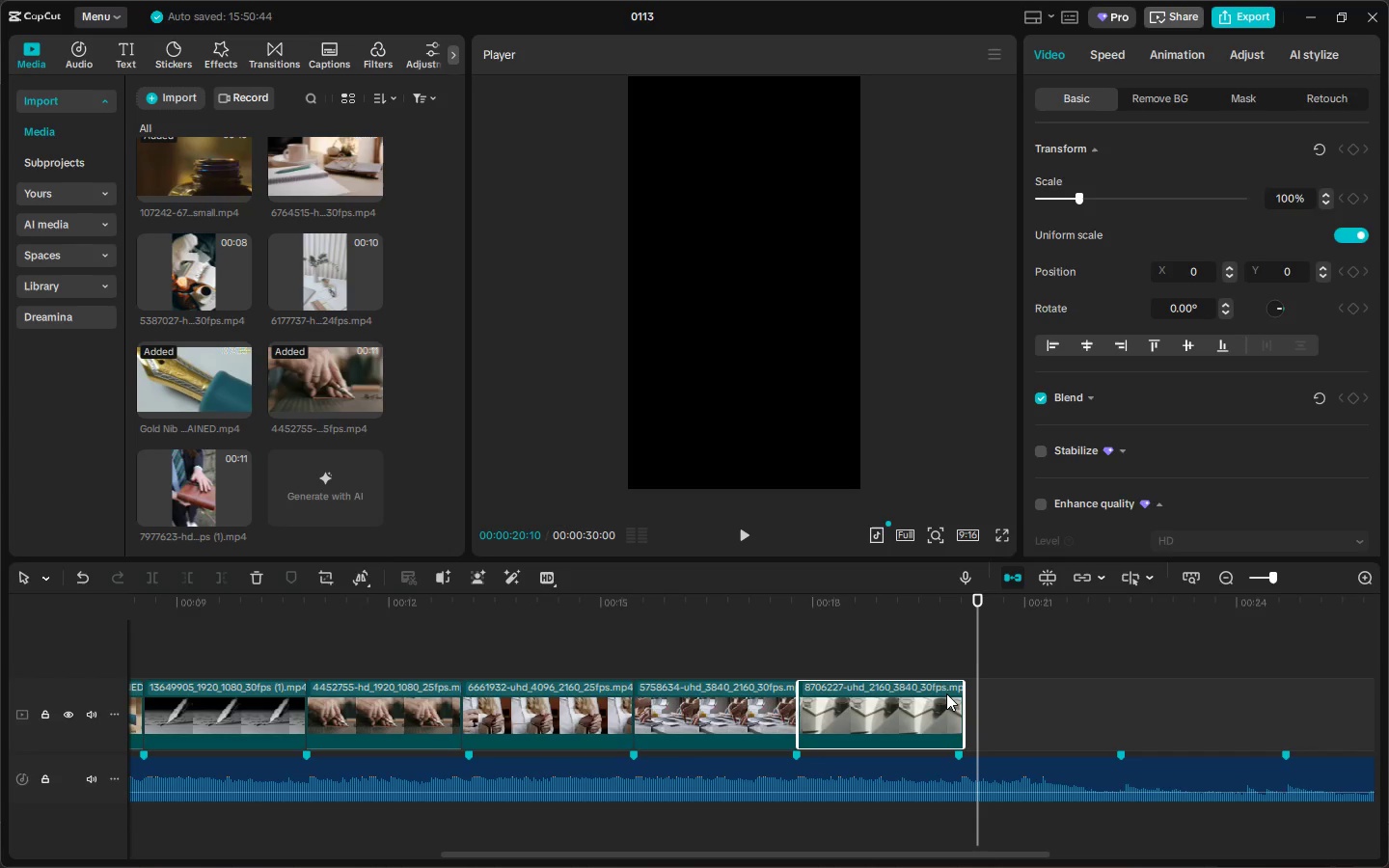 
key(Alt+AltLeft)
 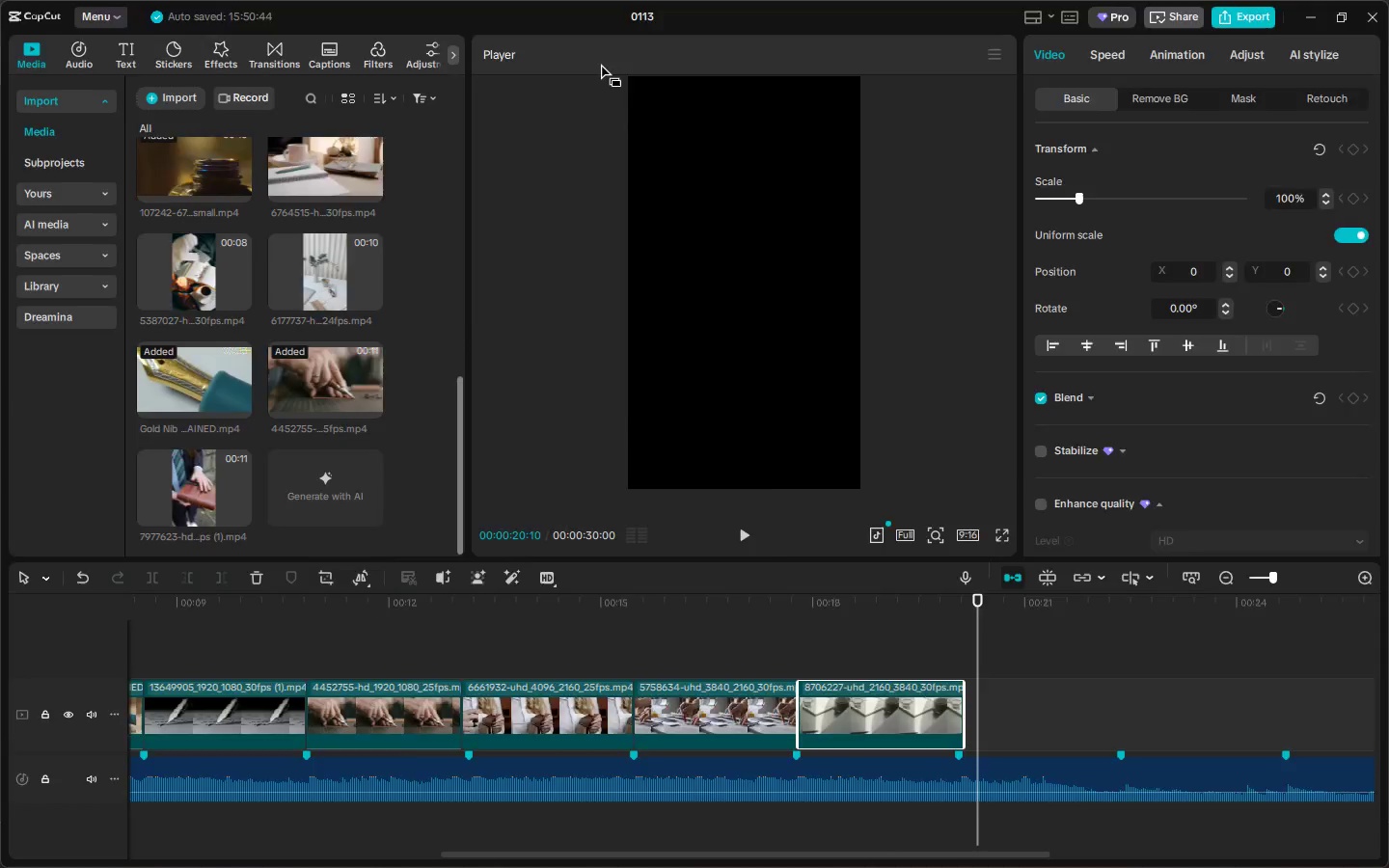 
key(Alt+Tab)
 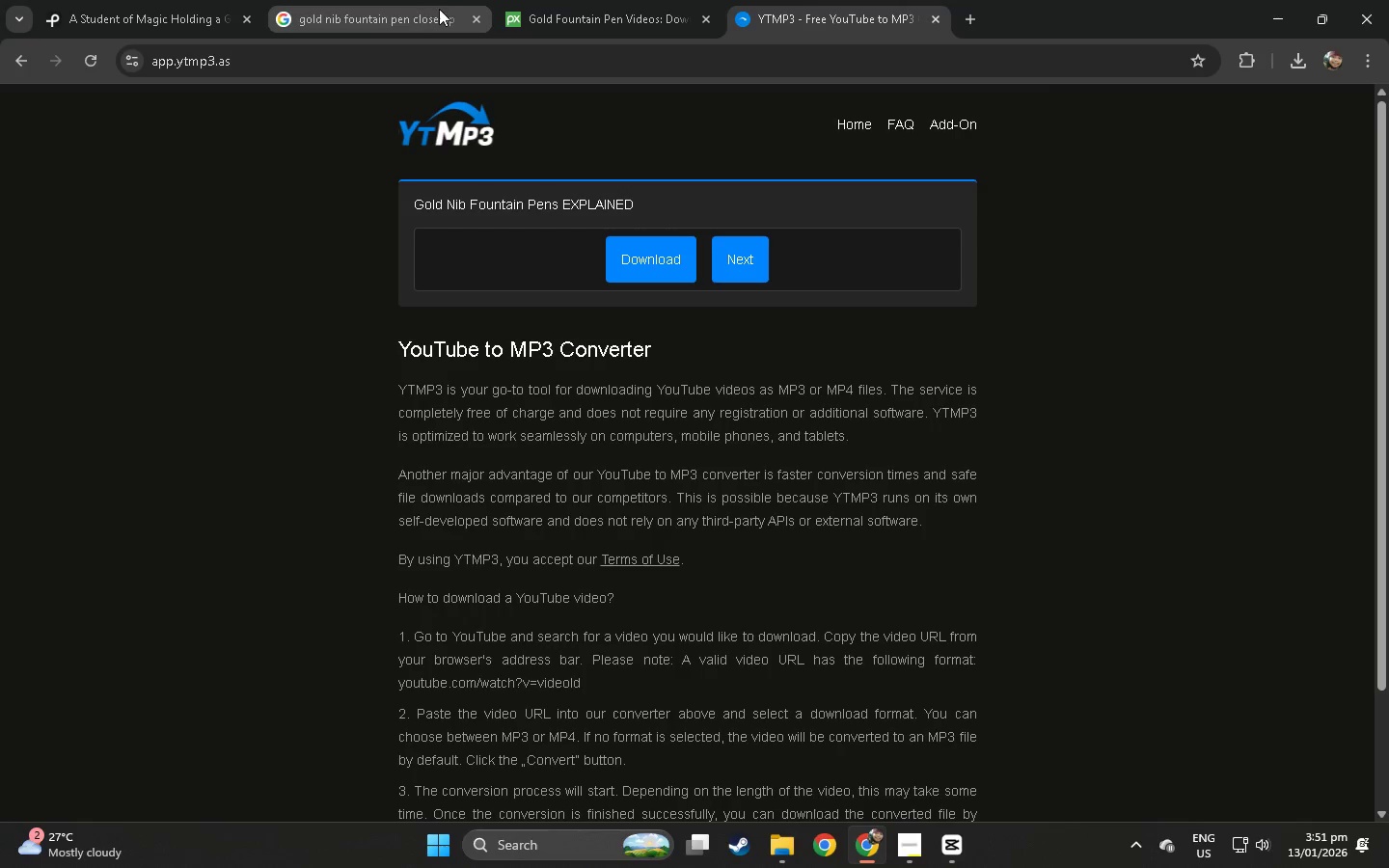 
left_click([429, 7])
 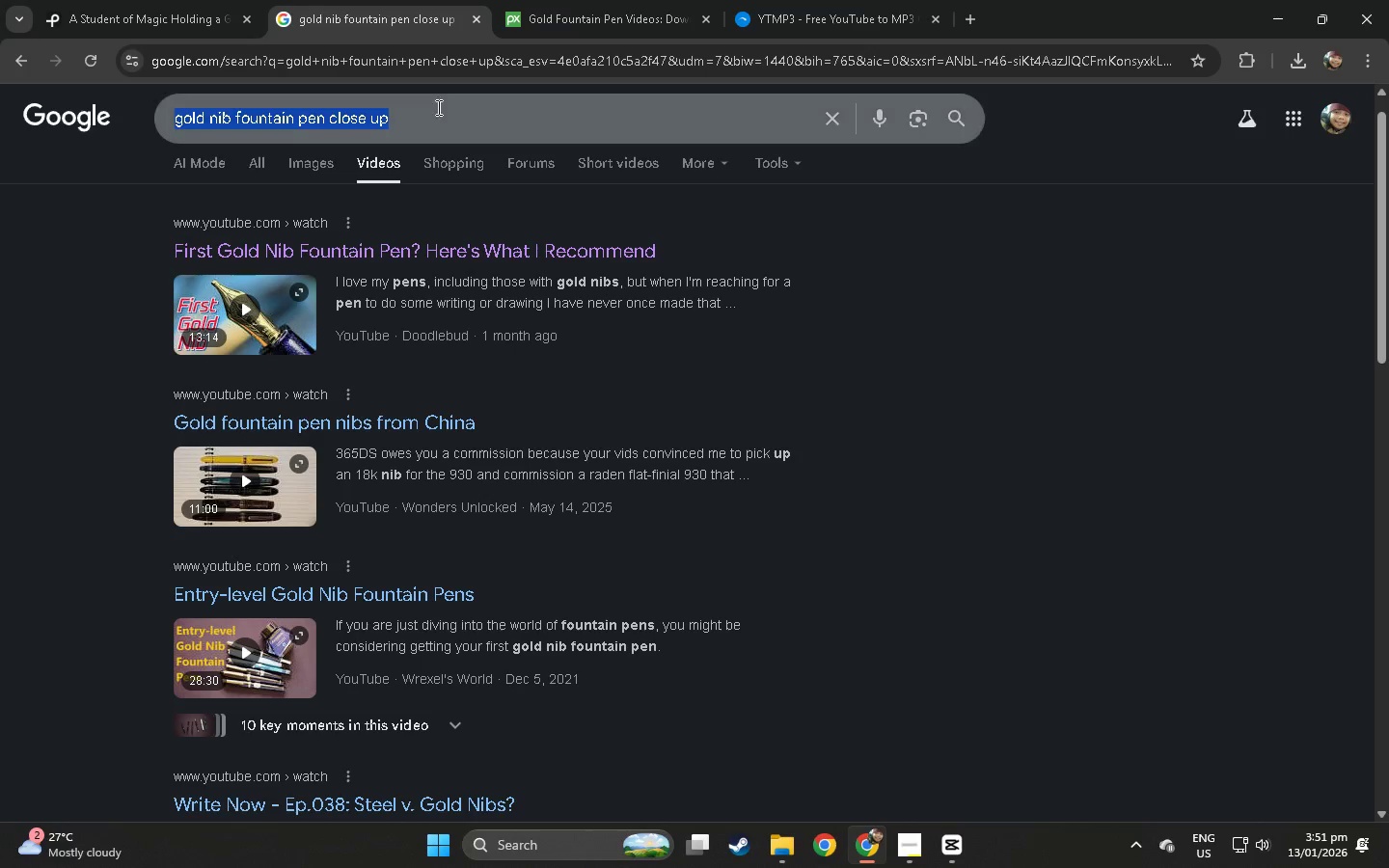 
type(gold nio)
key(Backspace)
 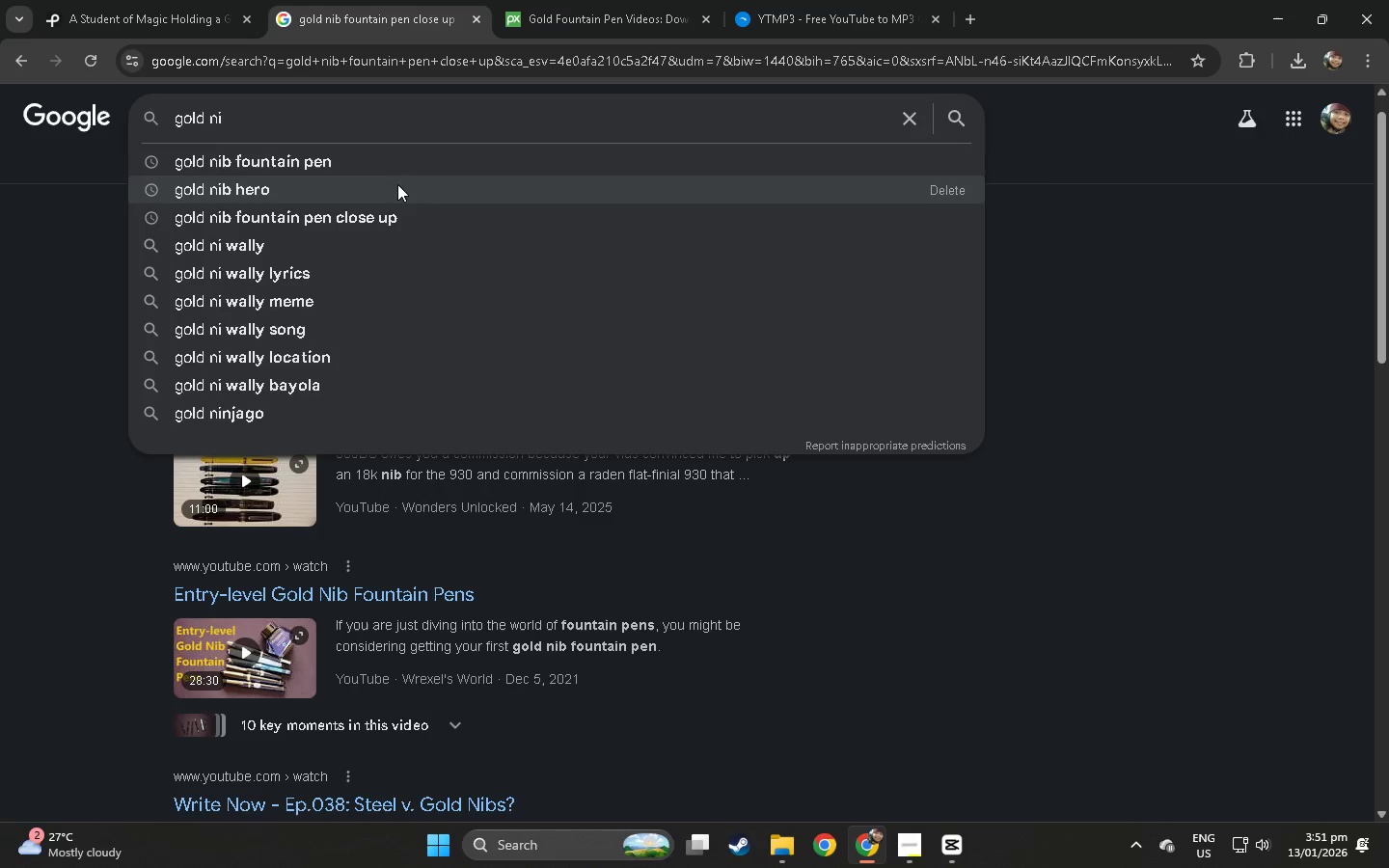 
left_click([397, 184])
 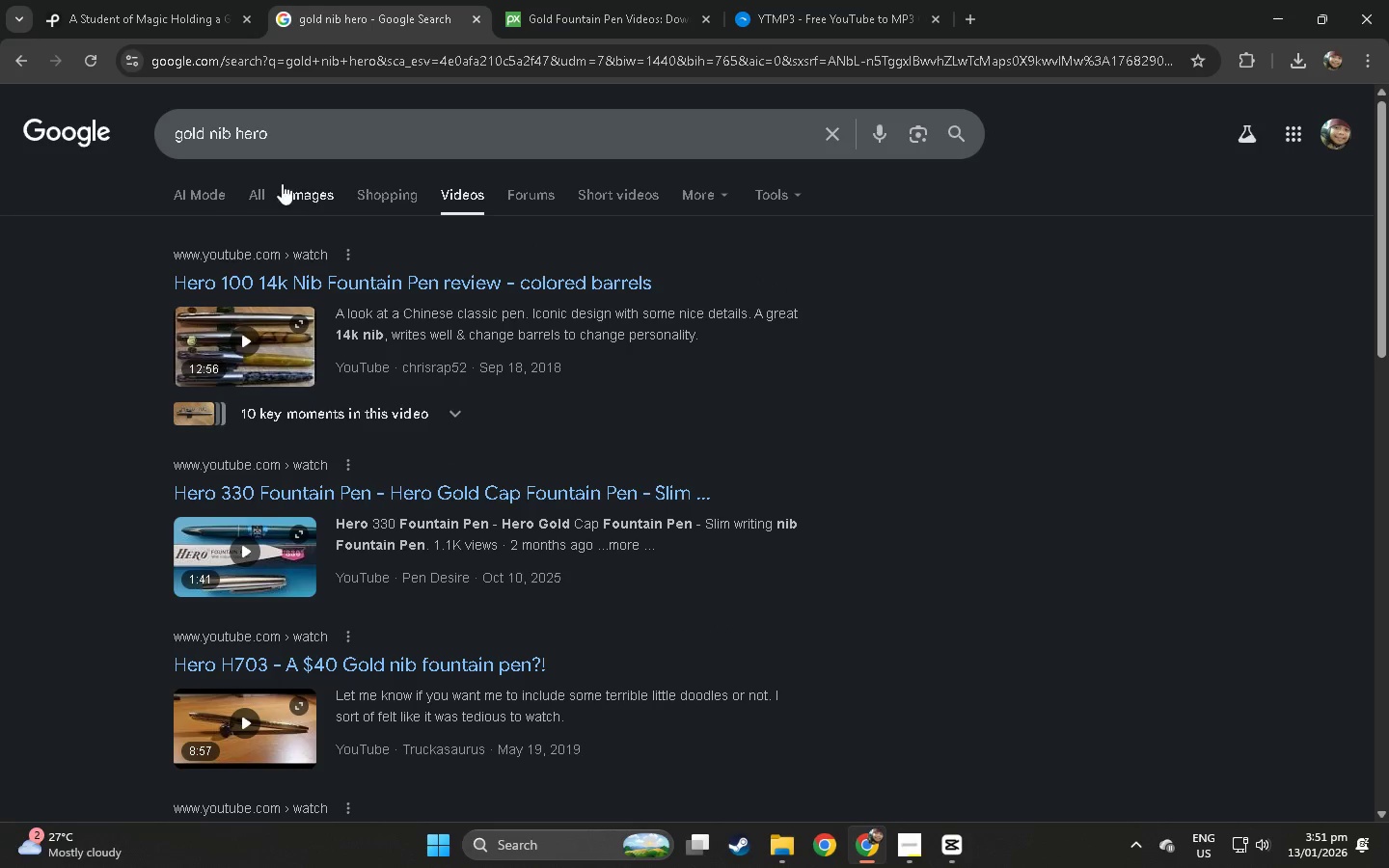 
left_click([252, 191])
 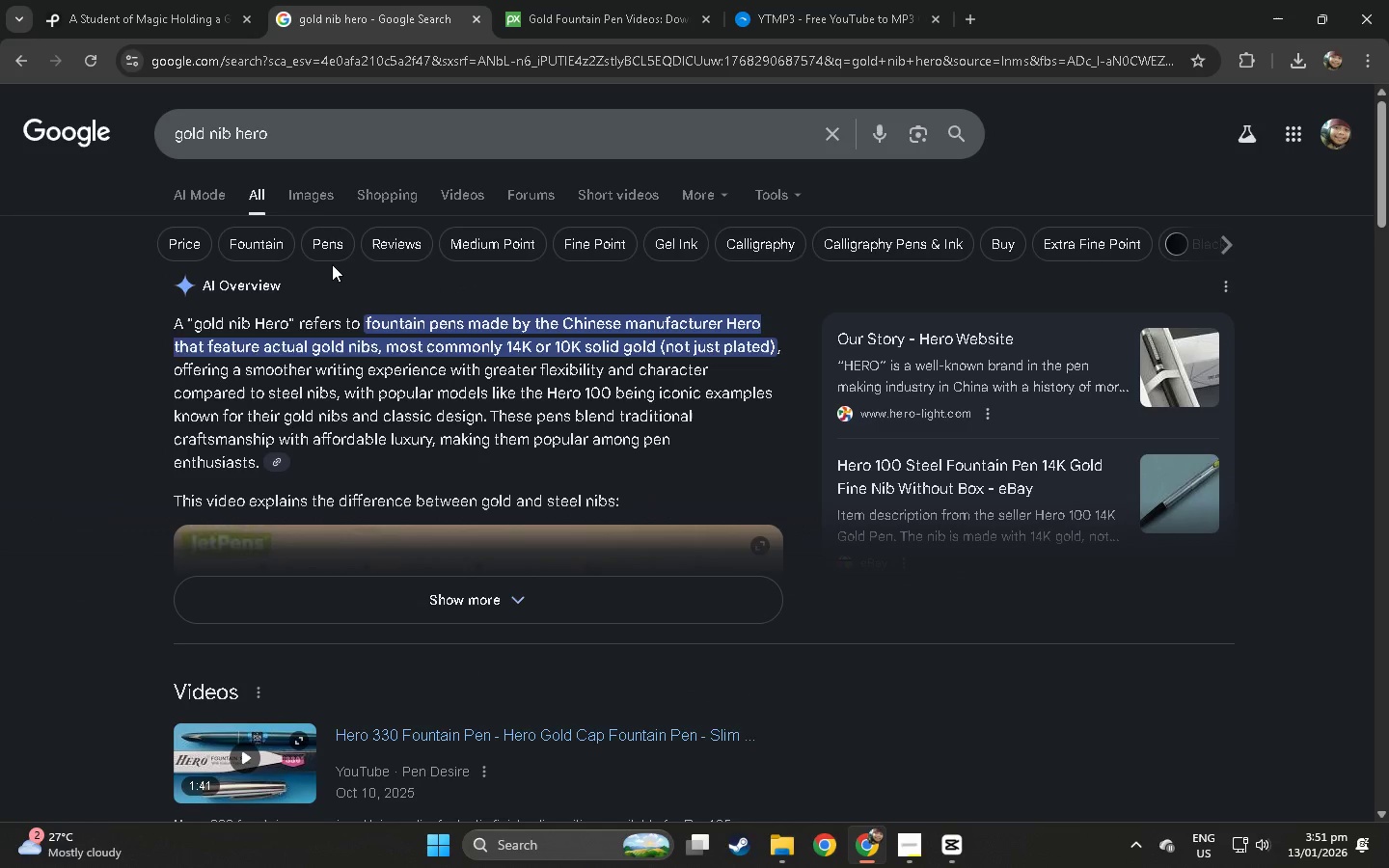 
wait(10.23)
 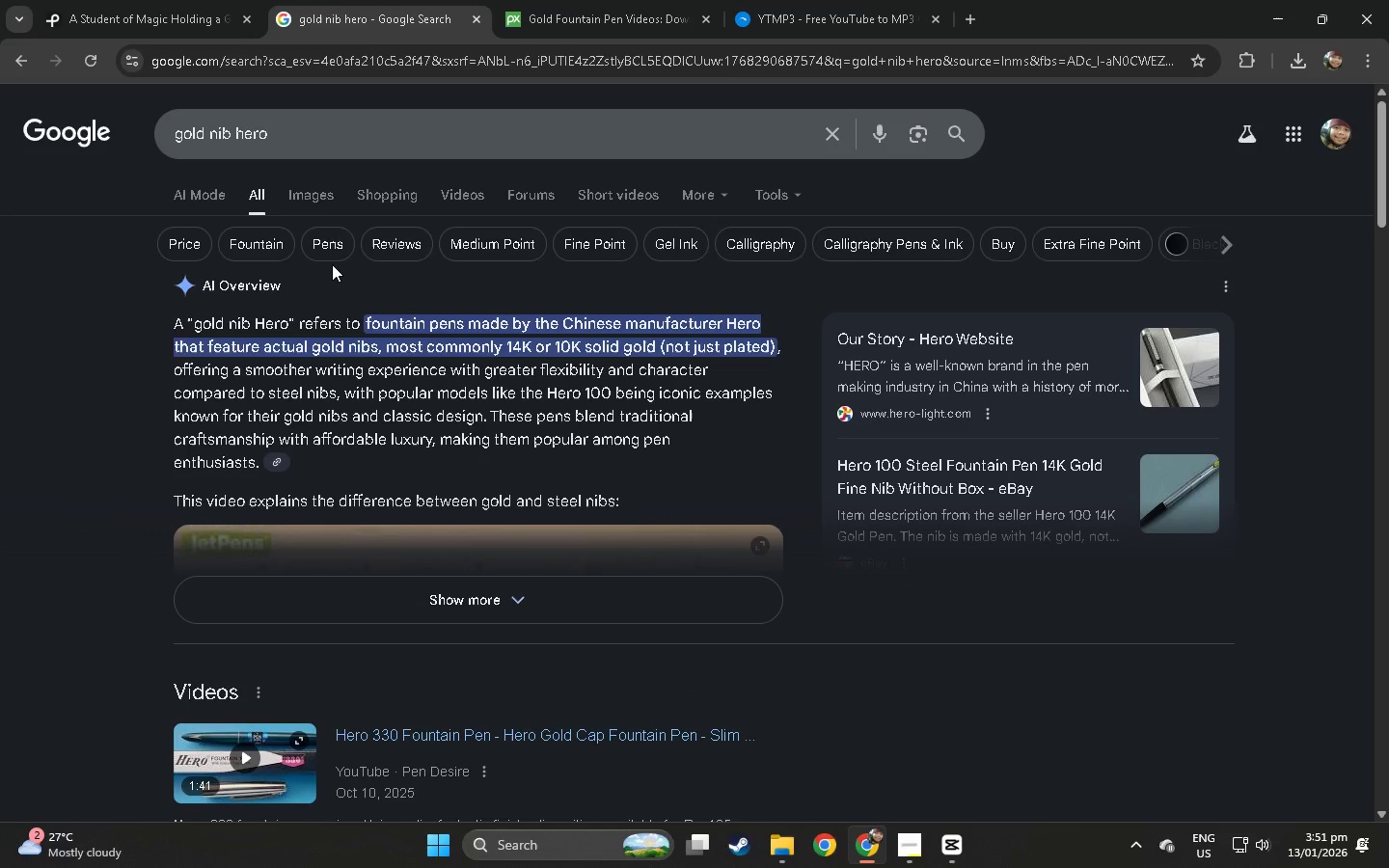 
left_click([751, 0])
 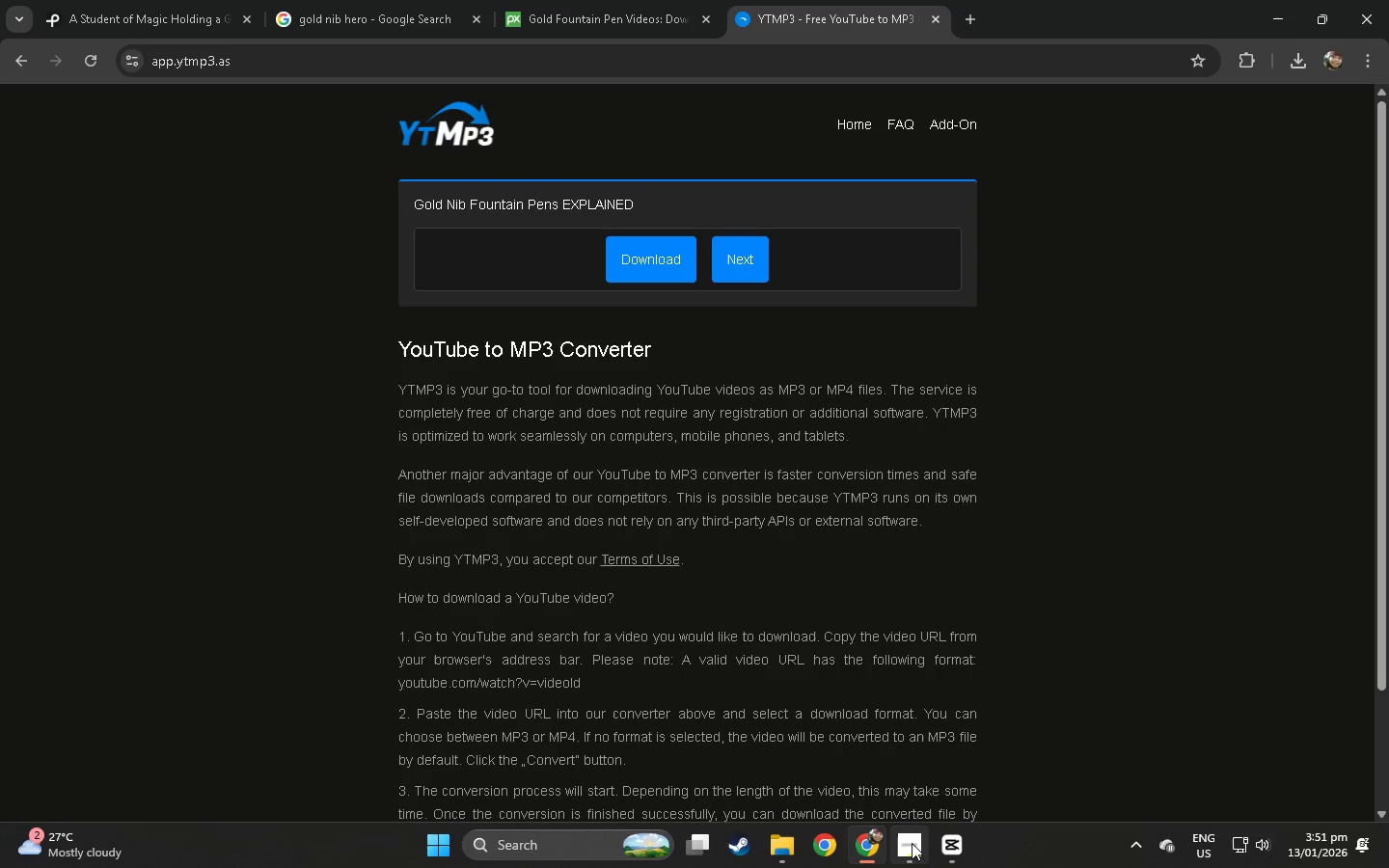 
left_click([938, 855])
 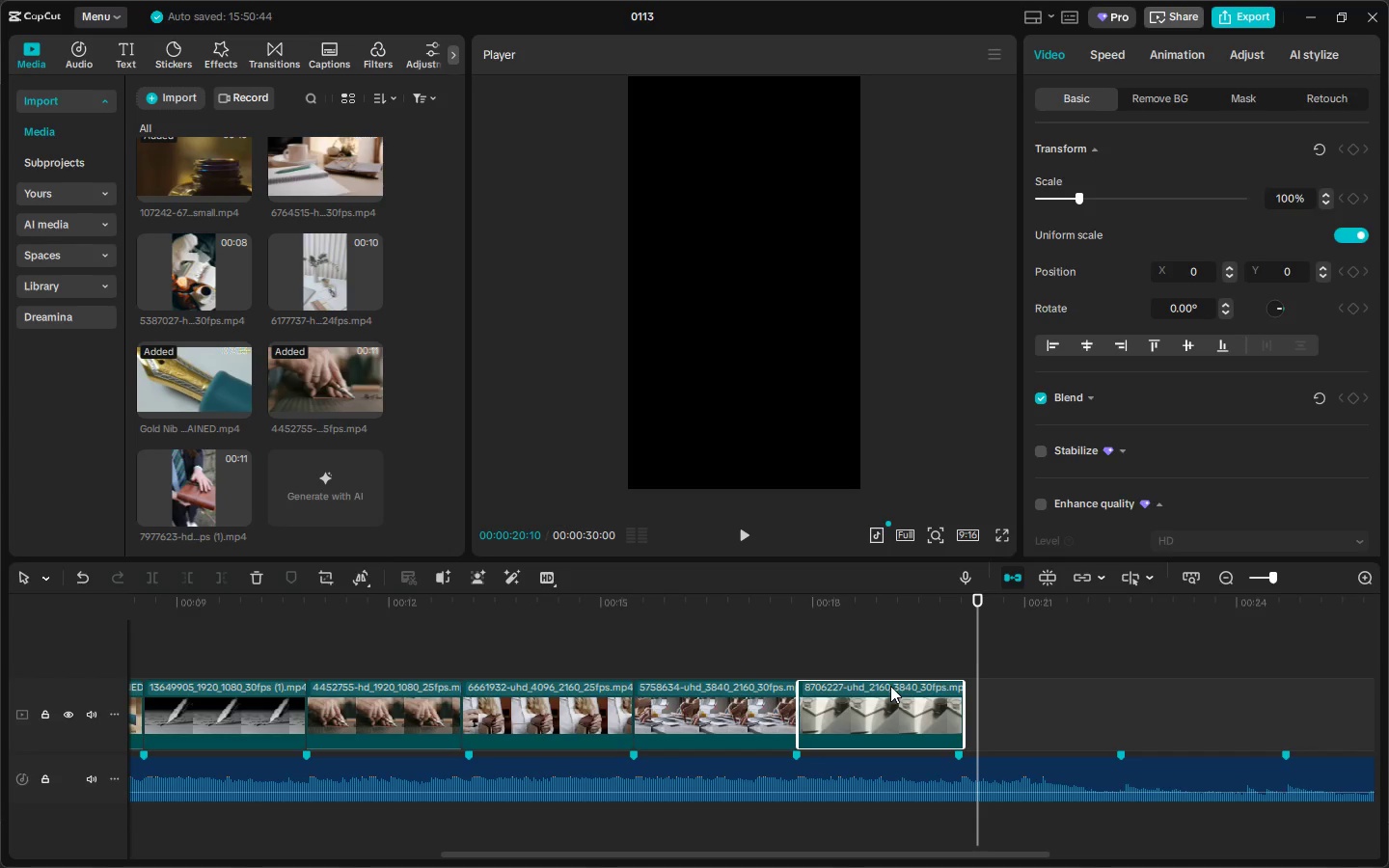 
wait(10.75)
 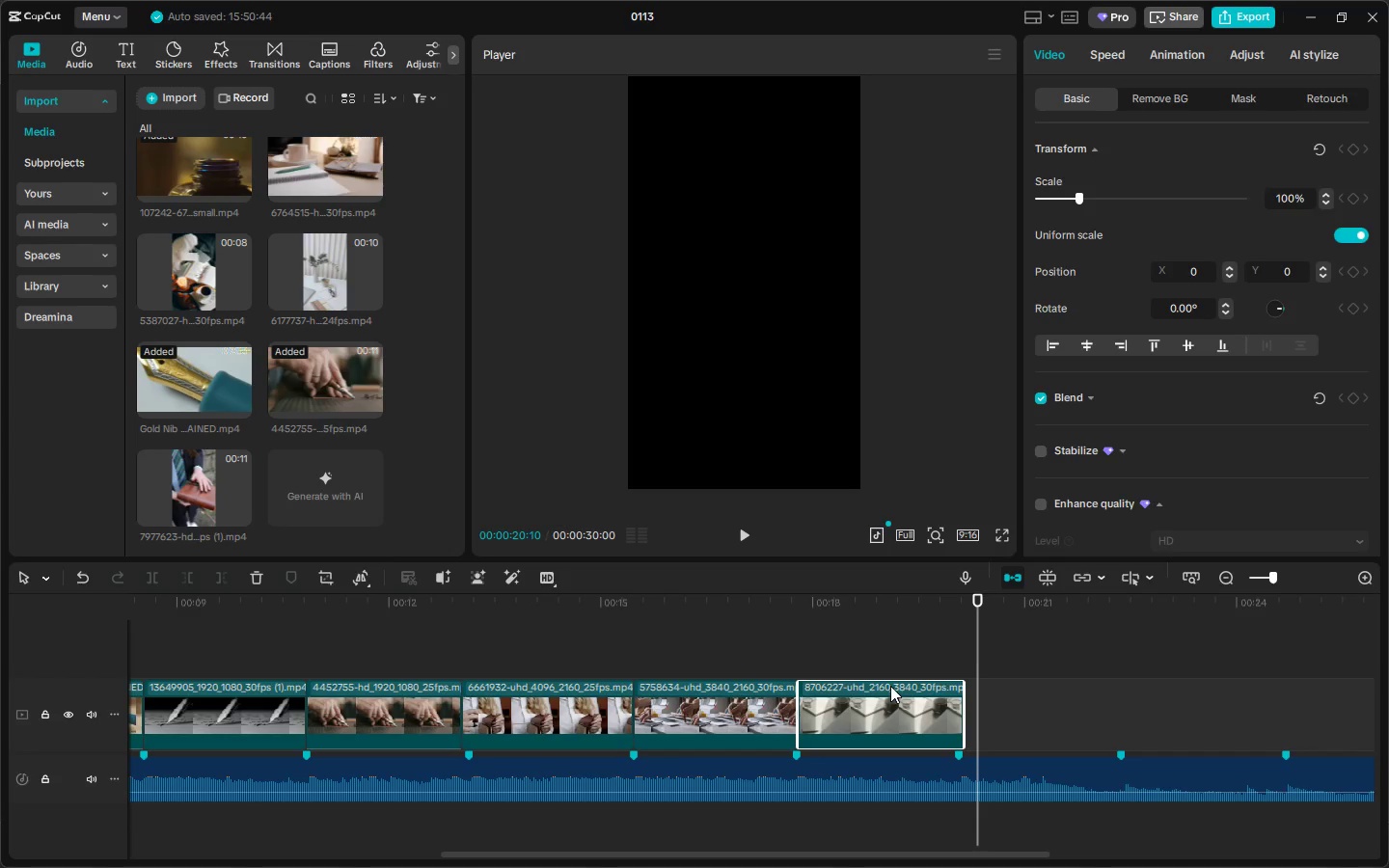 
scroll: coordinate [456, 417], scroll_direction: up, amount: 3.0
 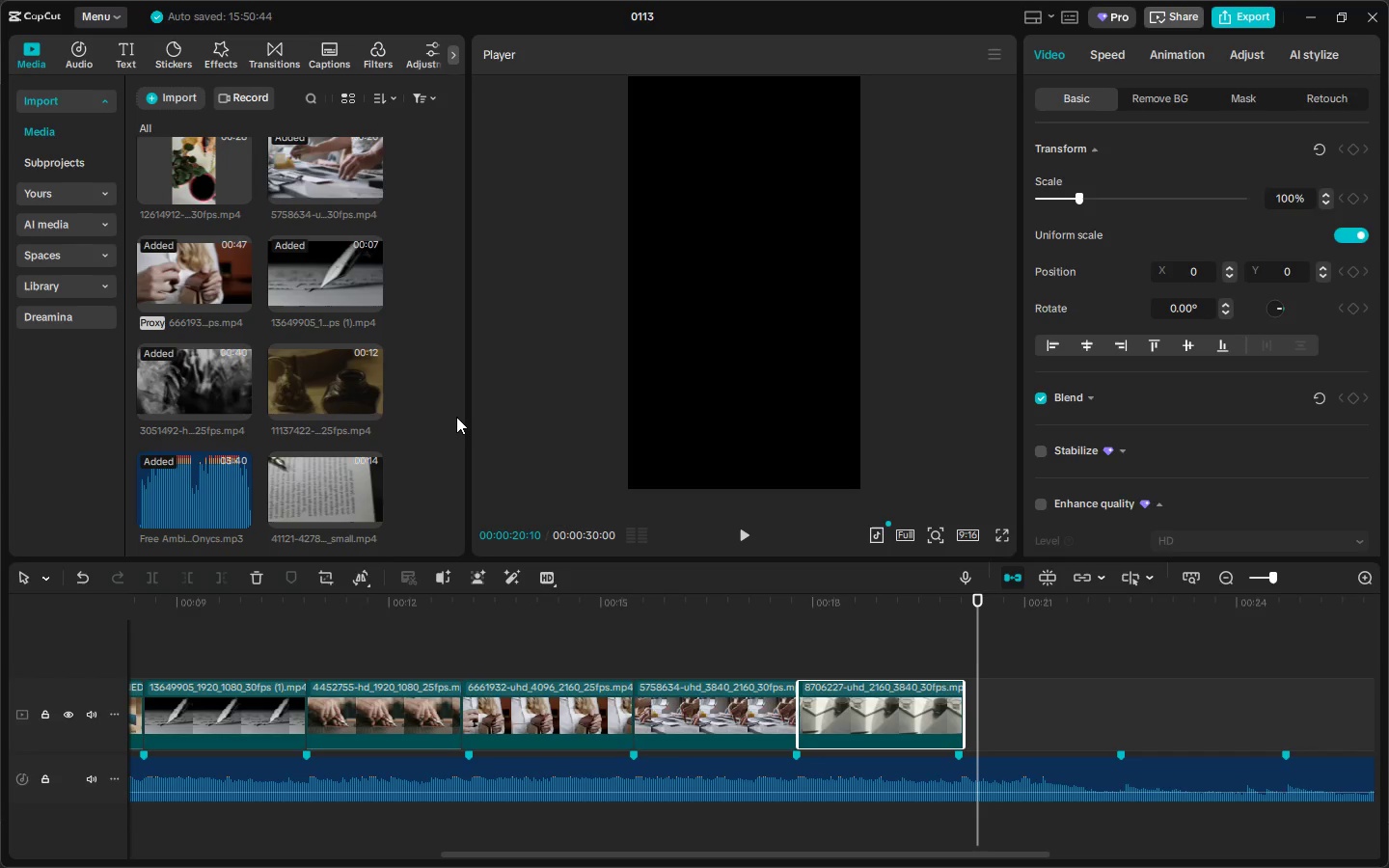 
wait(5.36)
 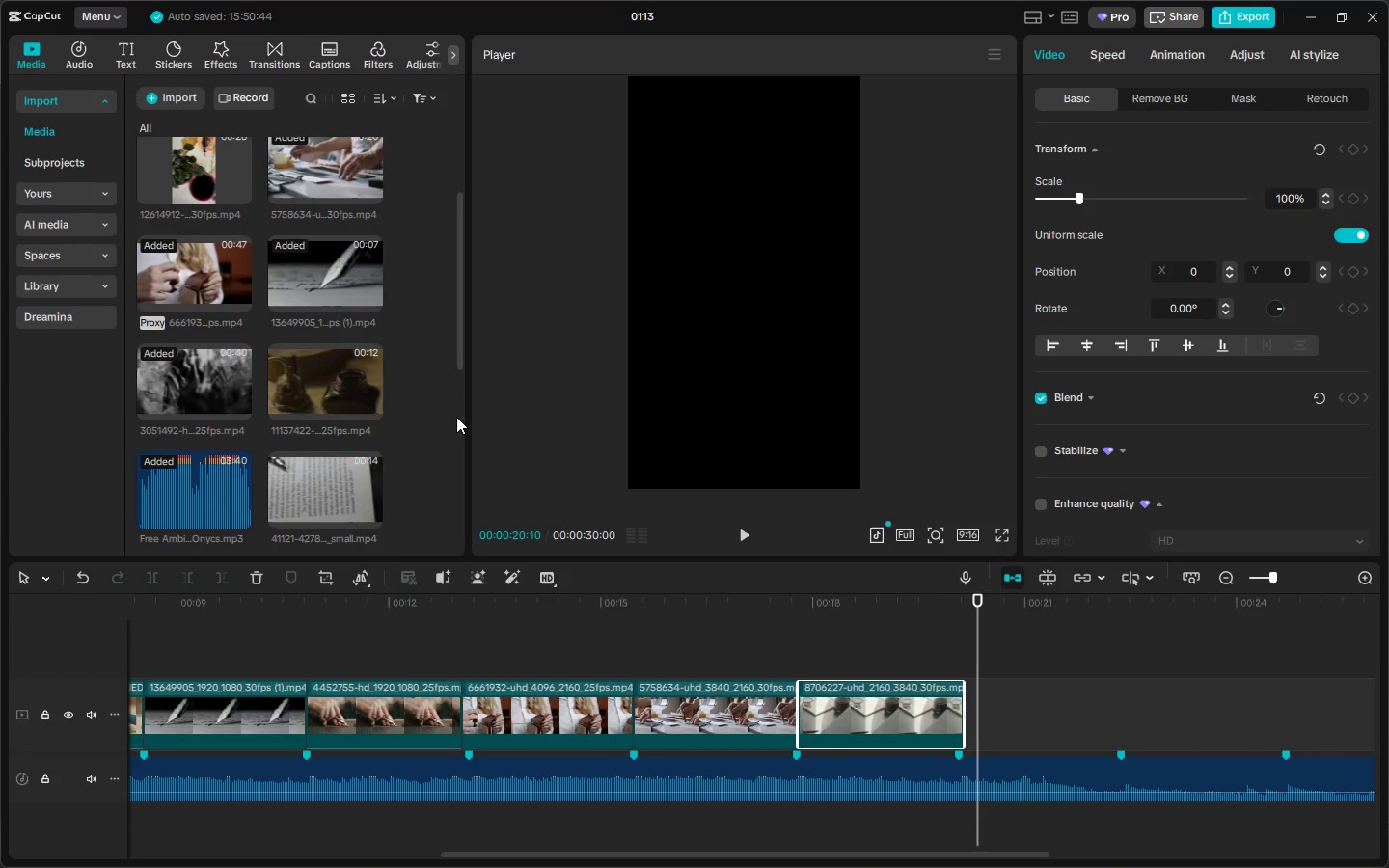 
scroll: coordinate [456, 417], scroll_direction: up, amount: 2.0
 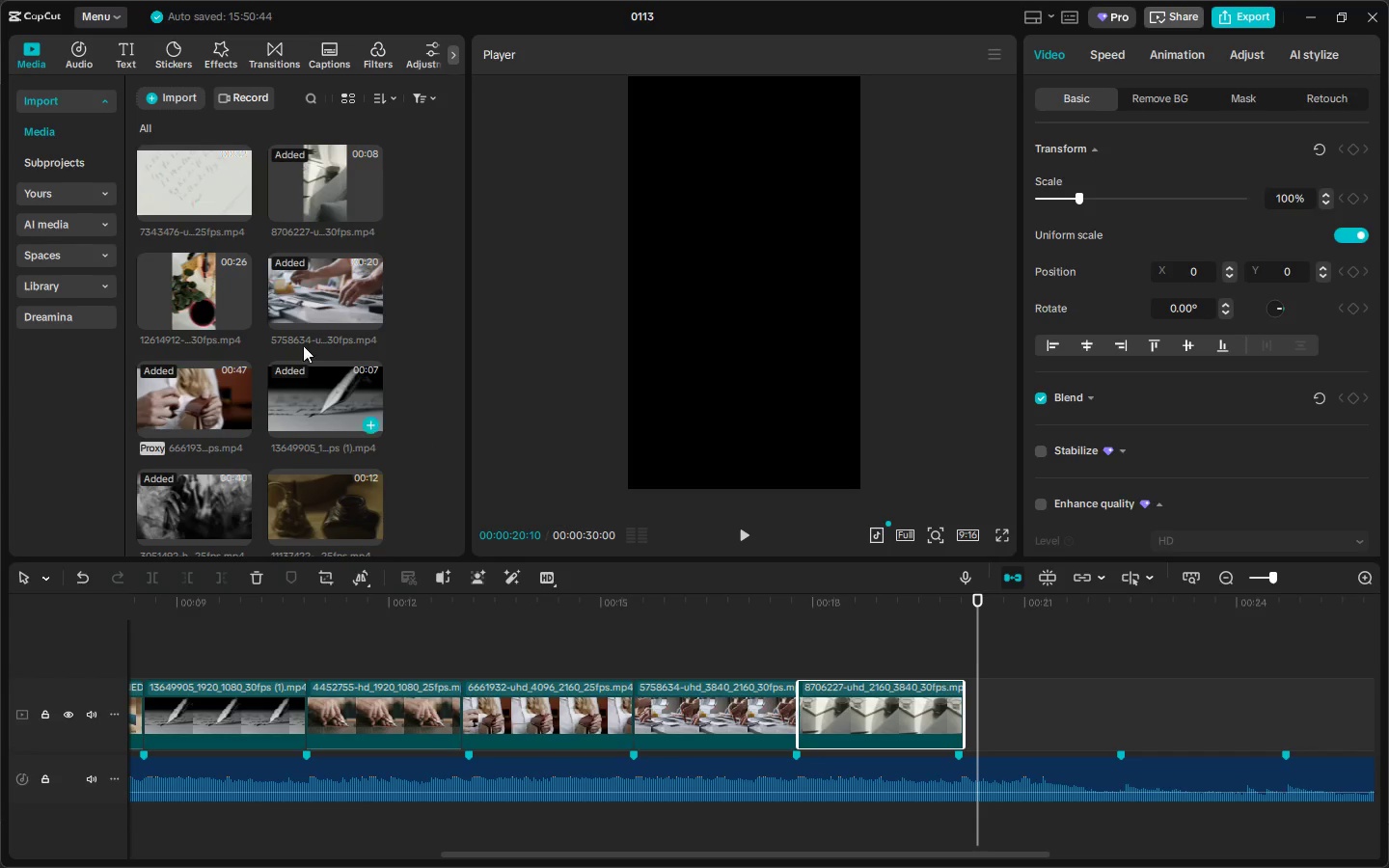 
left_click([194, 291])
 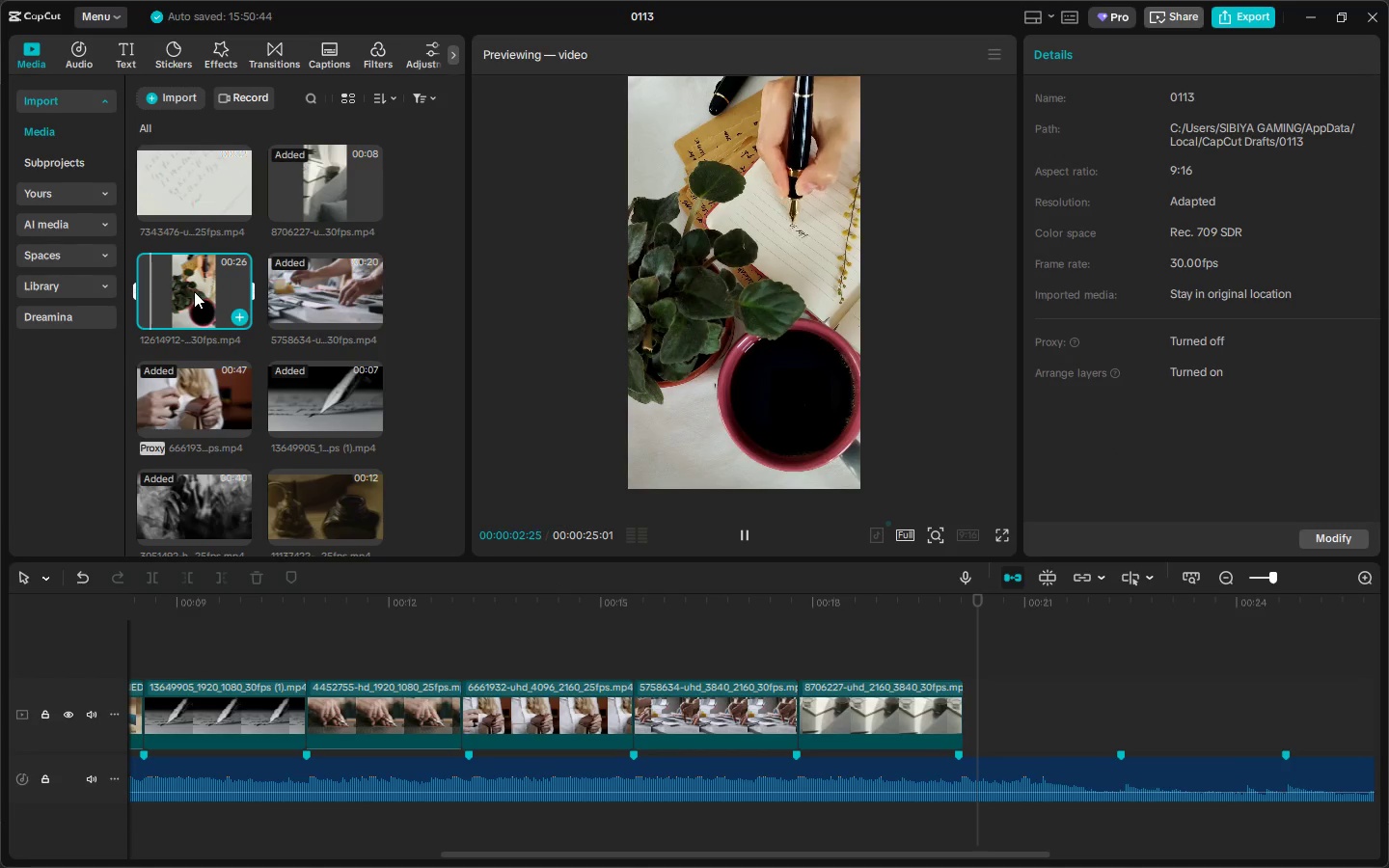 
left_click([187, 204])
 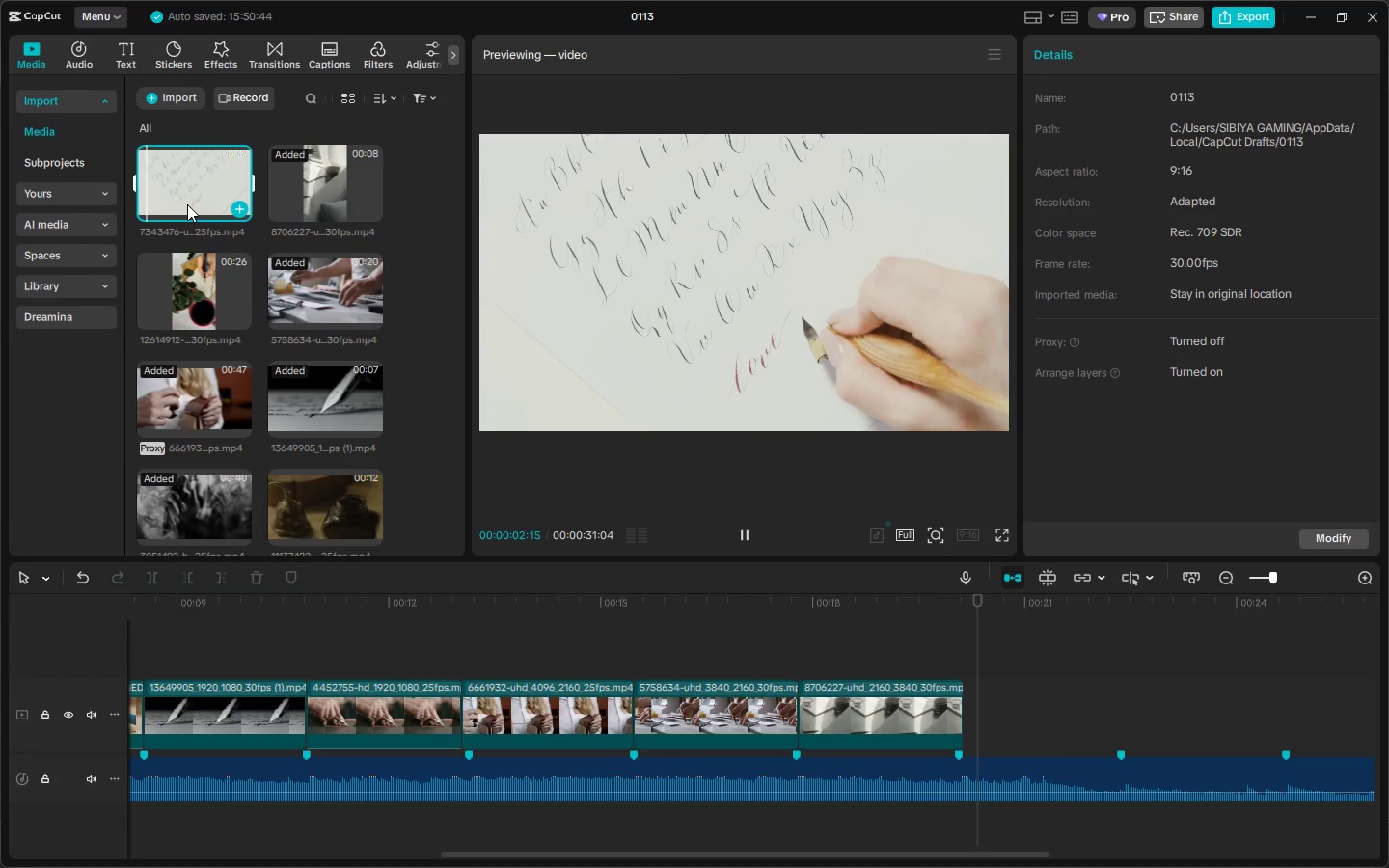 
left_click([300, 210])
 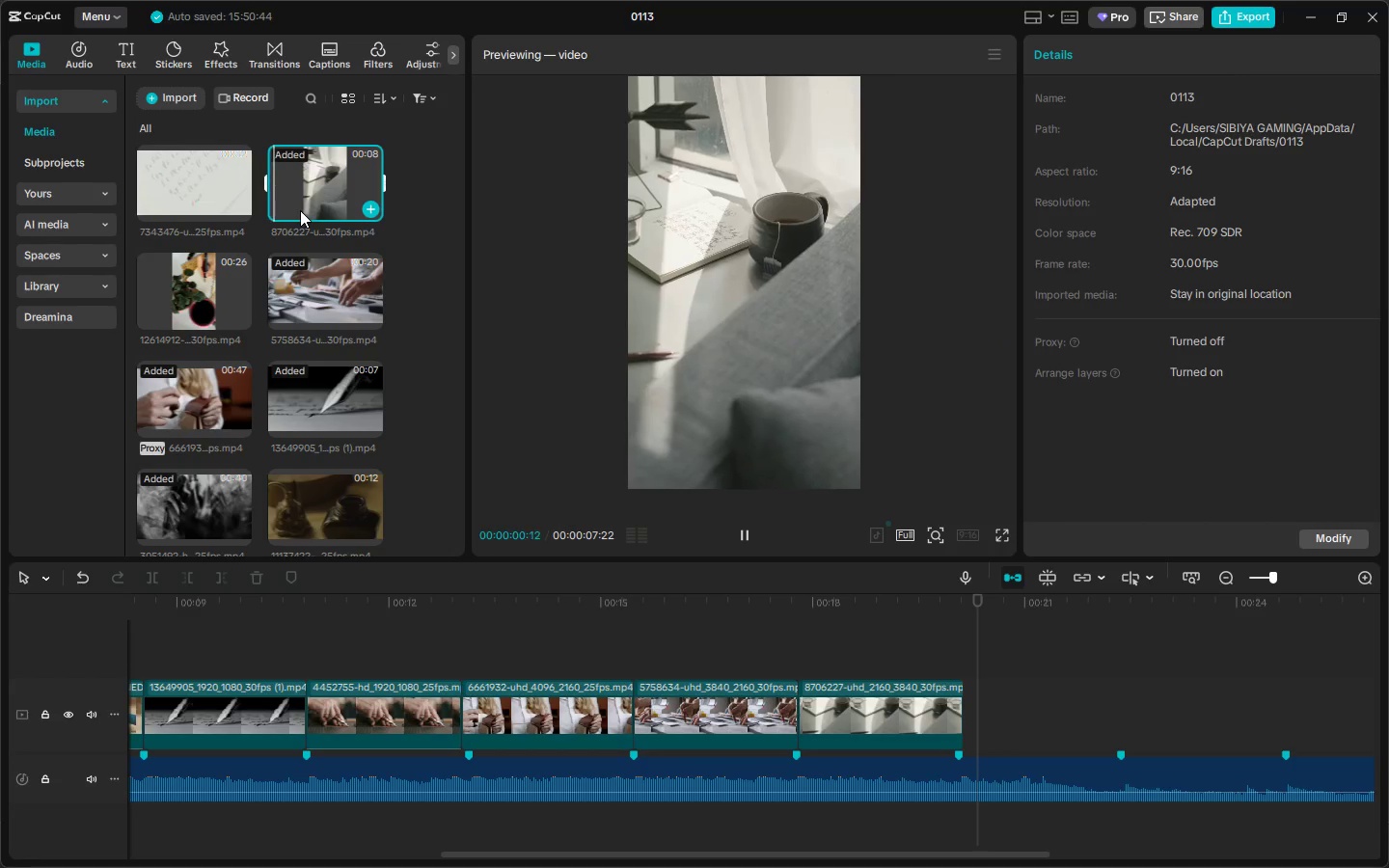 
scroll: coordinate [339, 349], scroll_direction: down, amount: 11.0
 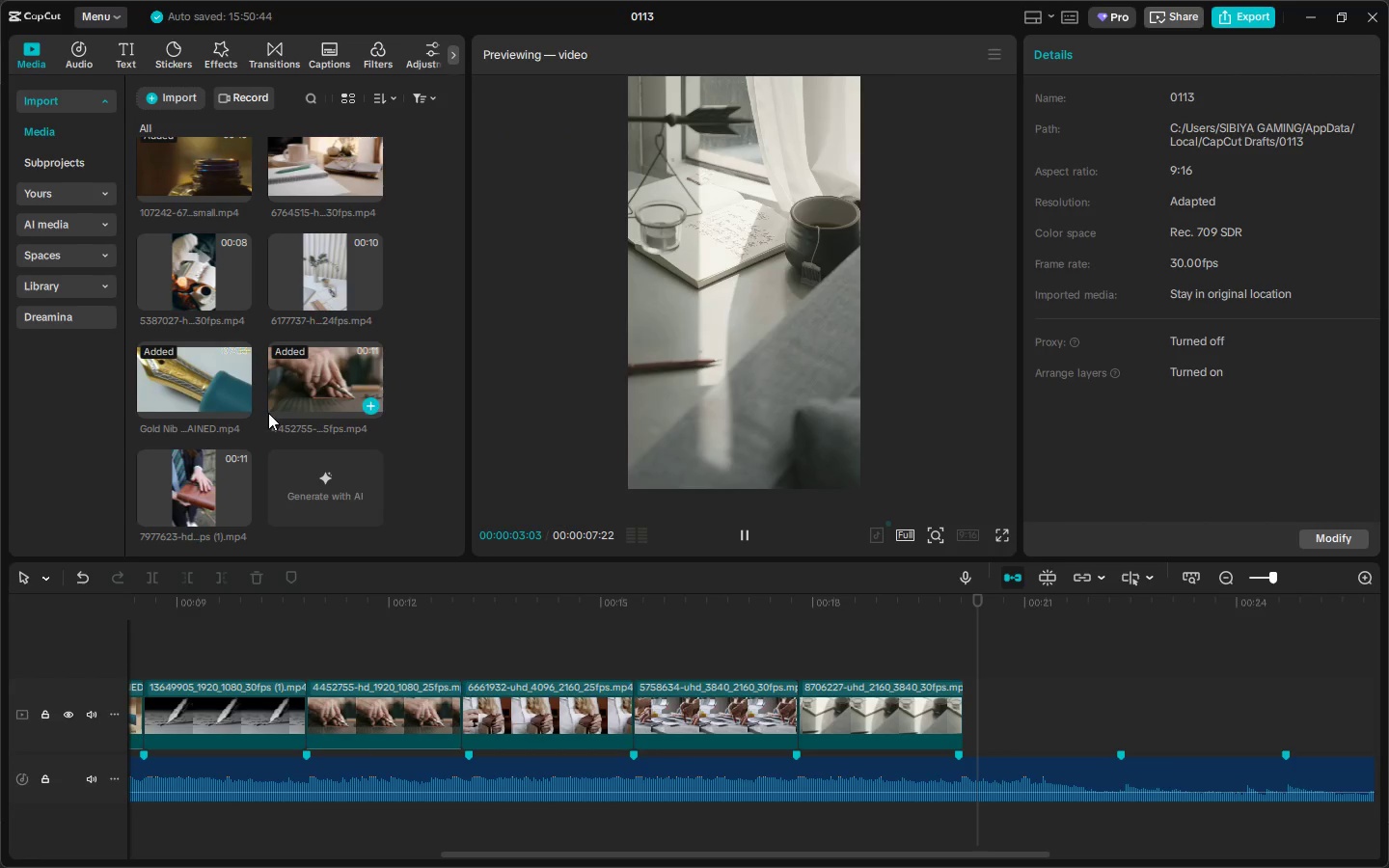 
left_click([190, 370])
 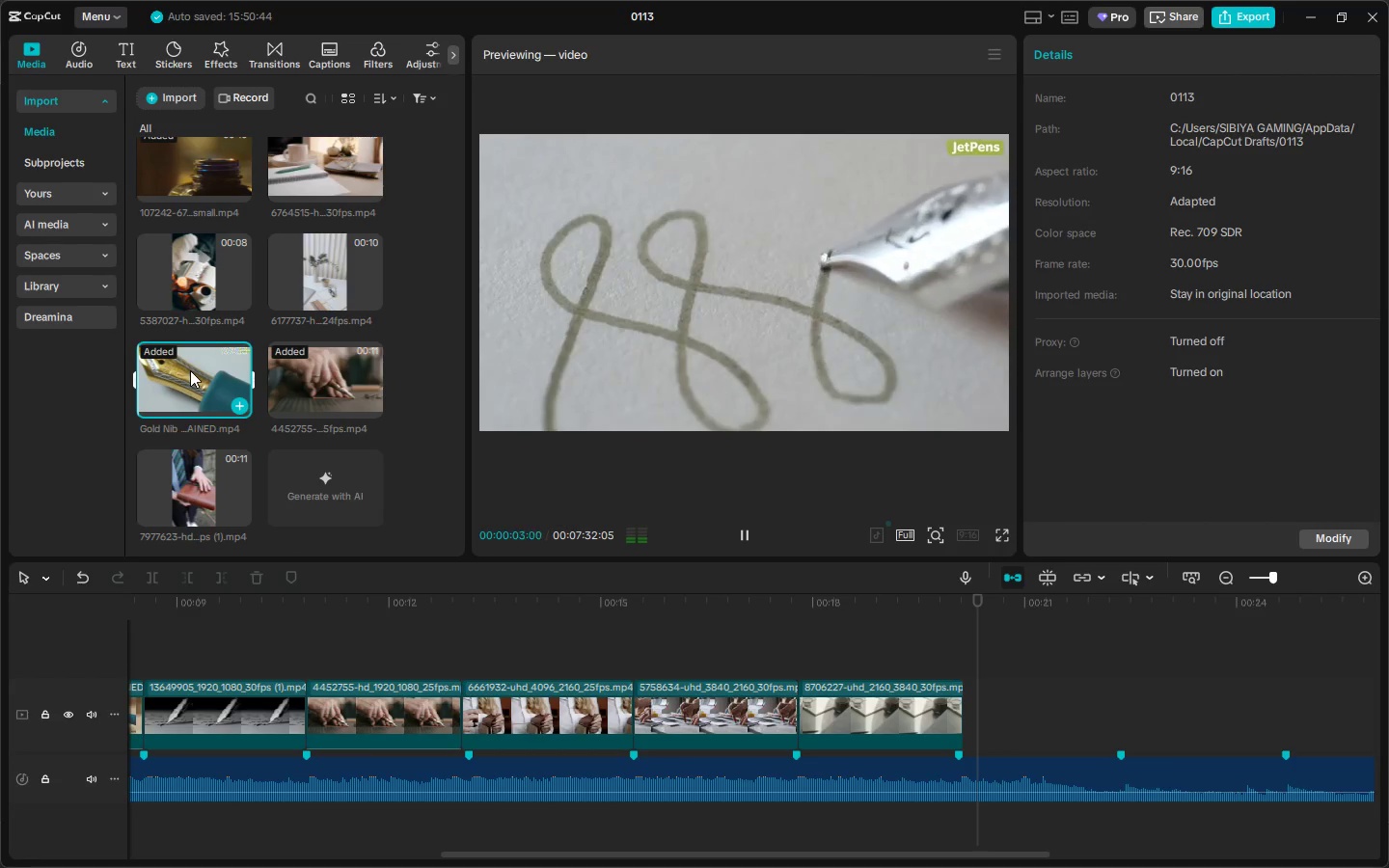 
left_click_drag(start_coordinate=[204, 375], to_coordinate=[1003, 690])
 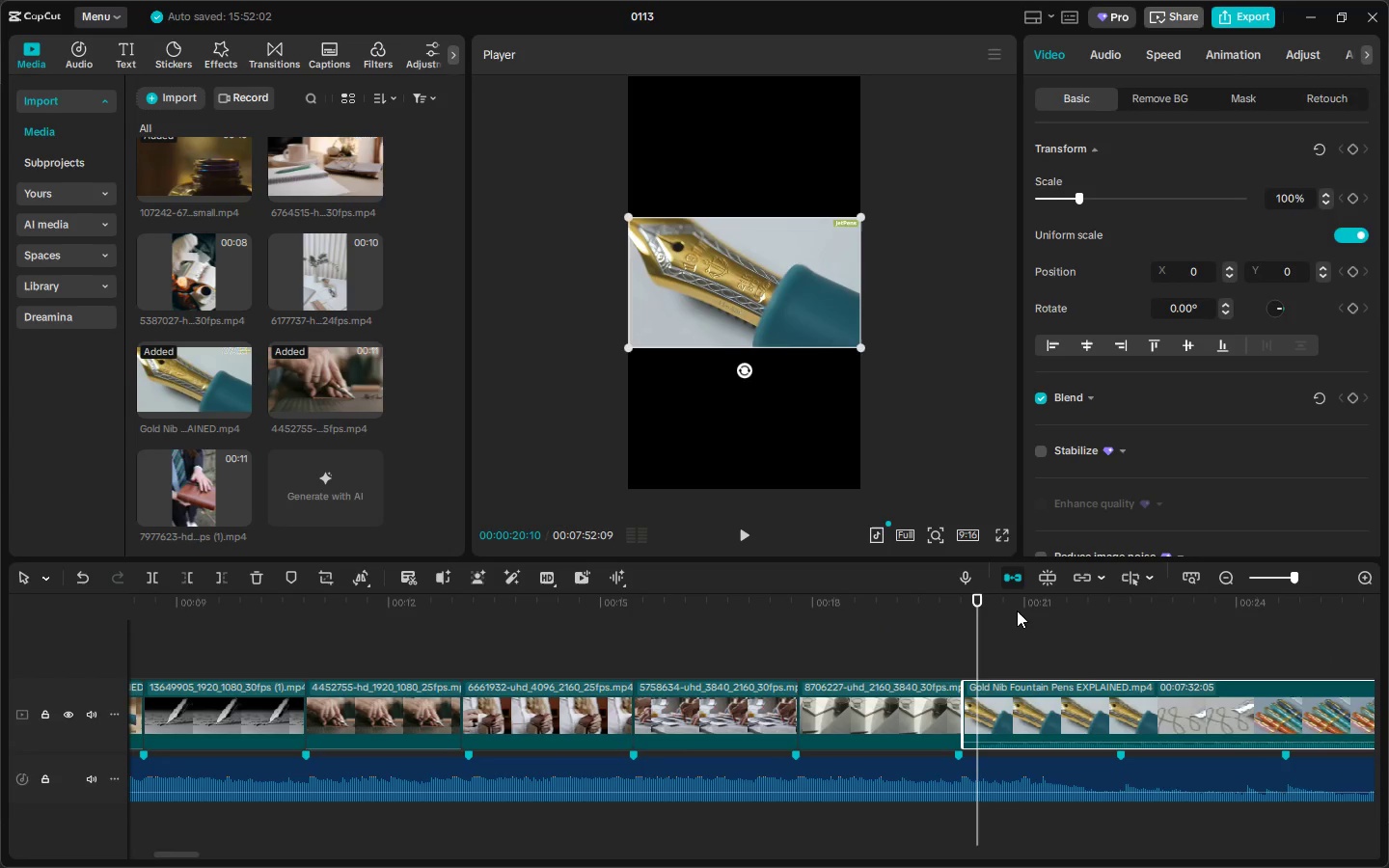 
left_click_drag(start_coordinate=[1017, 610], to_coordinate=[1035, 667])
 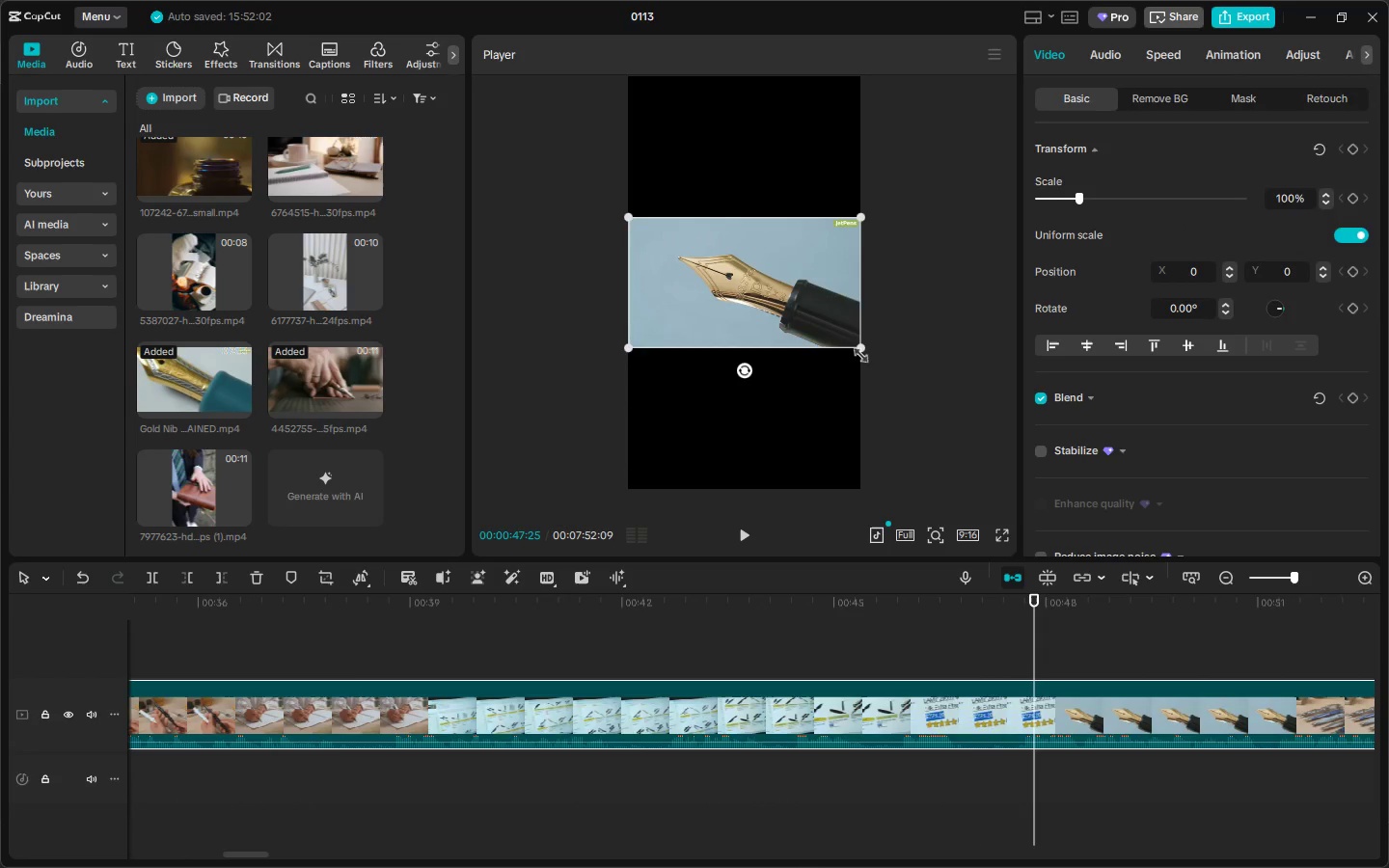 
left_click_drag(start_coordinate=[858, 350], to_coordinate=[1164, 652])
 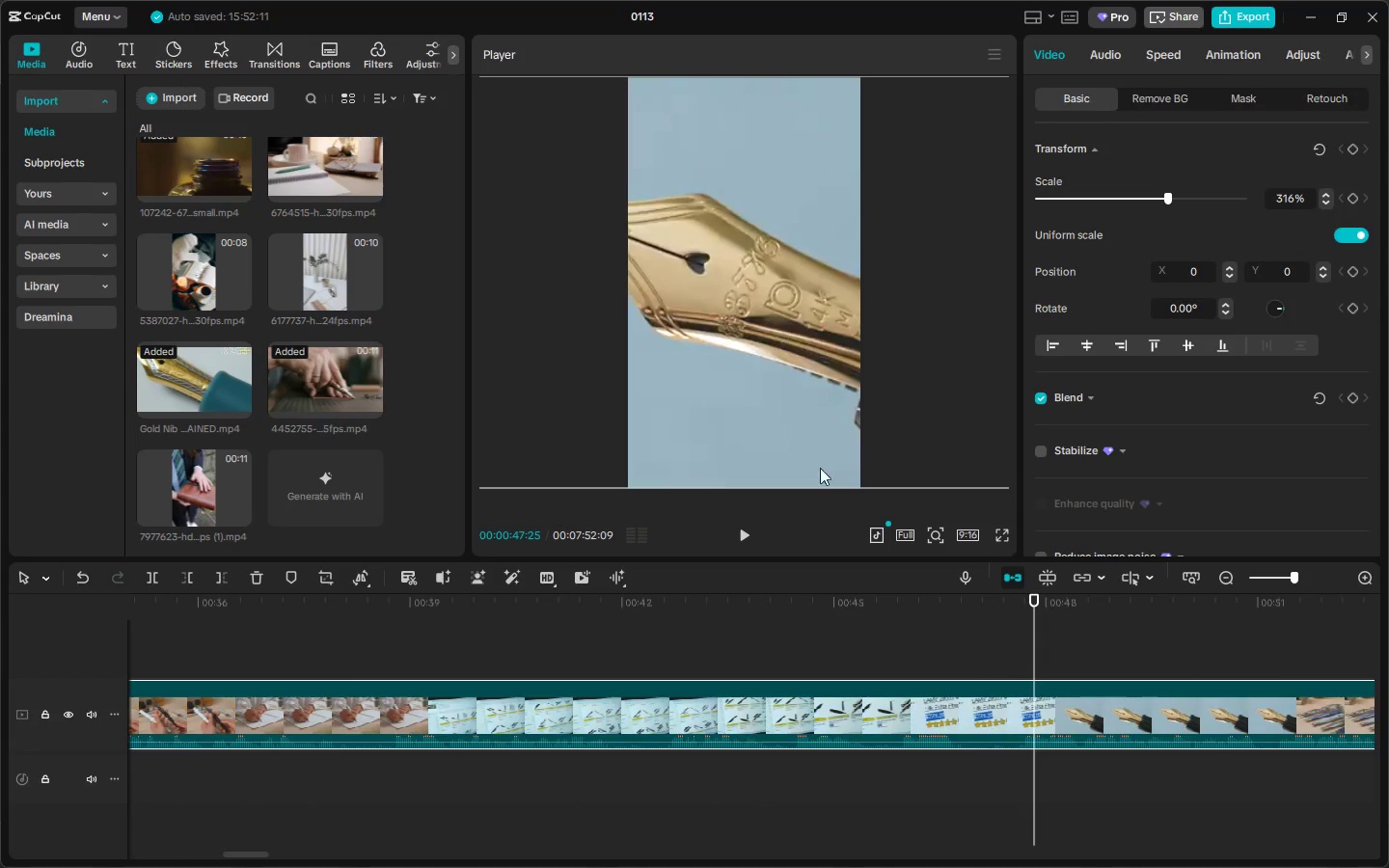 
left_click_drag(start_coordinate=[815, 434], to_coordinate=[800, 330])
 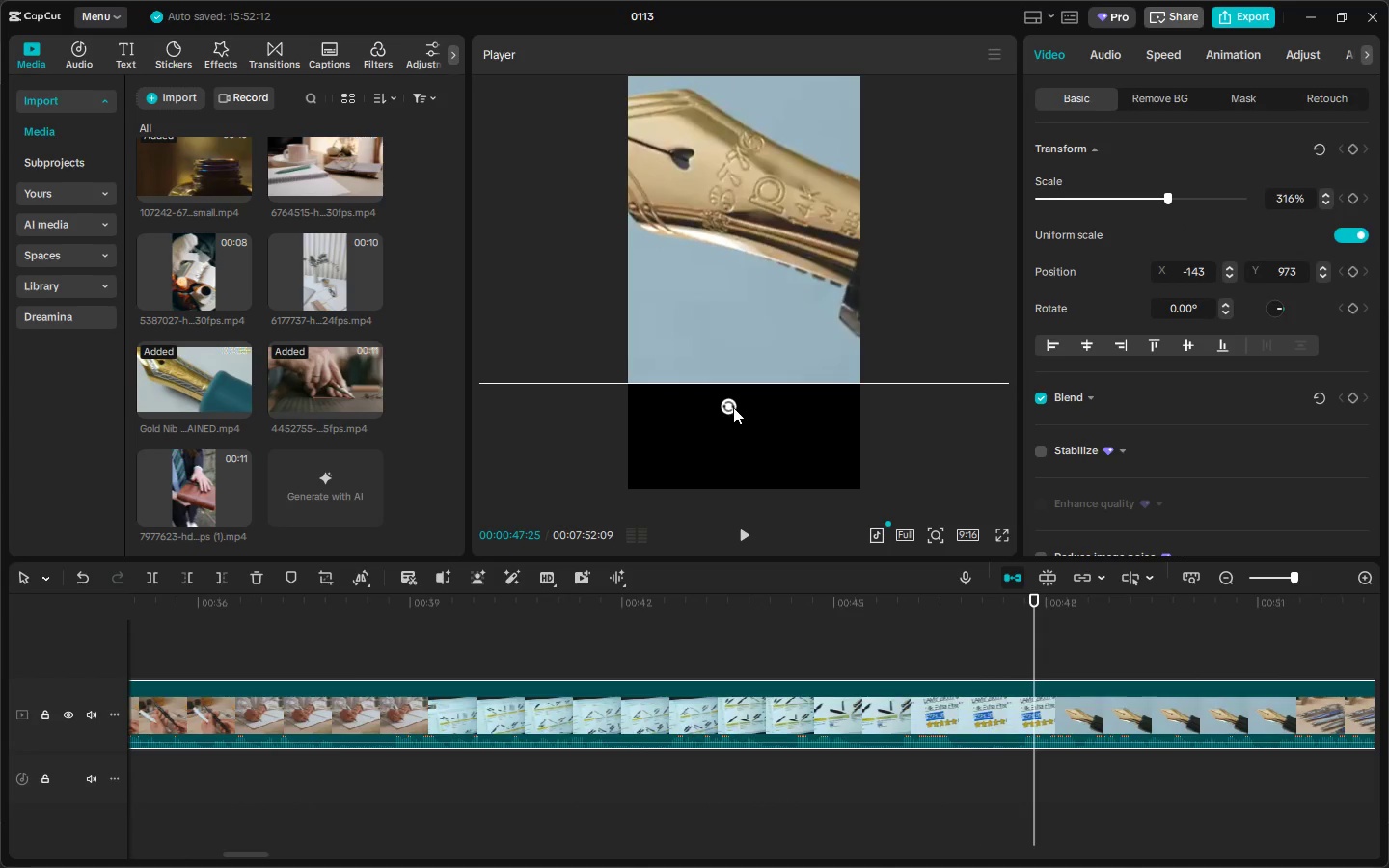 
left_click_drag(start_coordinate=[733, 407], to_coordinate=[722, 413])
 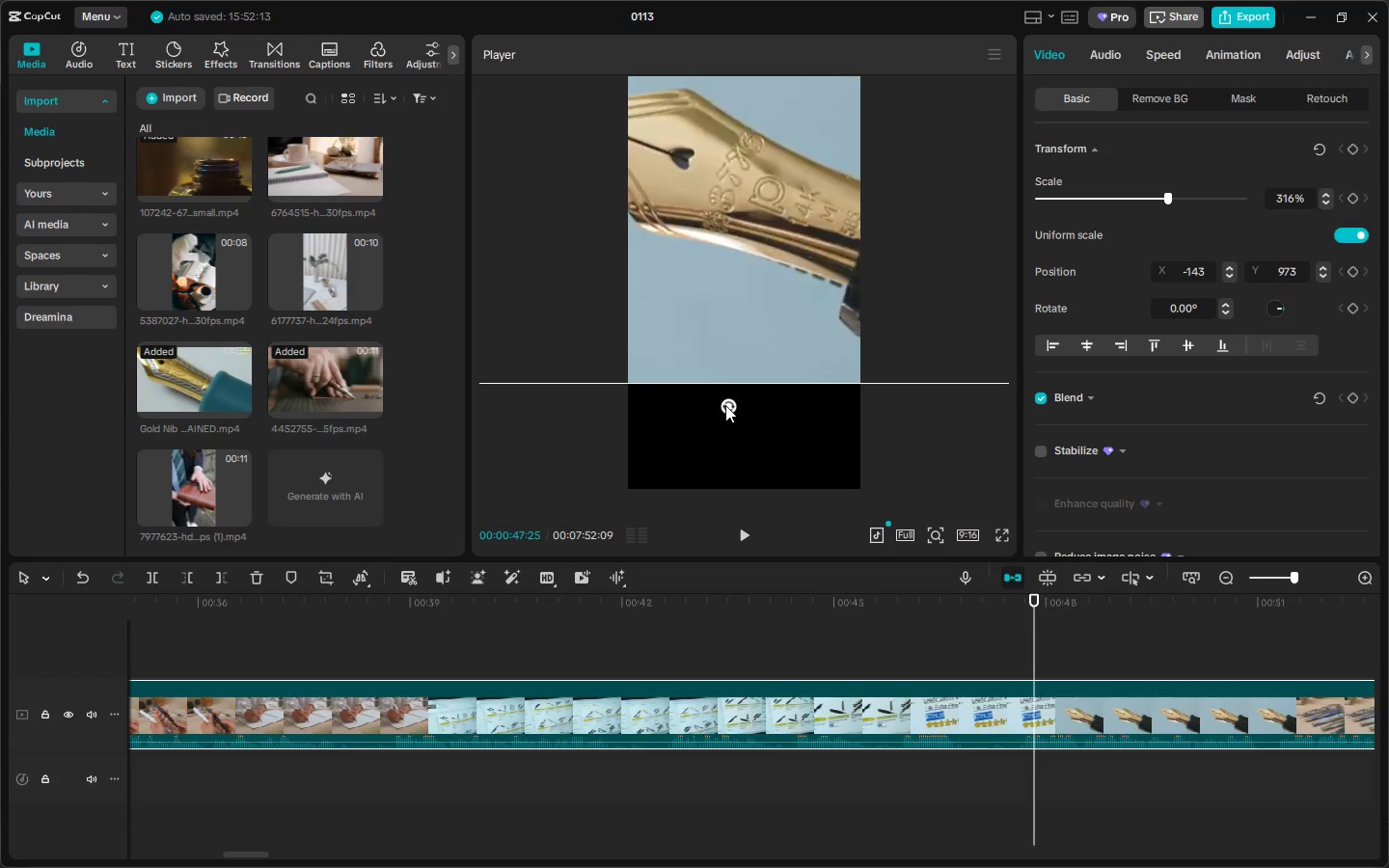 
left_click_drag(start_coordinate=[725, 405], to_coordinate=[706, 420])
 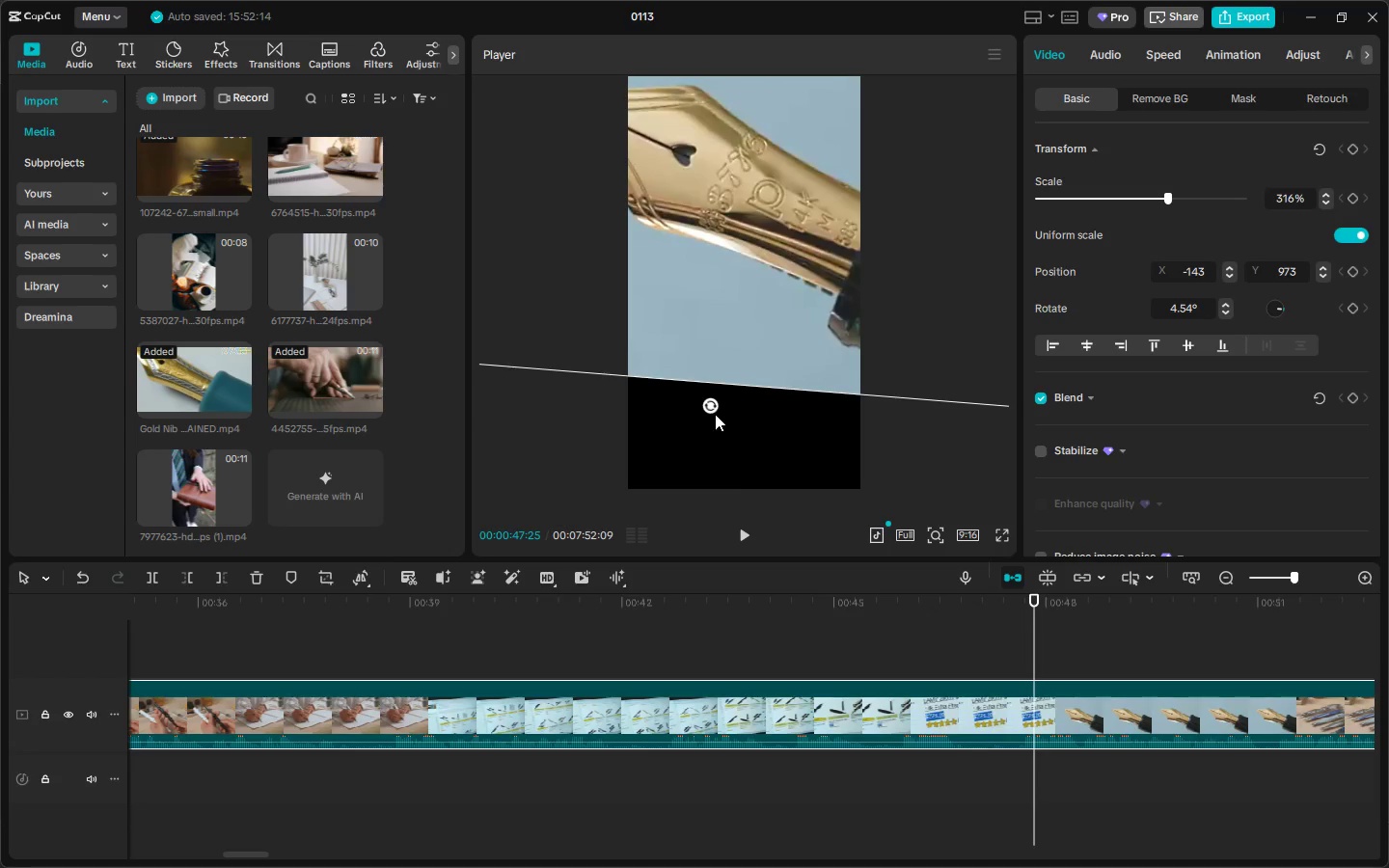 
left_click_drag(start_coordinate=[709, 411], to_coordinate=[424, 189])
 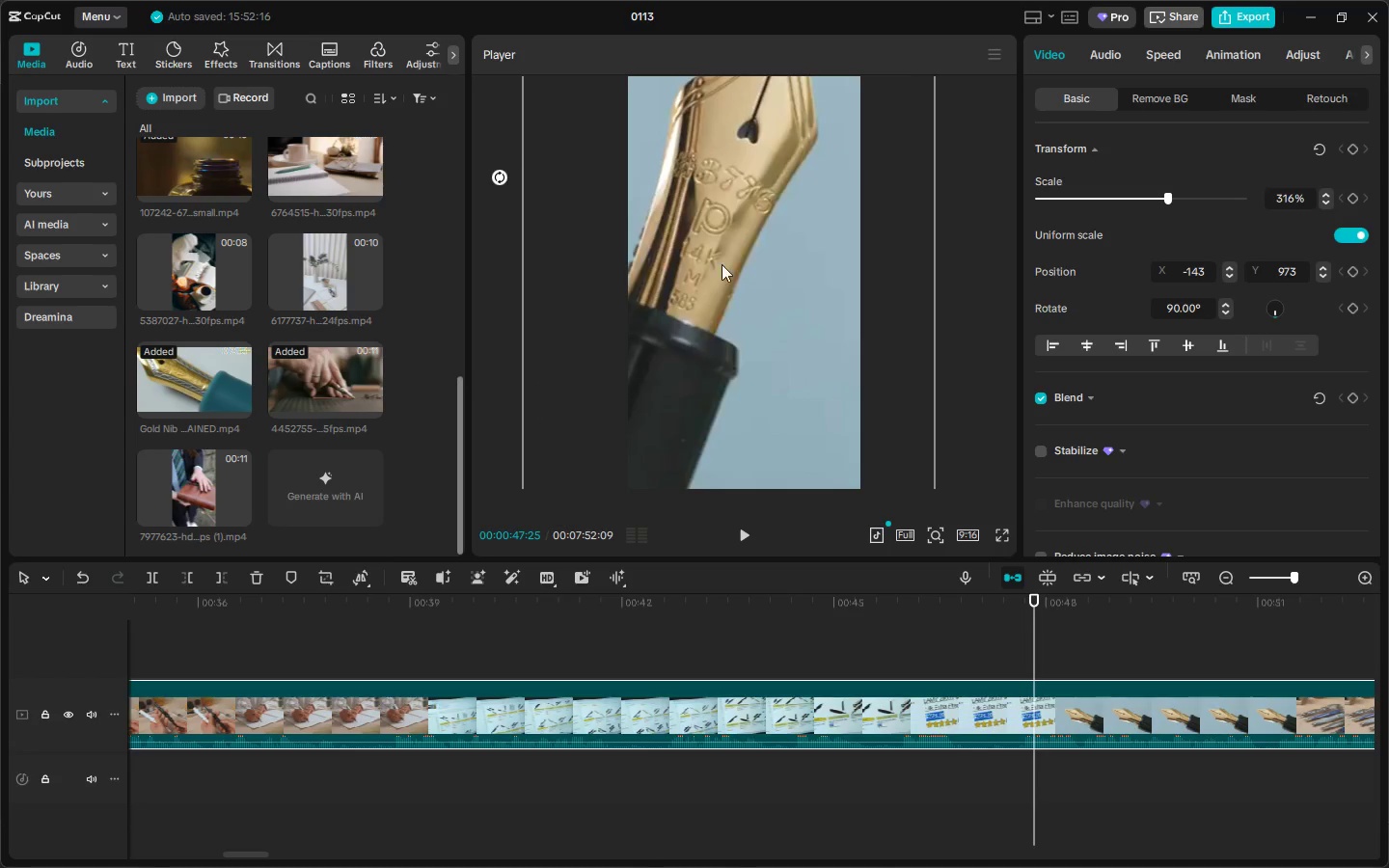 
left_click_drag(start_coordinate=[771, 288], to_coordinate=[831, 437])
 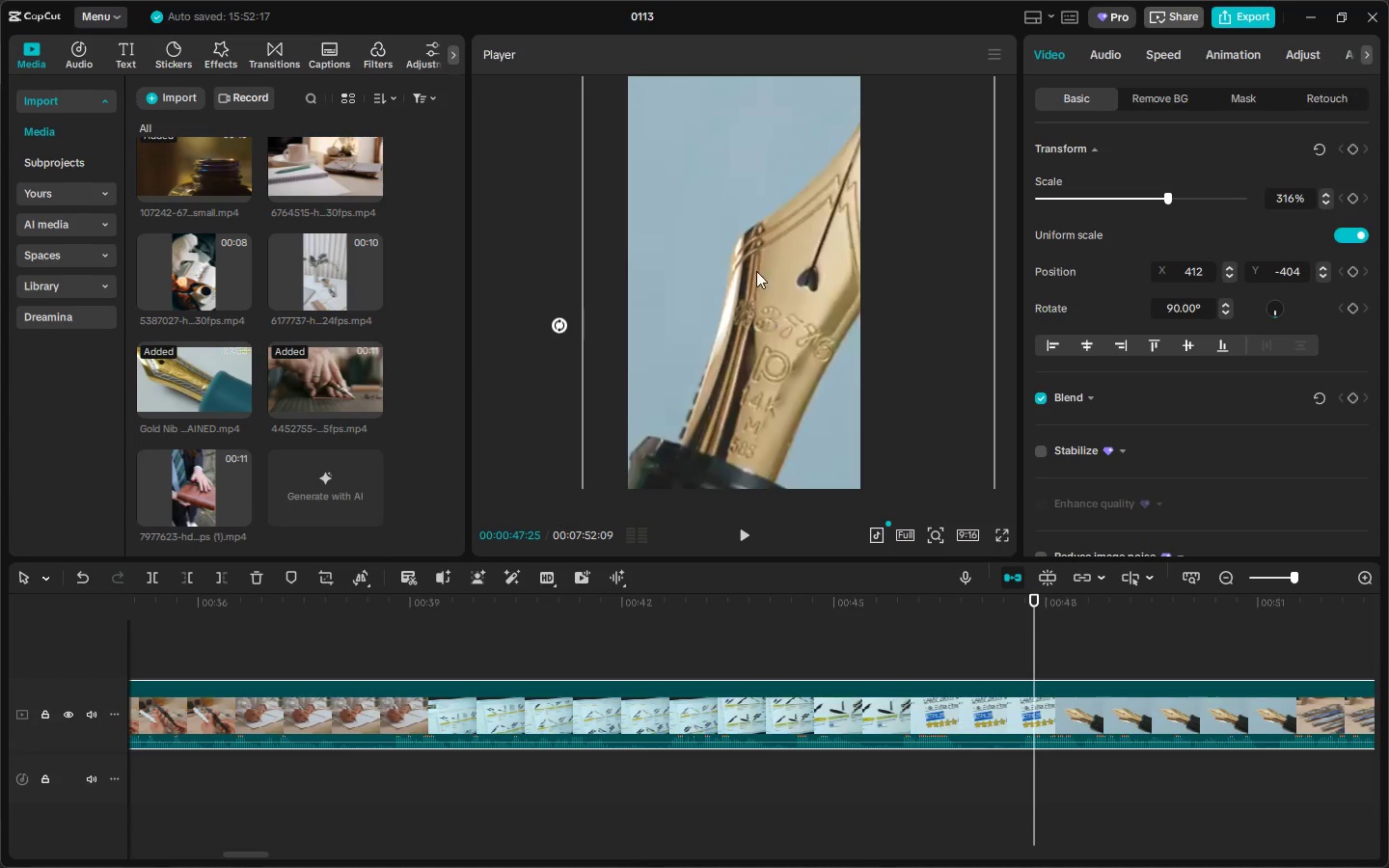 
left_click_drag(start_coordinate=[756, 271], to_coordinate=[778, 417])
 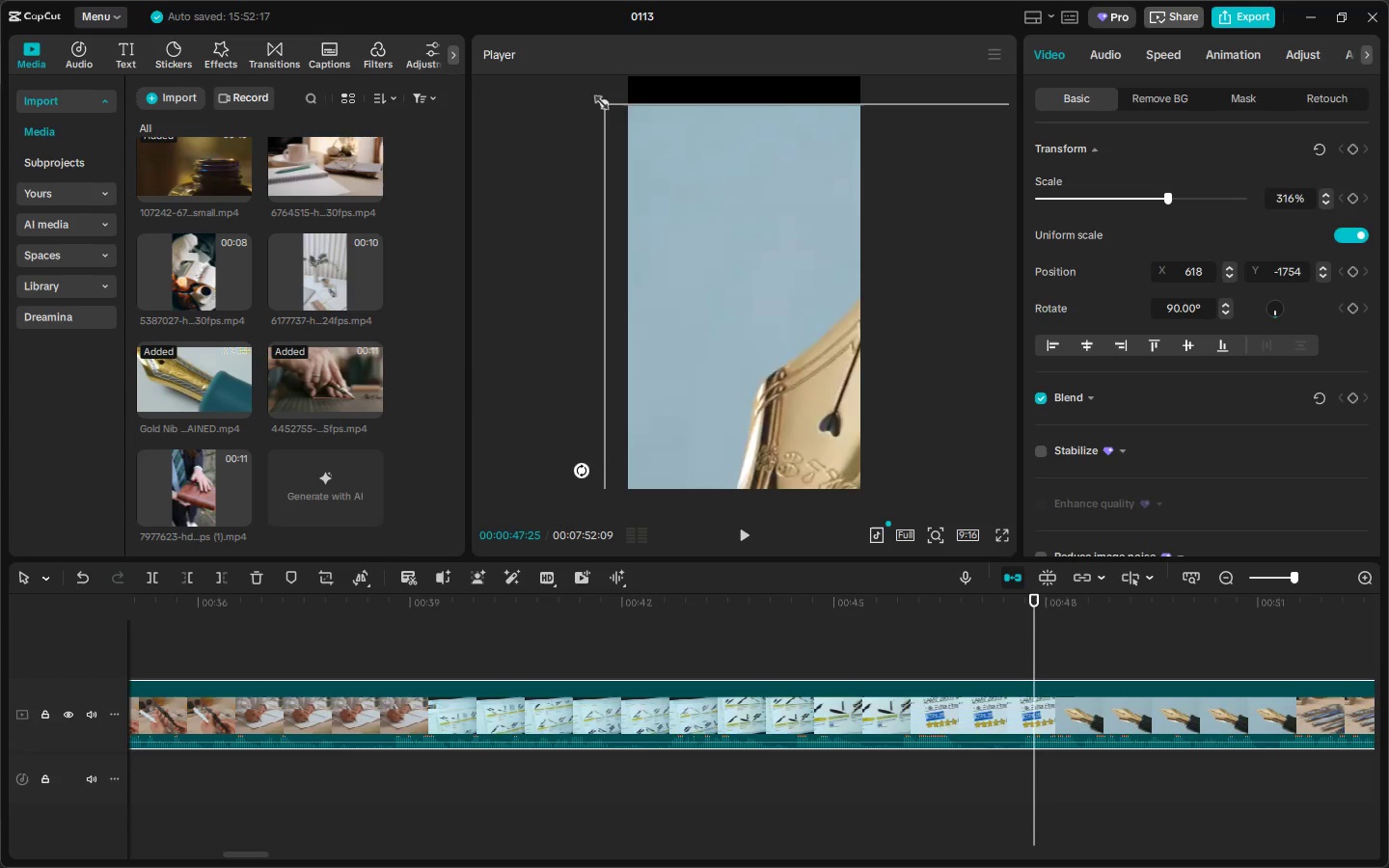 
left_click_drag(start_coordinate=[603, 99], to_coordinate=[826, 354])
 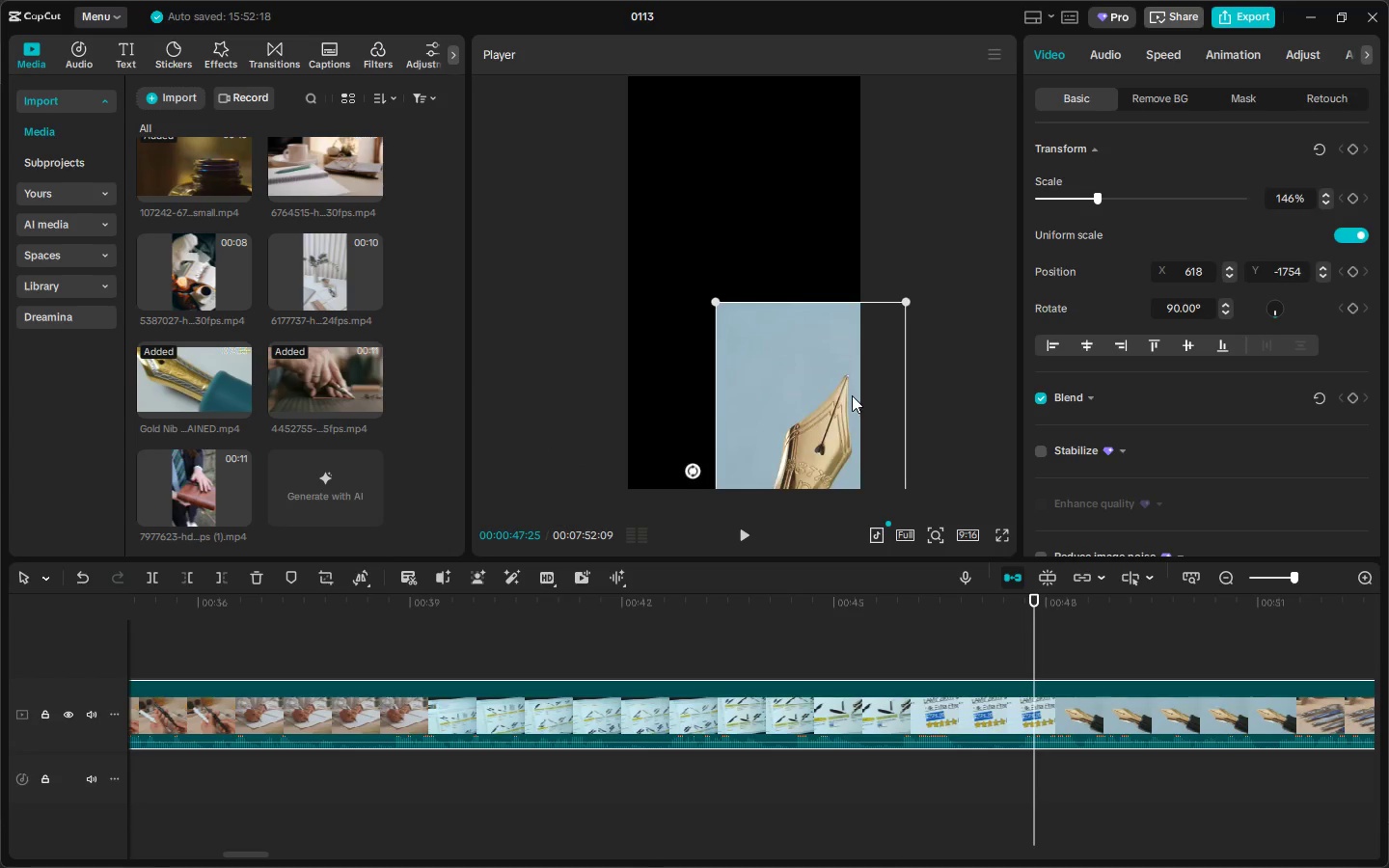 
left_click_drag(start_coordinate=[852, 395], to_coordinate=[799, 172])
 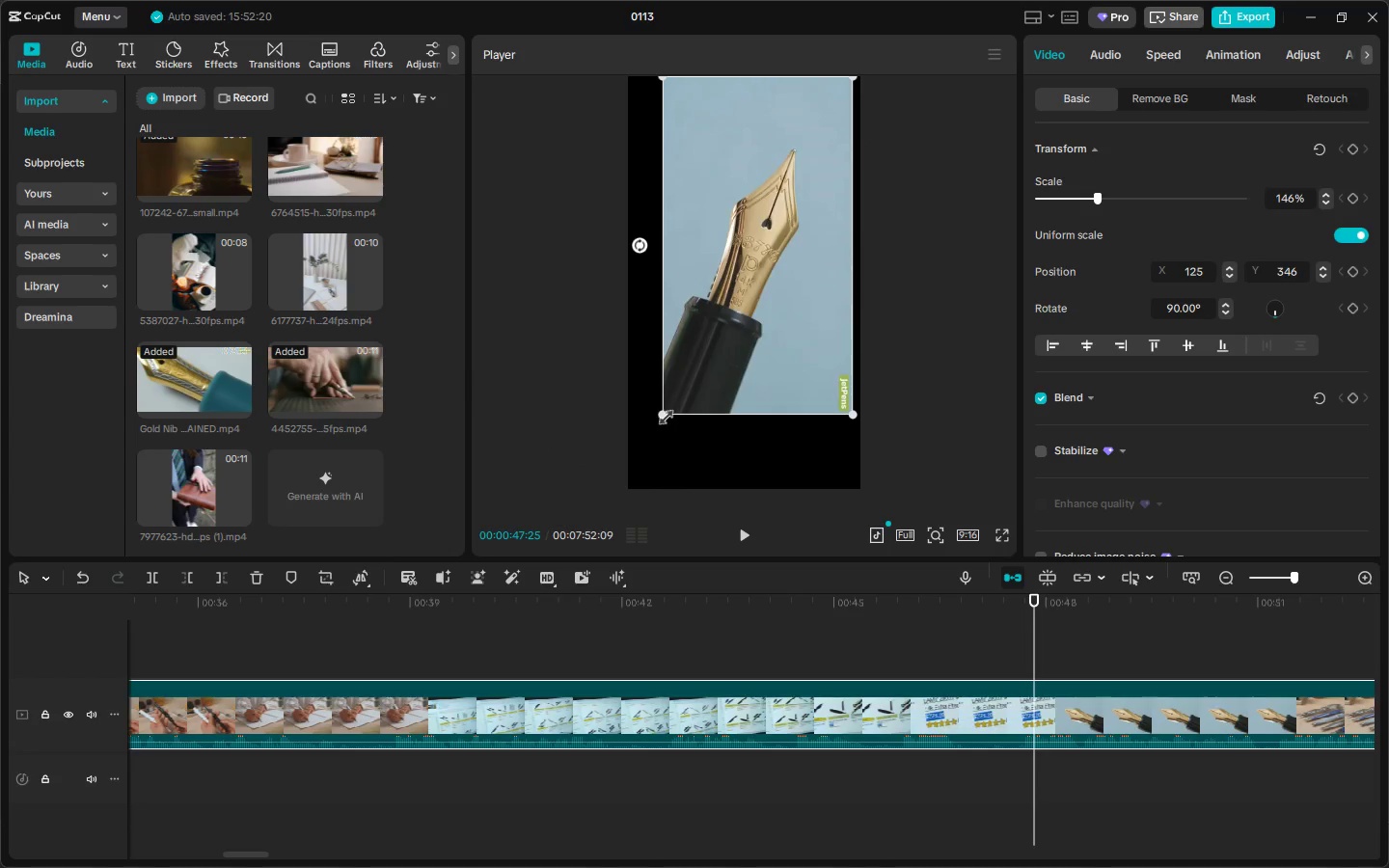 
left_click_drag(start_coordinate=[664, 415], to_coordinate=[637, 527])
 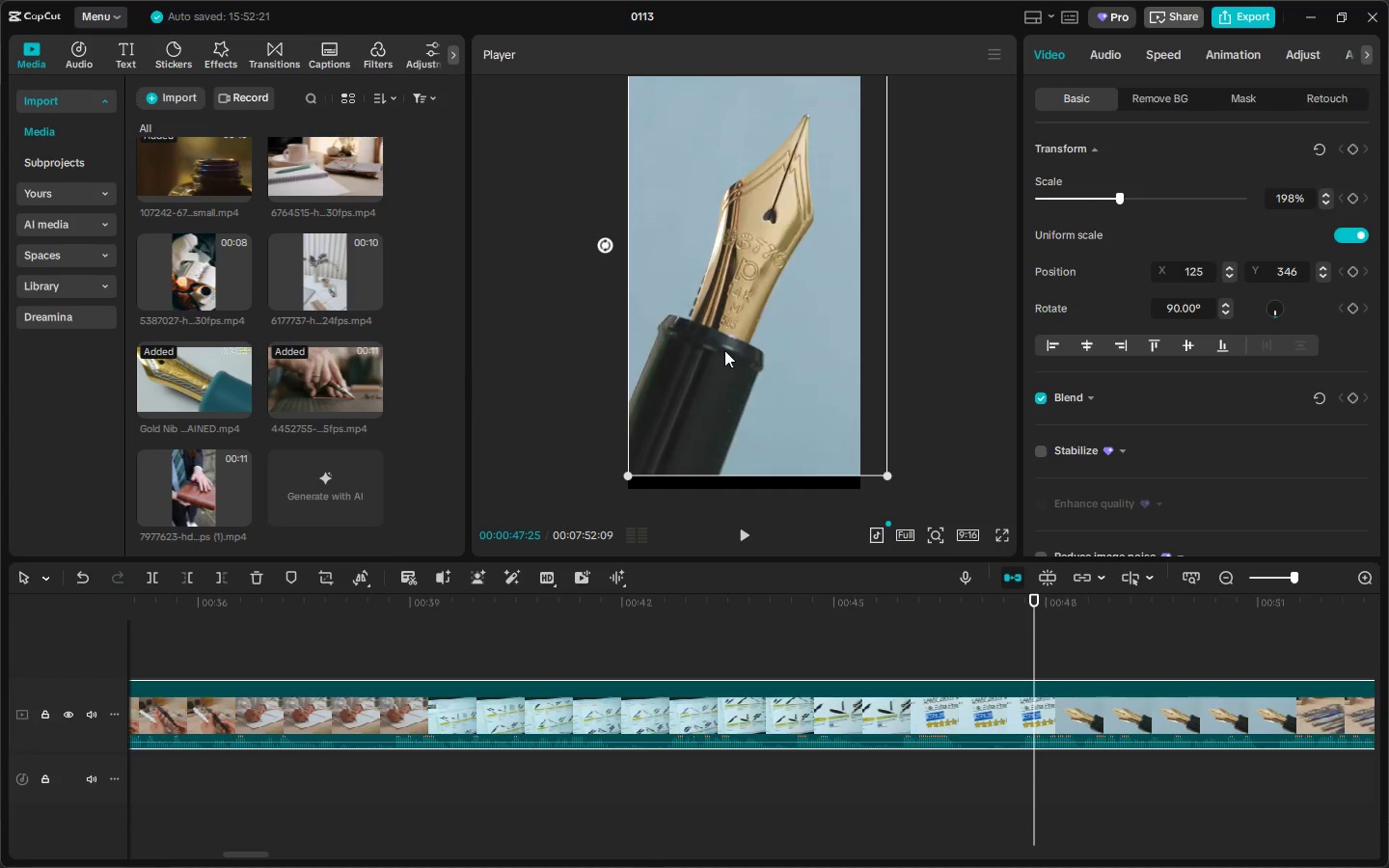 
left_click_drag(start_coordinate=[724, 350], to_coordinate=[722, 369])
 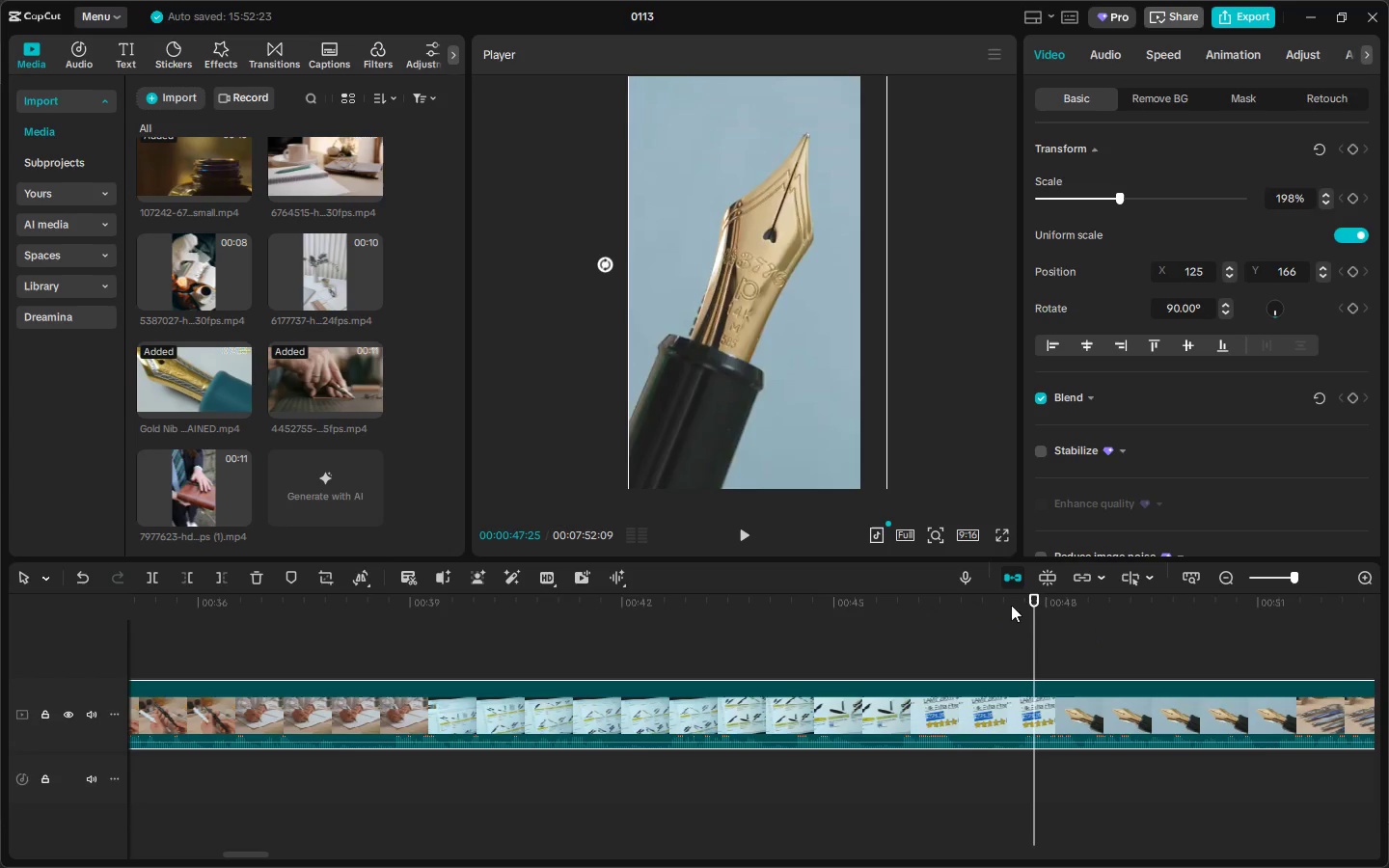 
left_click_drag(start_coordinate=[1039, 599], to_coordinate=[1015, 605])
 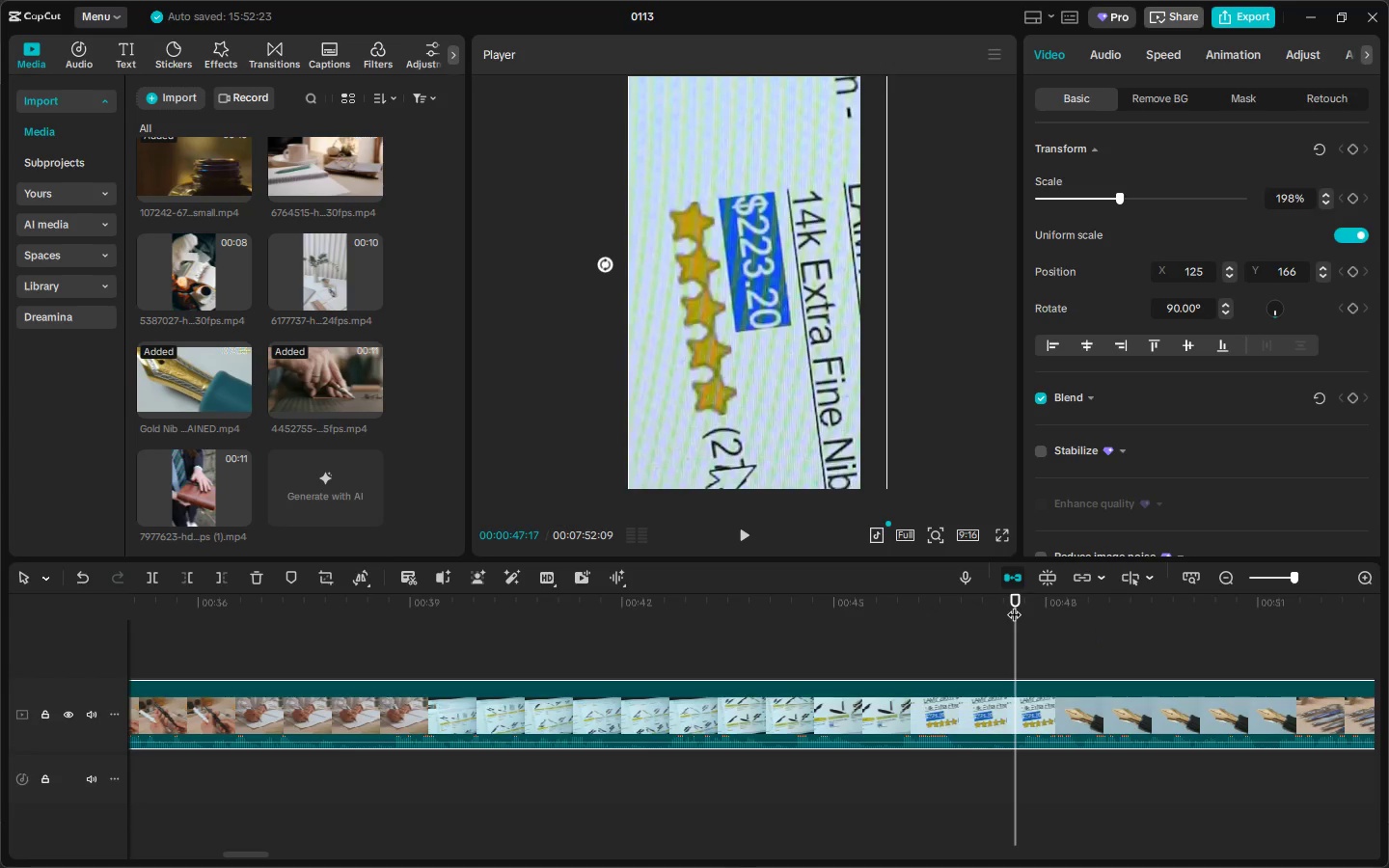 
key(Space)
 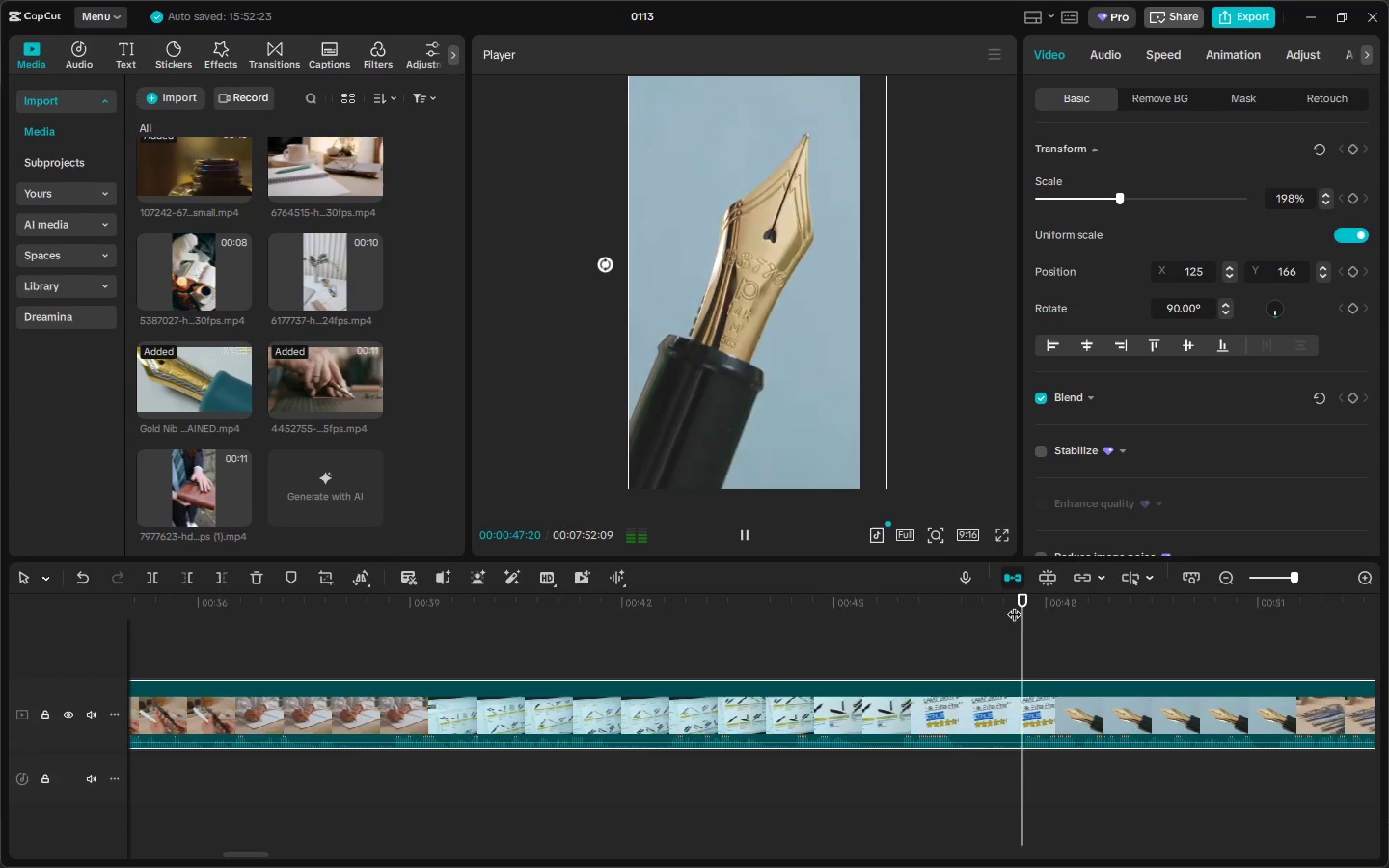 
key(Space)
 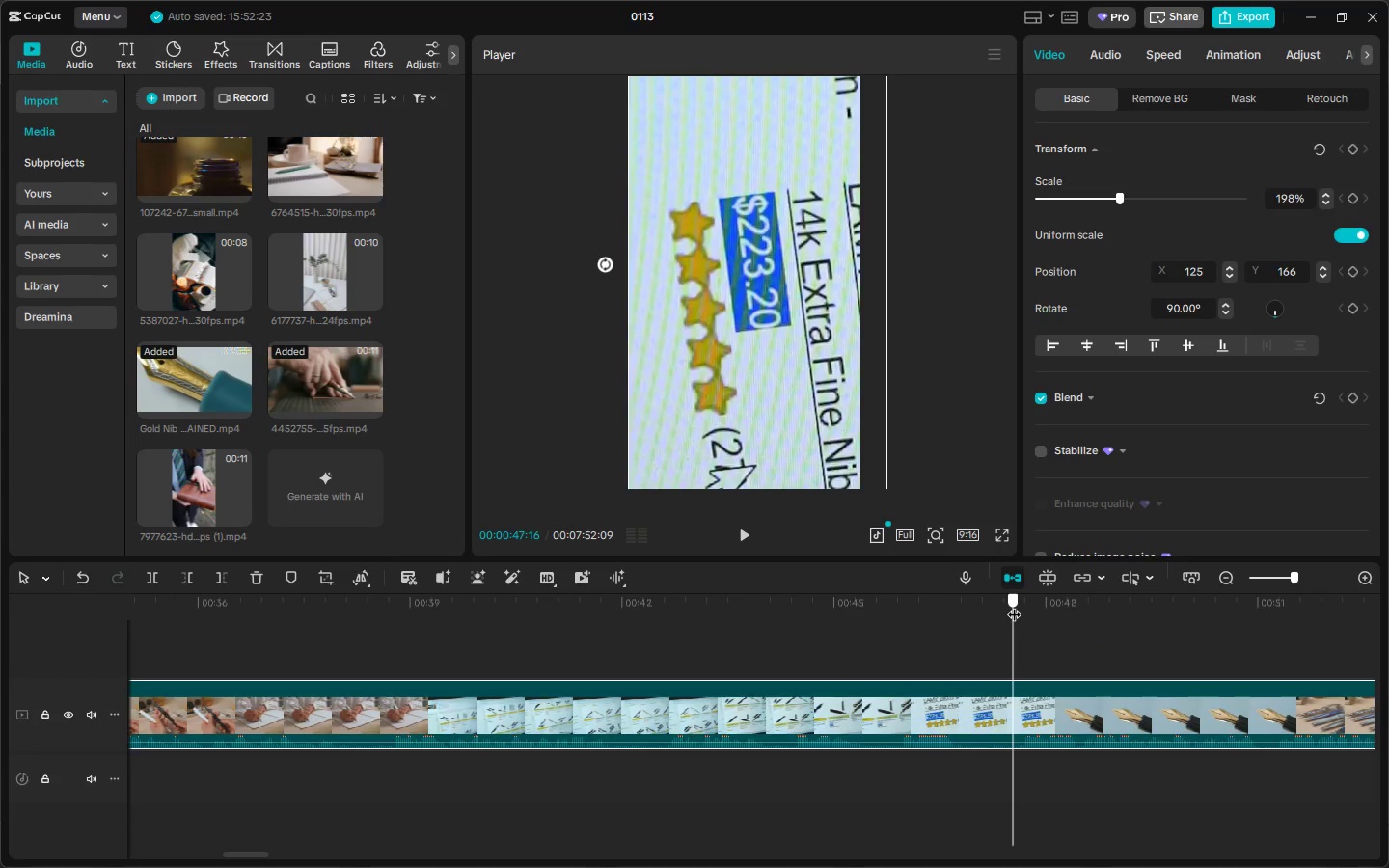 
left_click([1014, 605])
 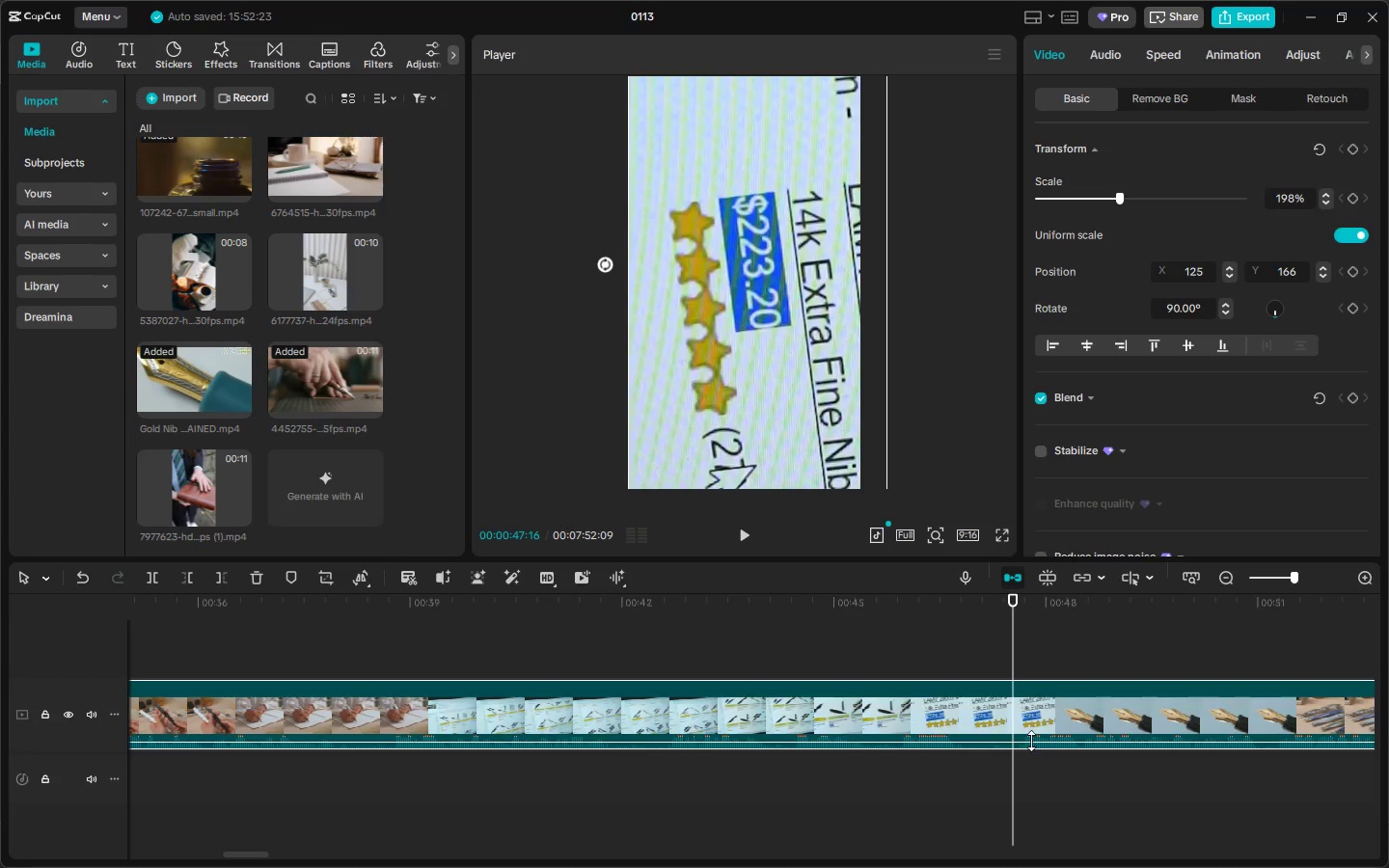 
left_click_drag(start_coordinate=[1031, 741], to_coordinate=[1031, 756])
 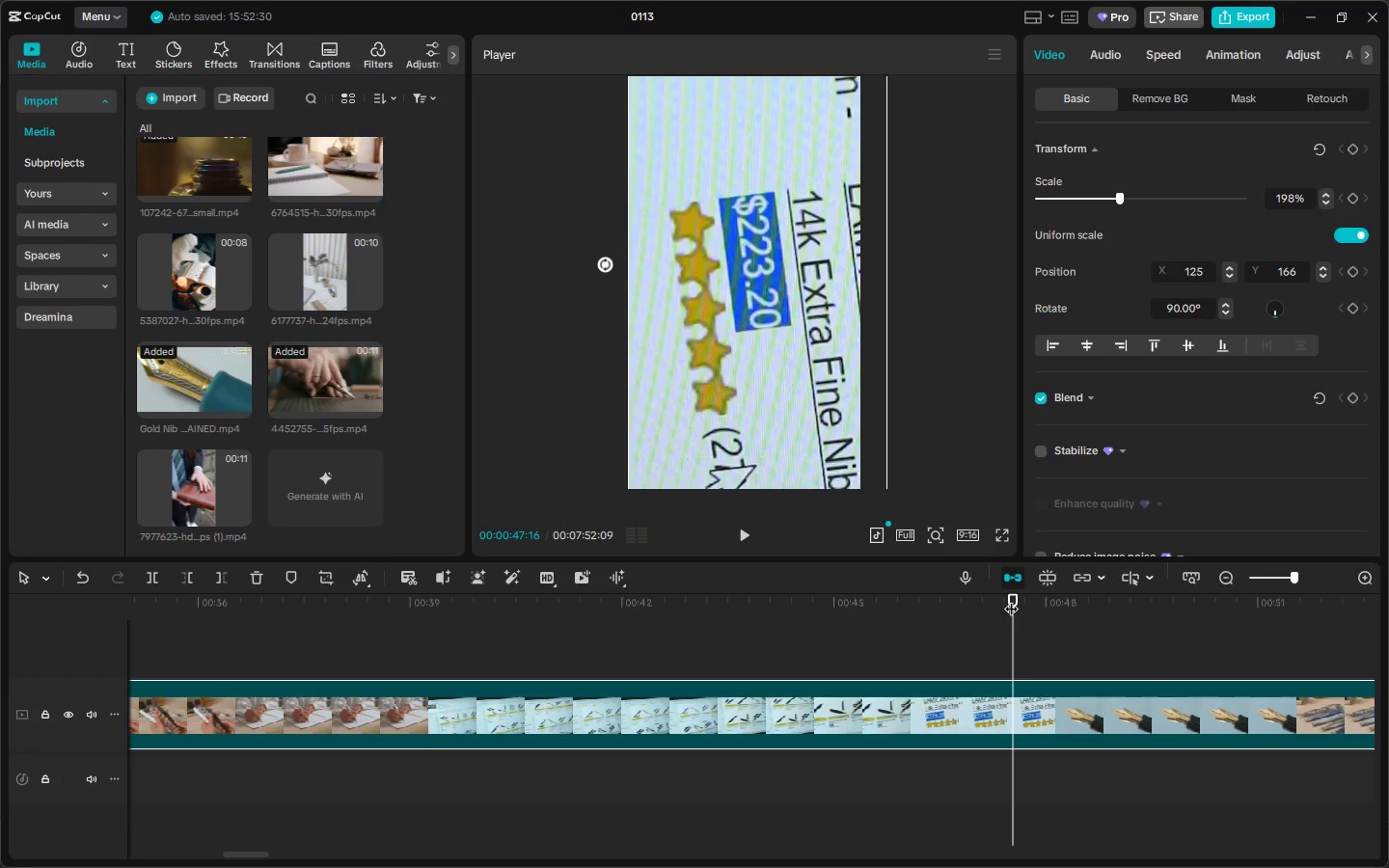 
left_click_drag(start_coordinate=[1010, 598], to_coordinate=[1018, 603])
 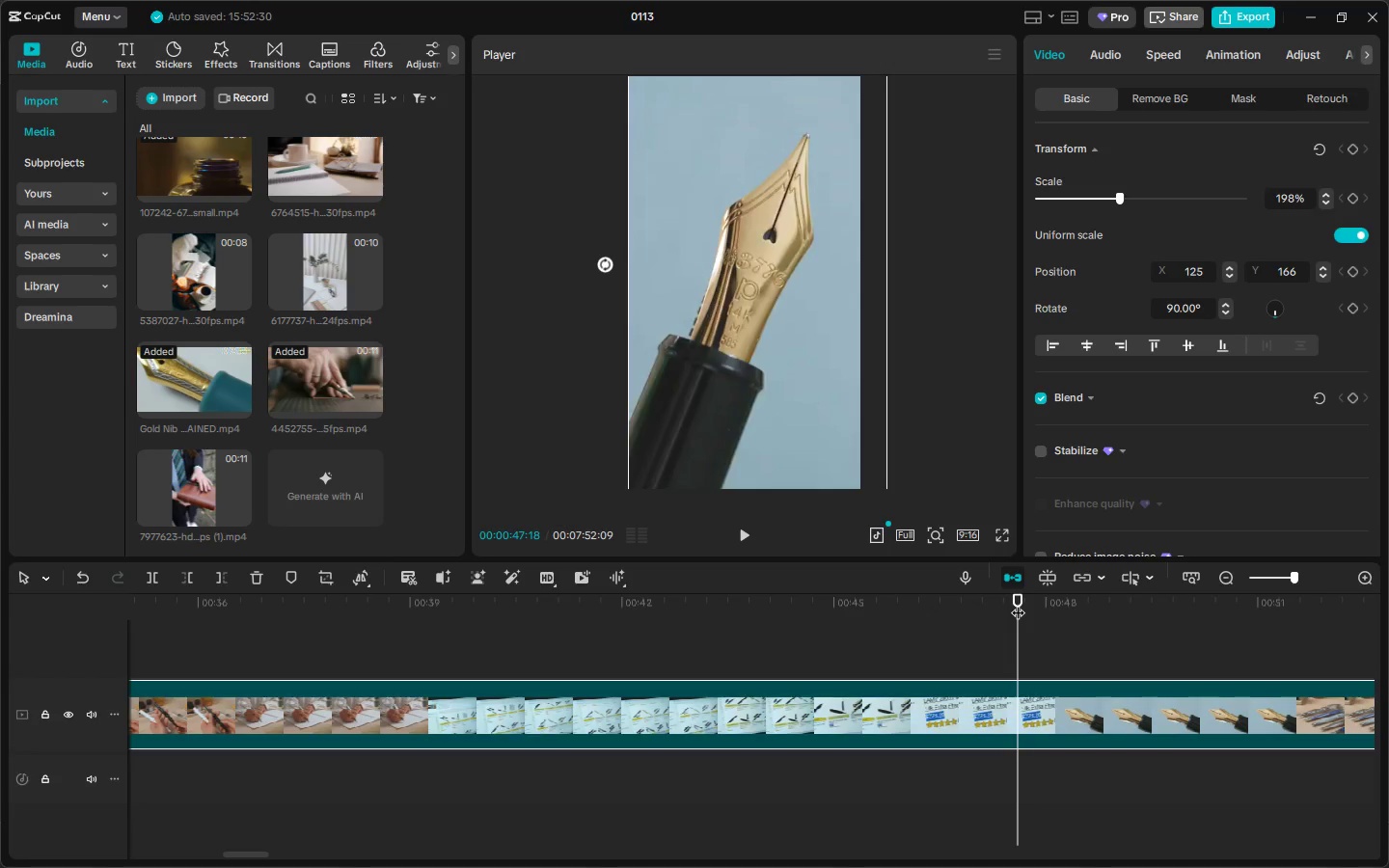 
key(Control+B)
 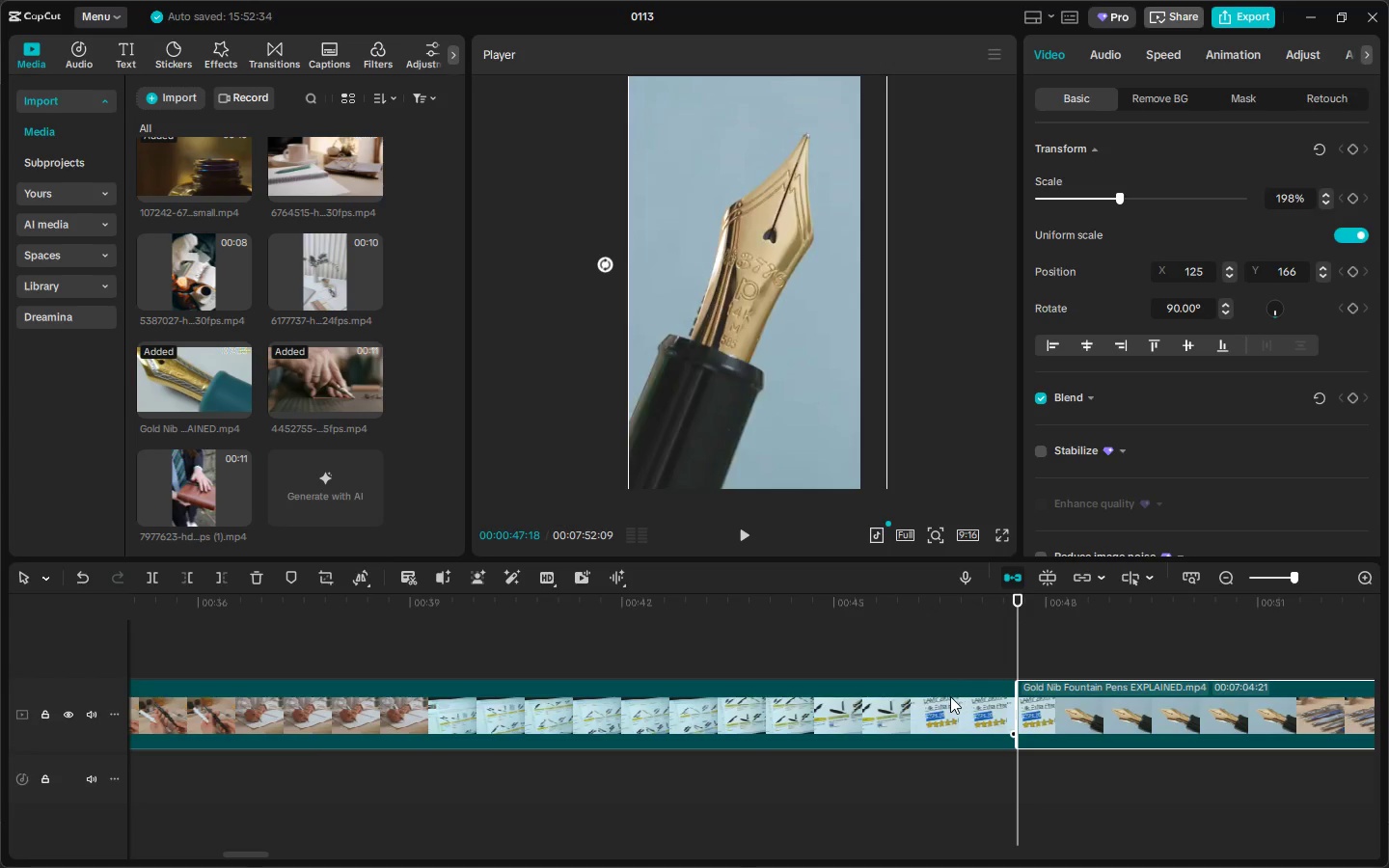 
left_click([950, 696])
 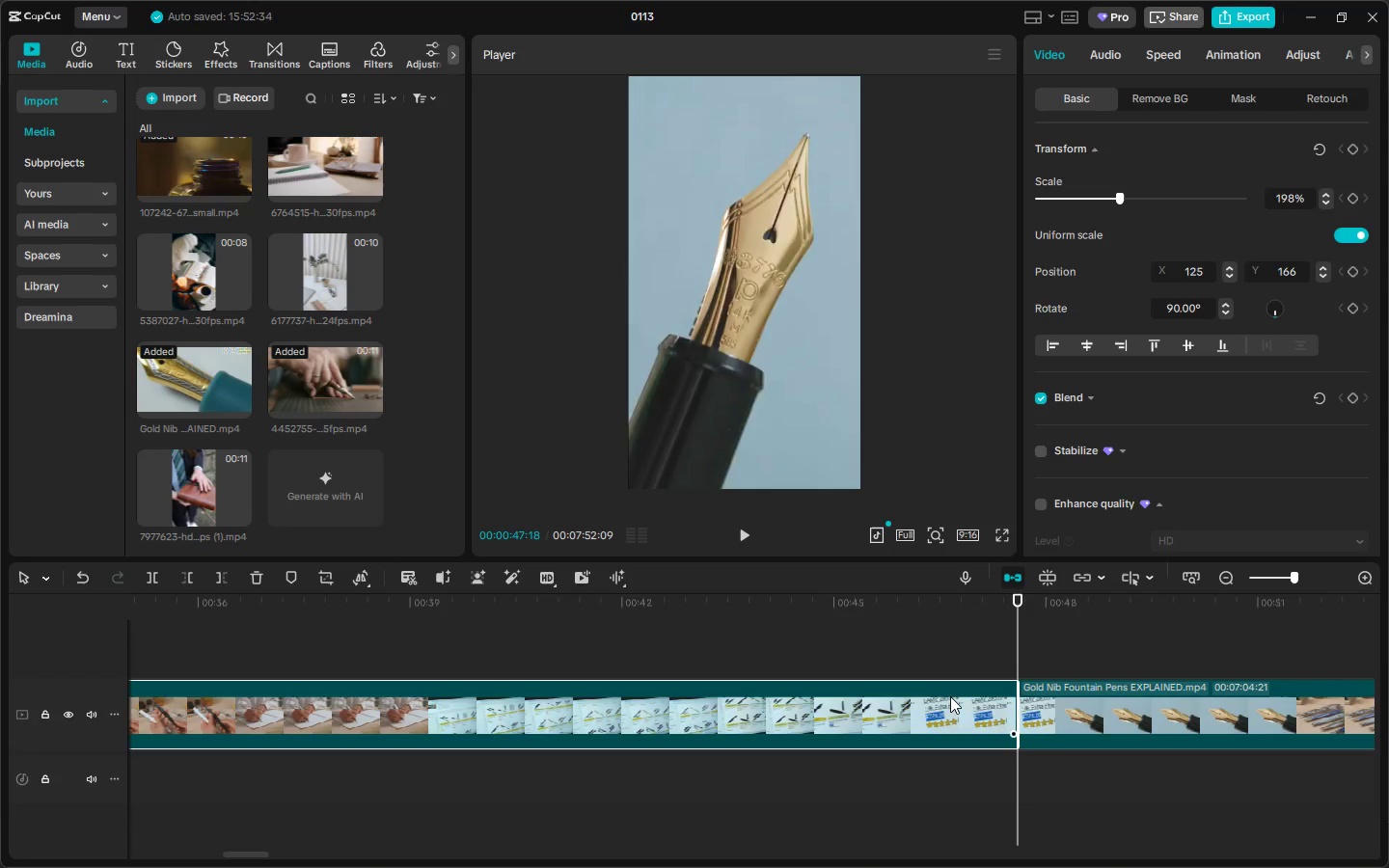 
key(Delete)
 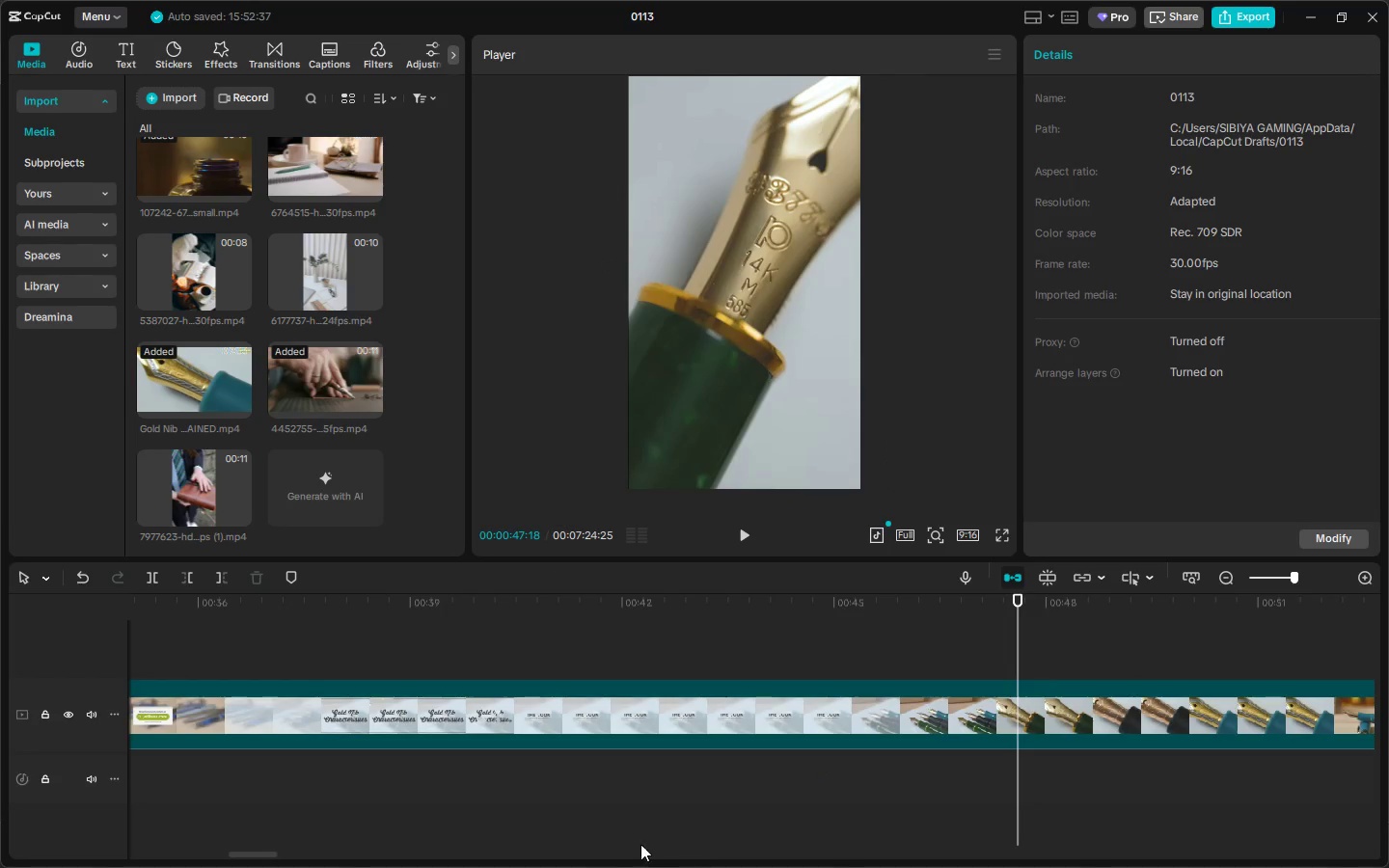 
left_click_drag(start_coordinate=[268, 853], to_coordinate=[215, 861])
 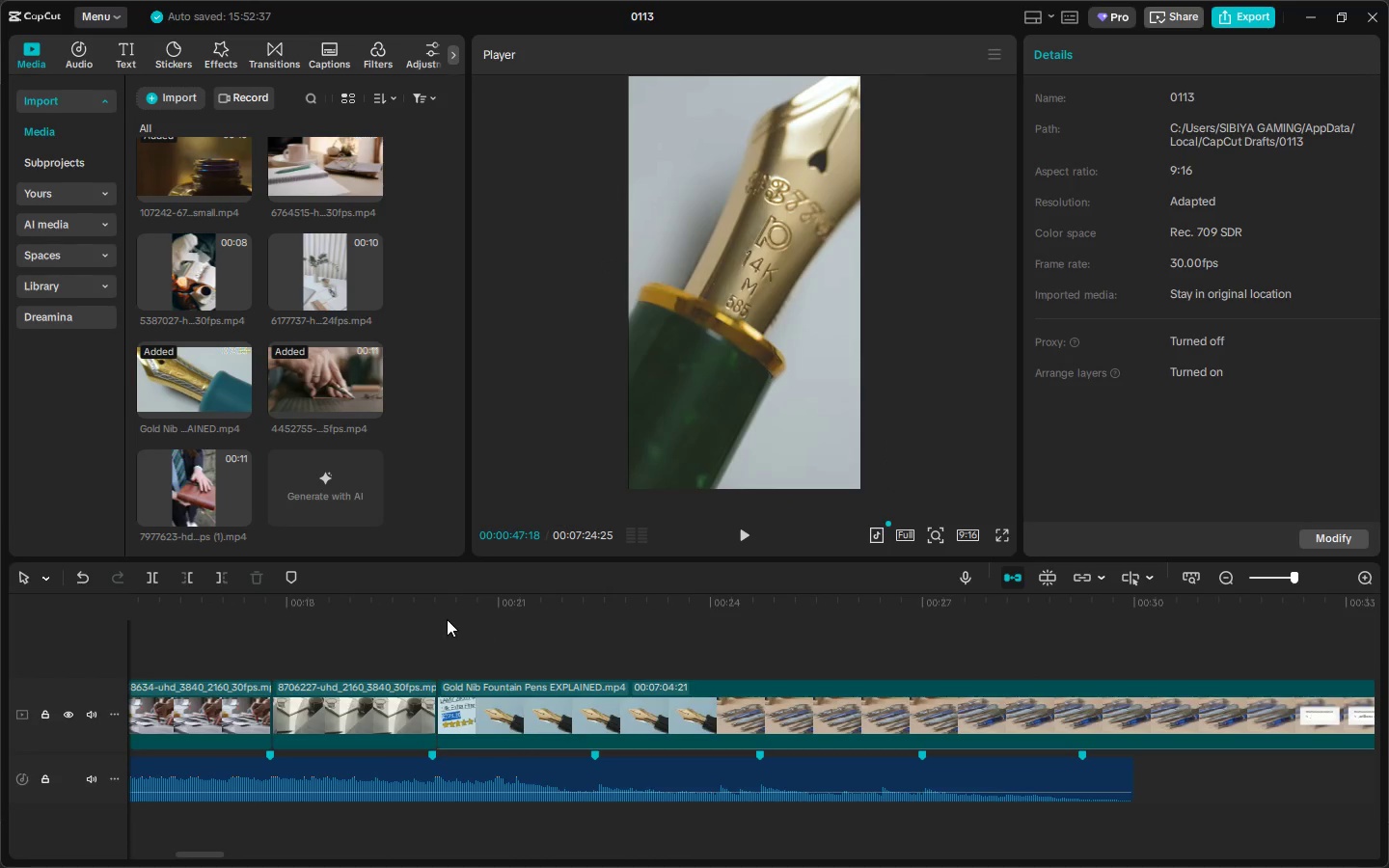 
left_click([438, 618])
 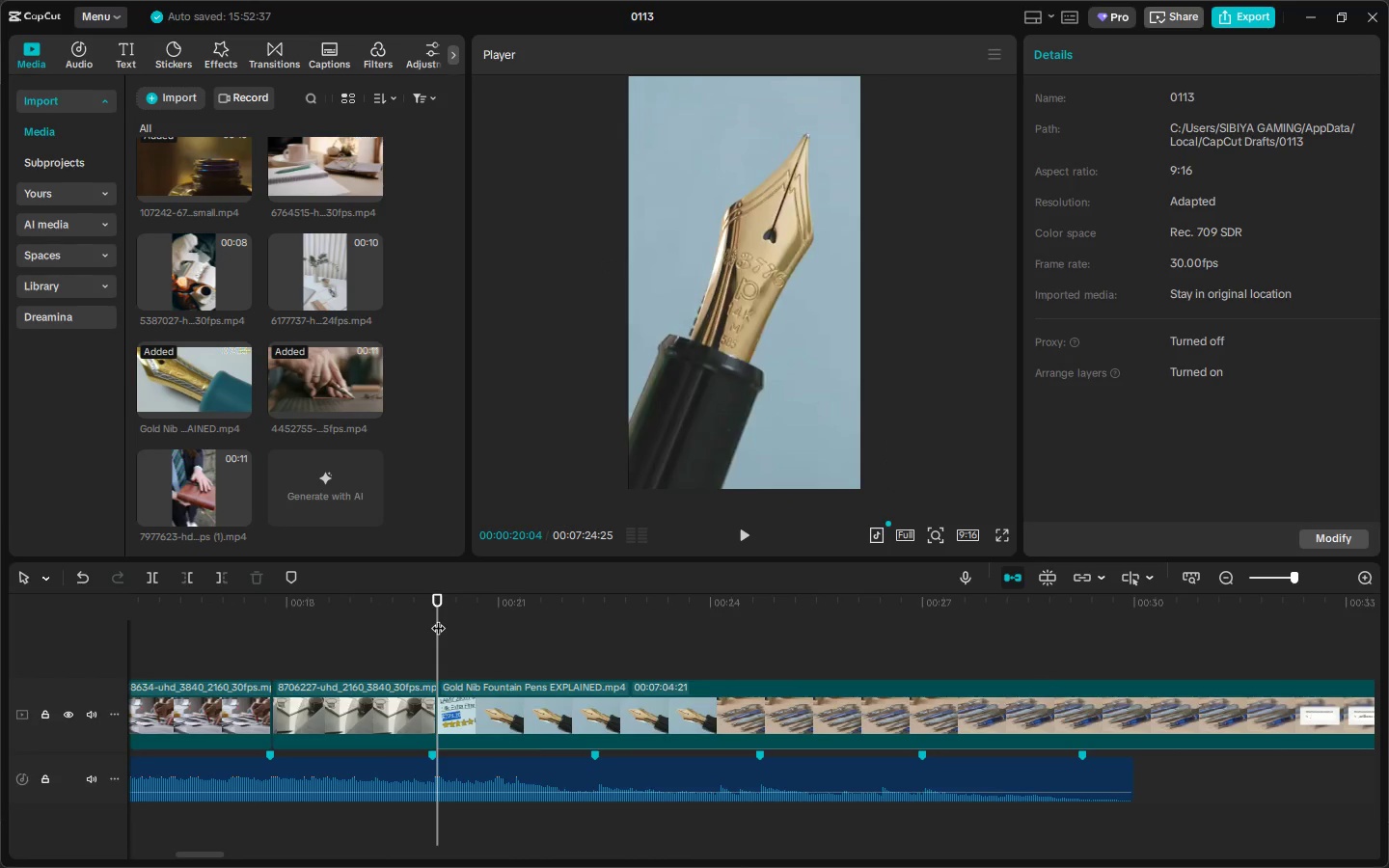 
key(Space)
 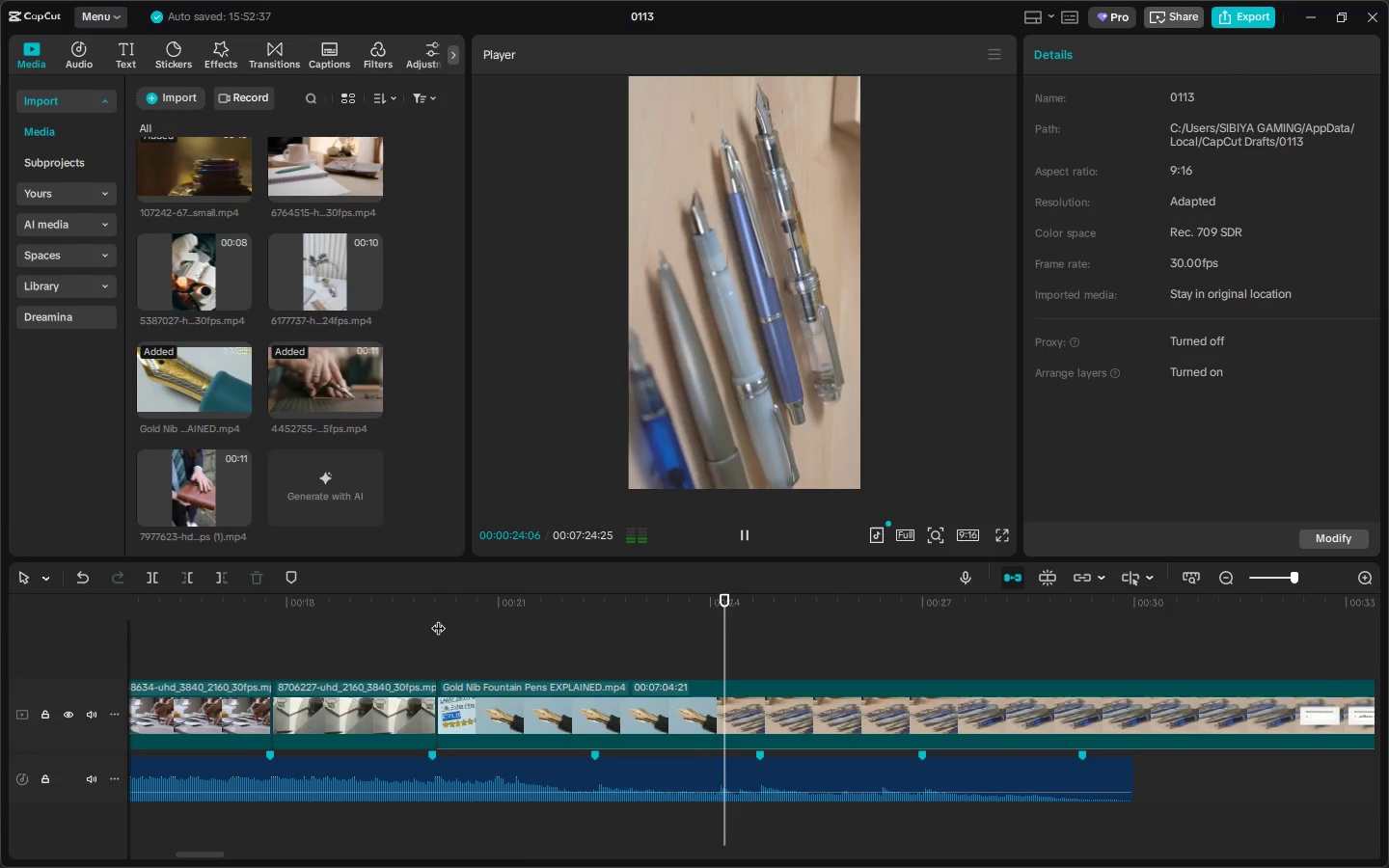 
wait(5.53)
 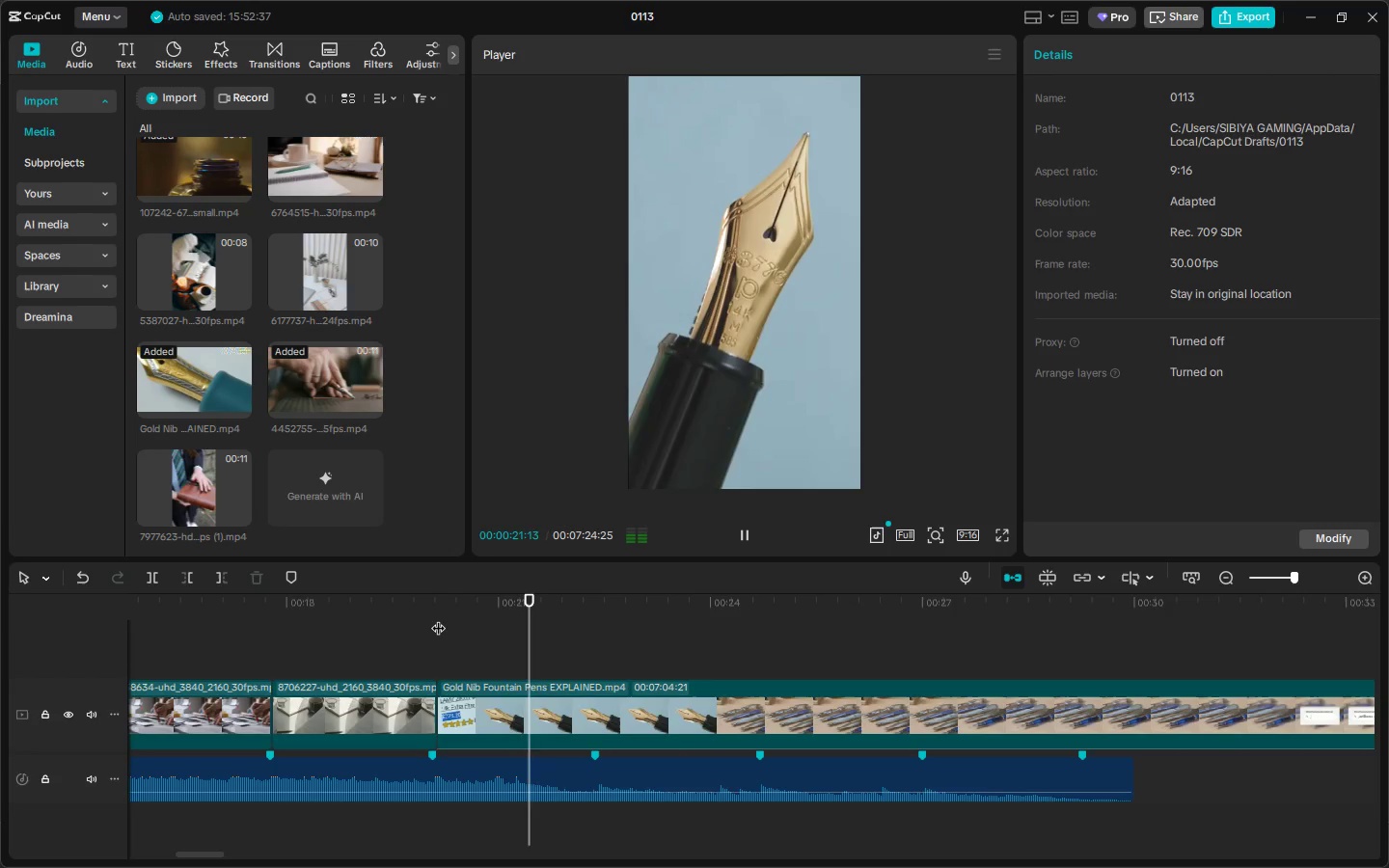 
left_click([557, 615])
 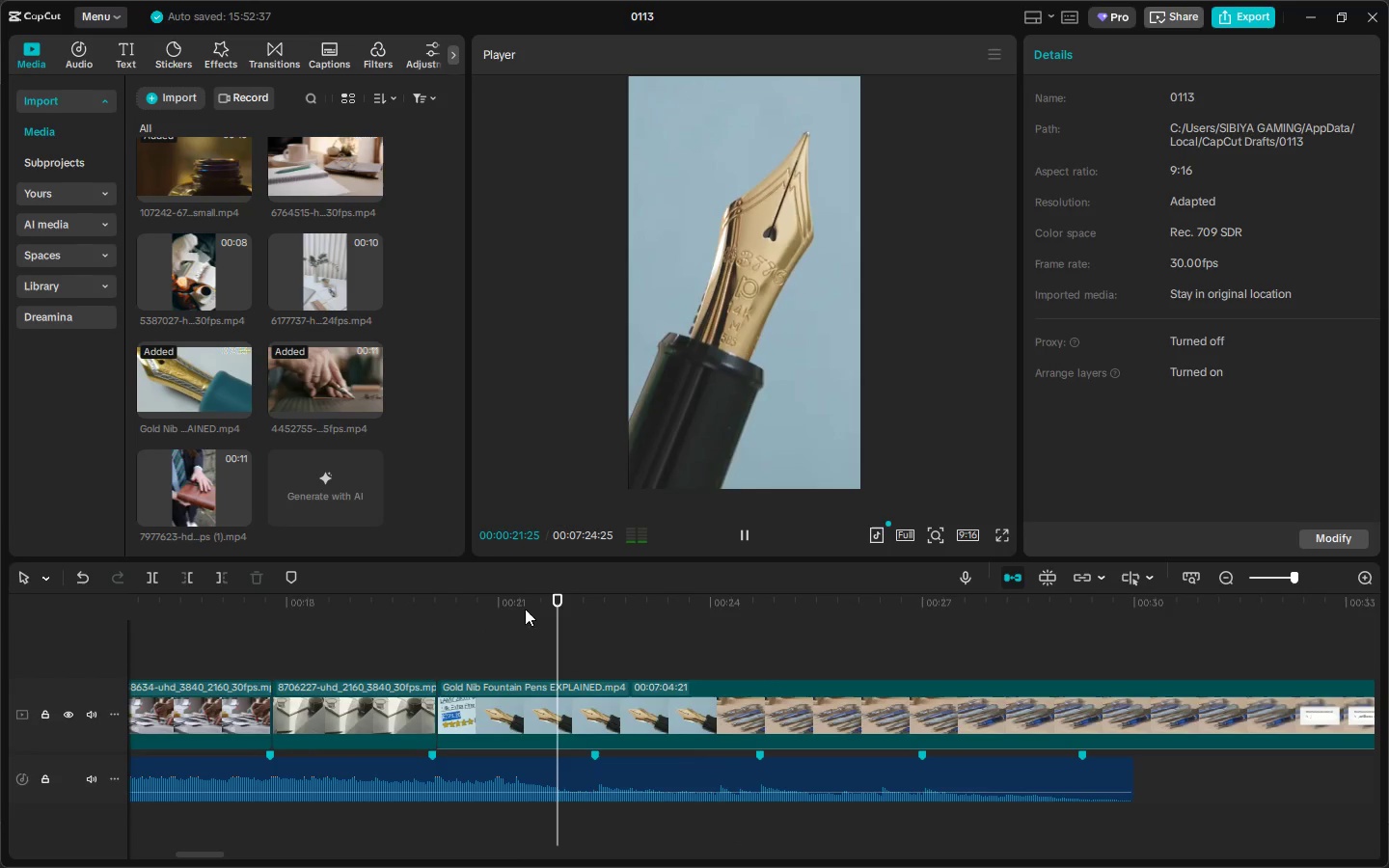 
key(Space)
 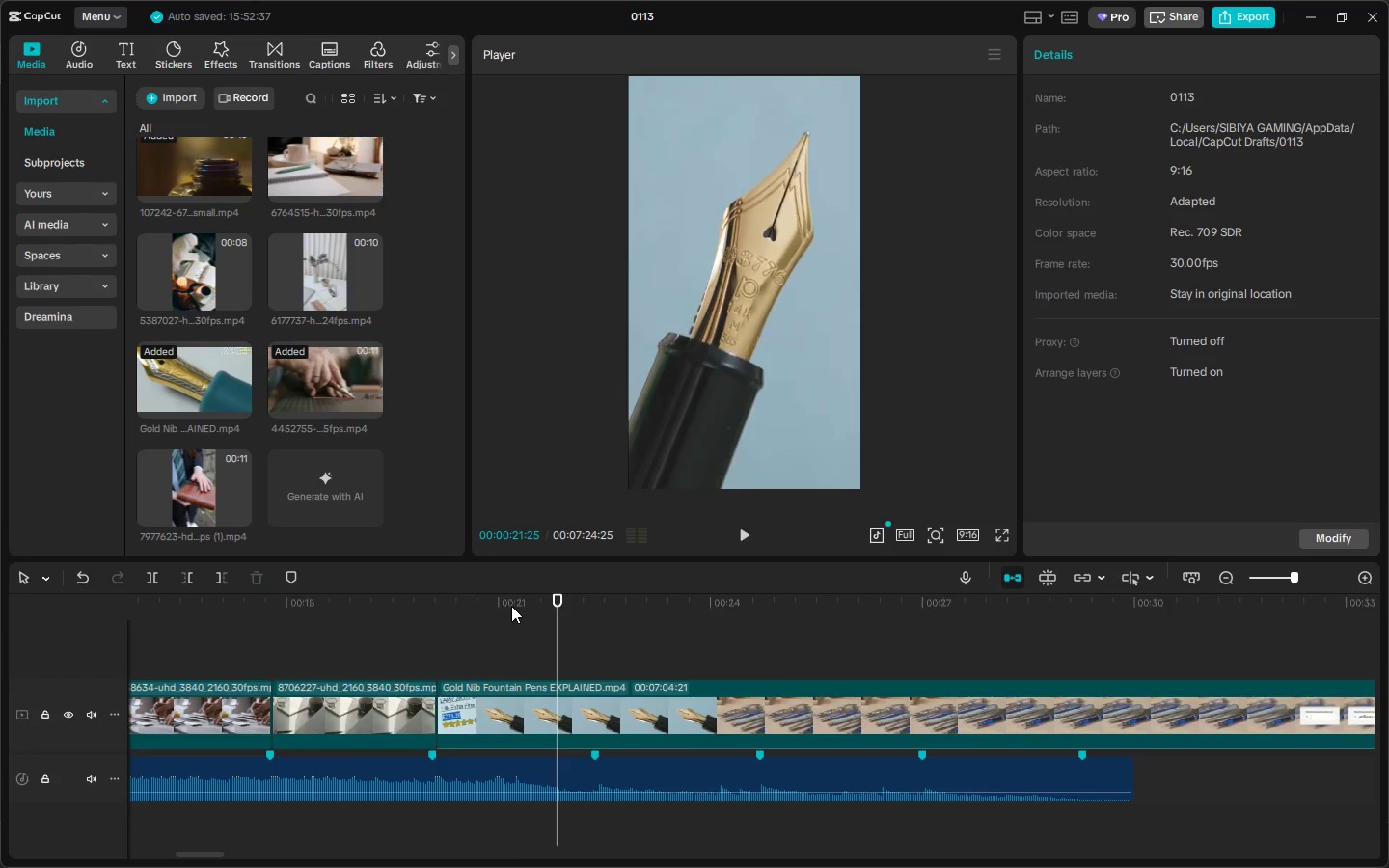 
key(Space)
 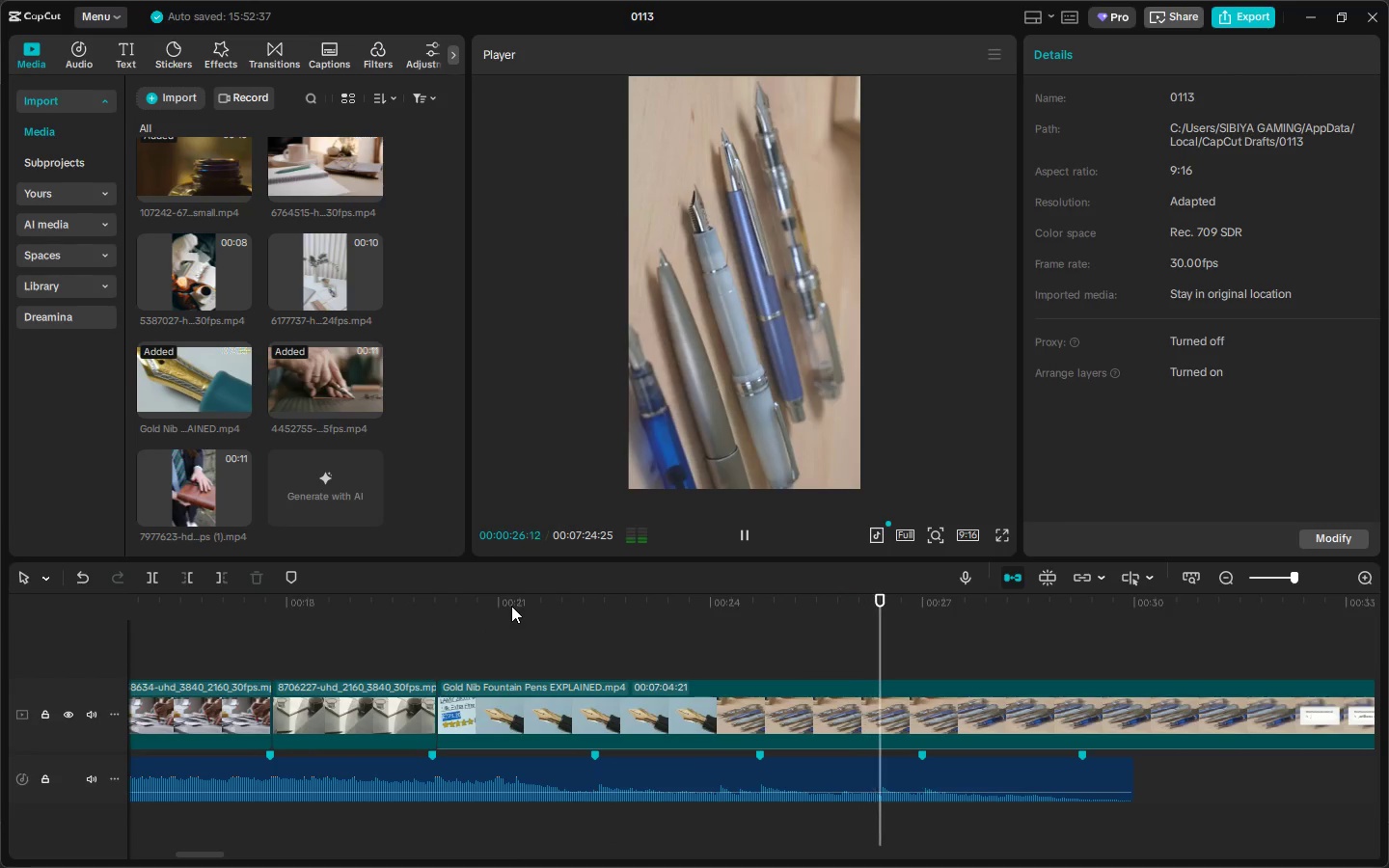 
wait(6.12)
 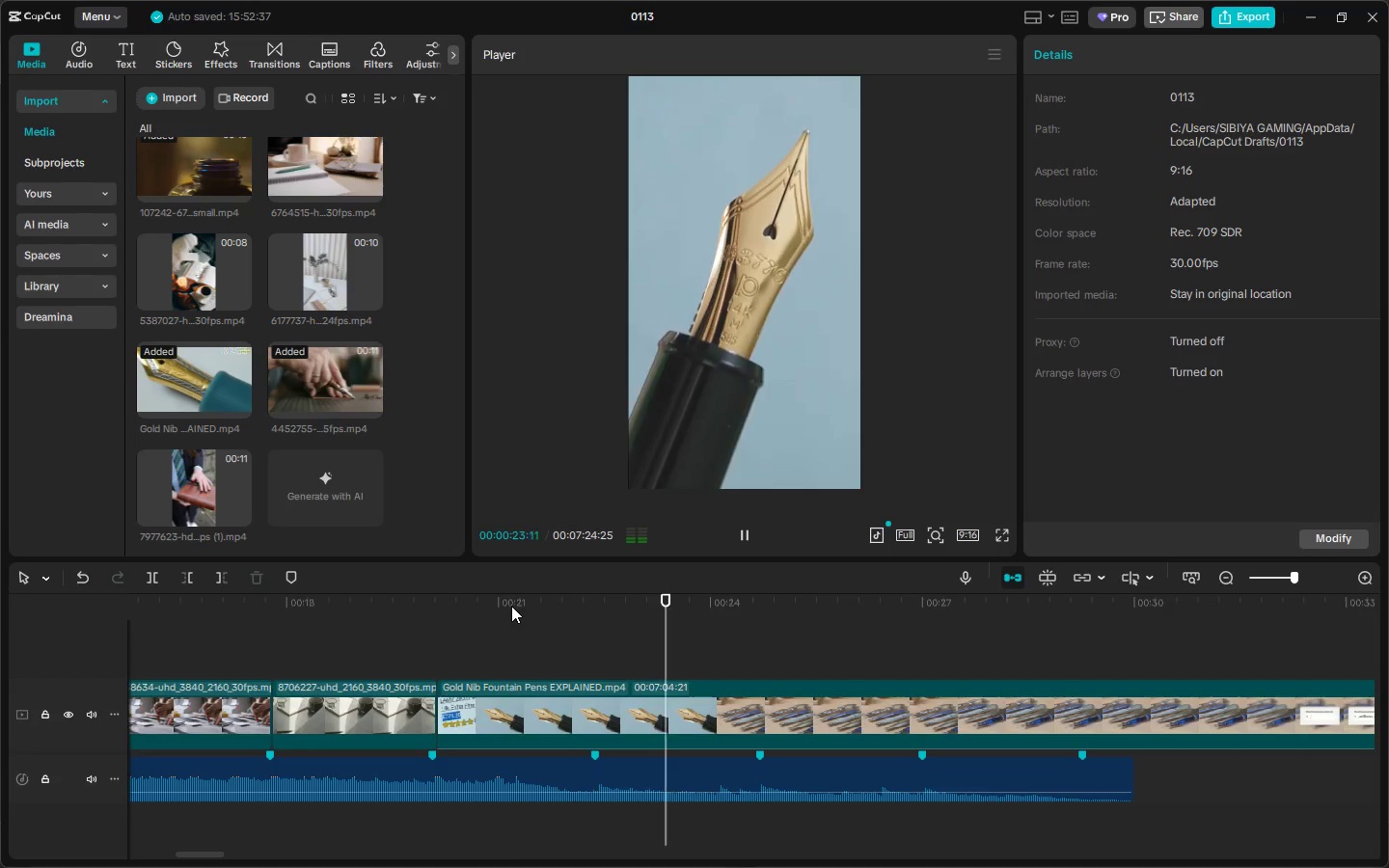 
left_click_drag(start_coordinate=[735, 620], to_coordinate=[562, 620])
 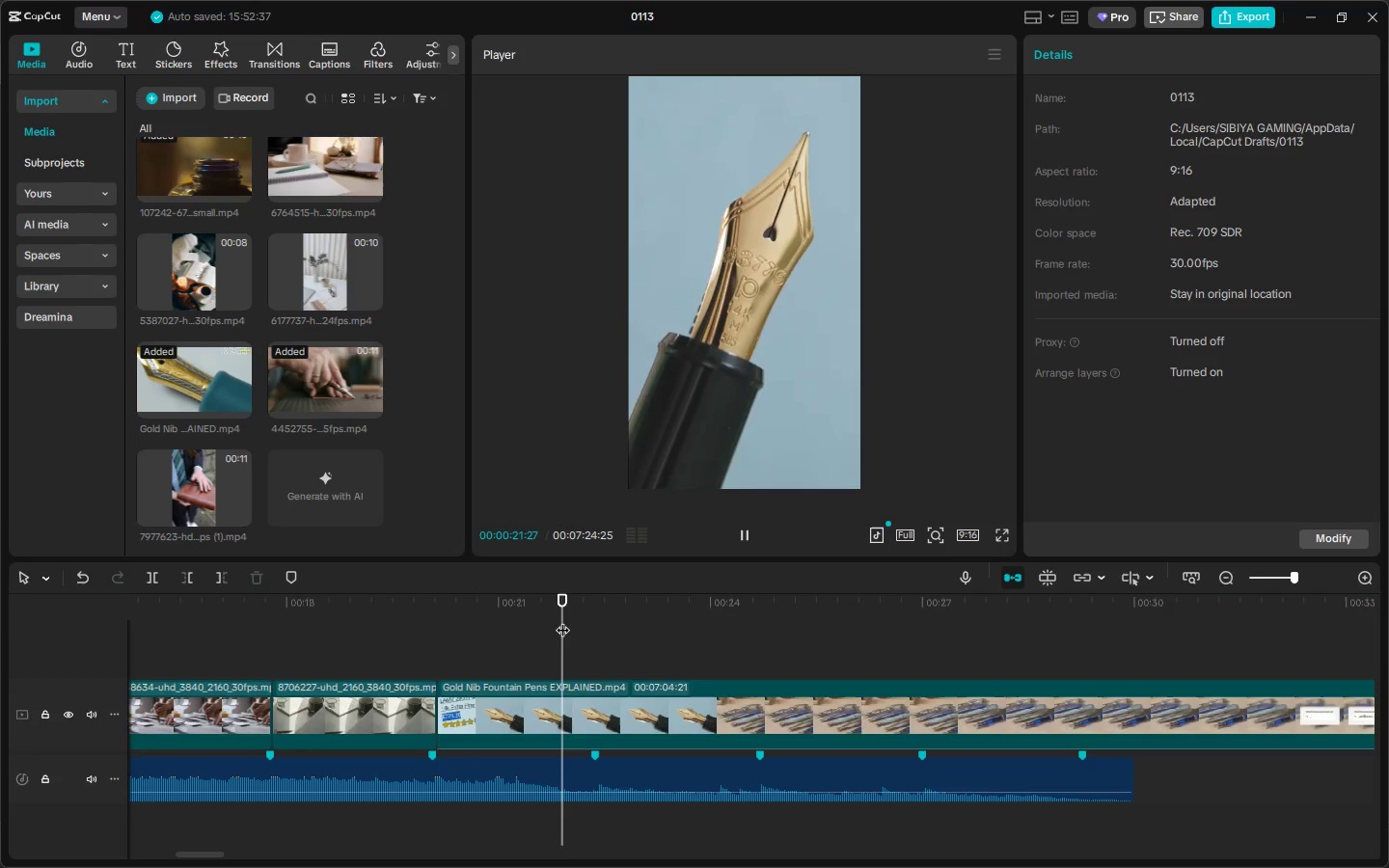 
key(Control+ControlLeft)
 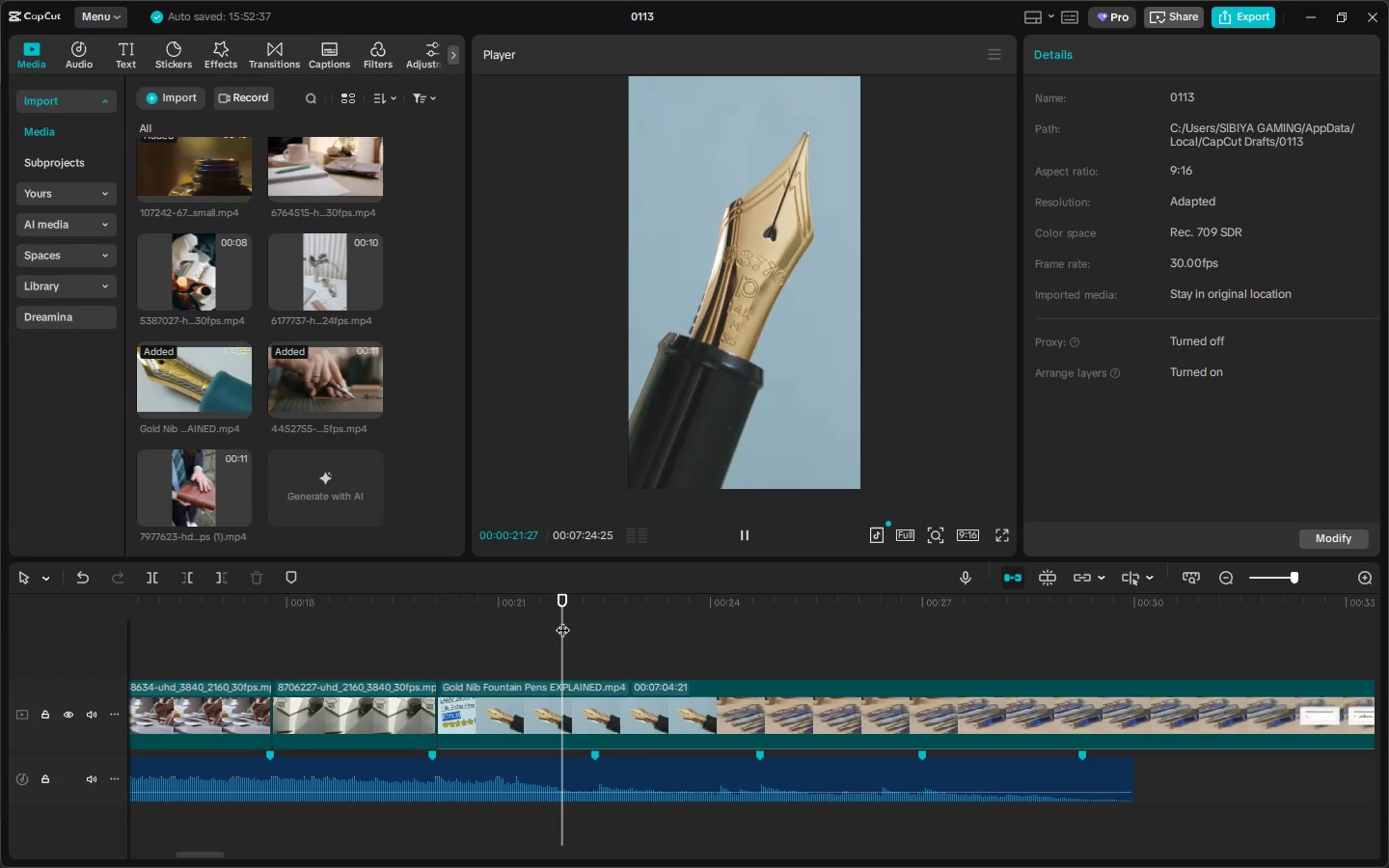 
key(Control+B)
 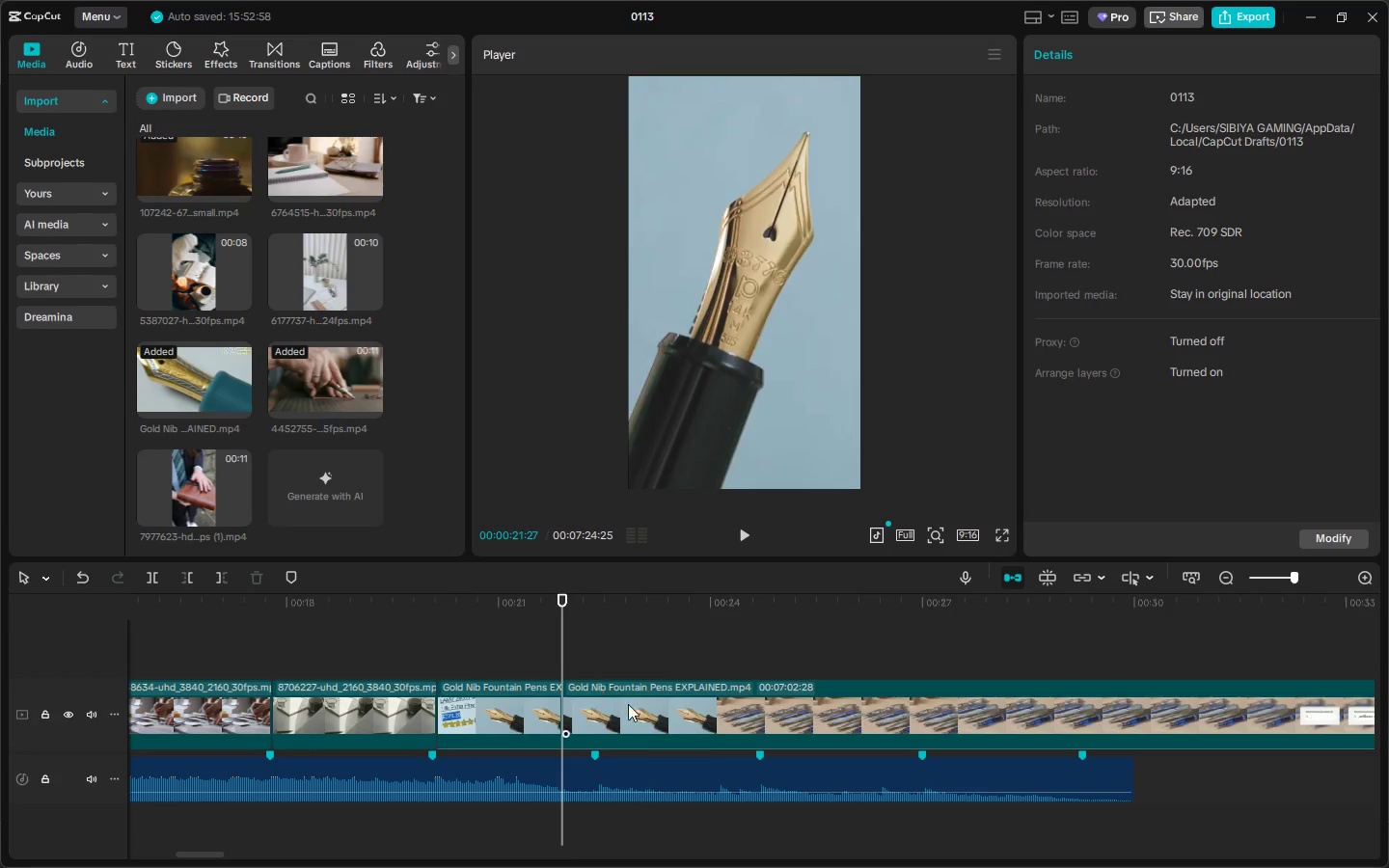 
left_click([633, 708])
 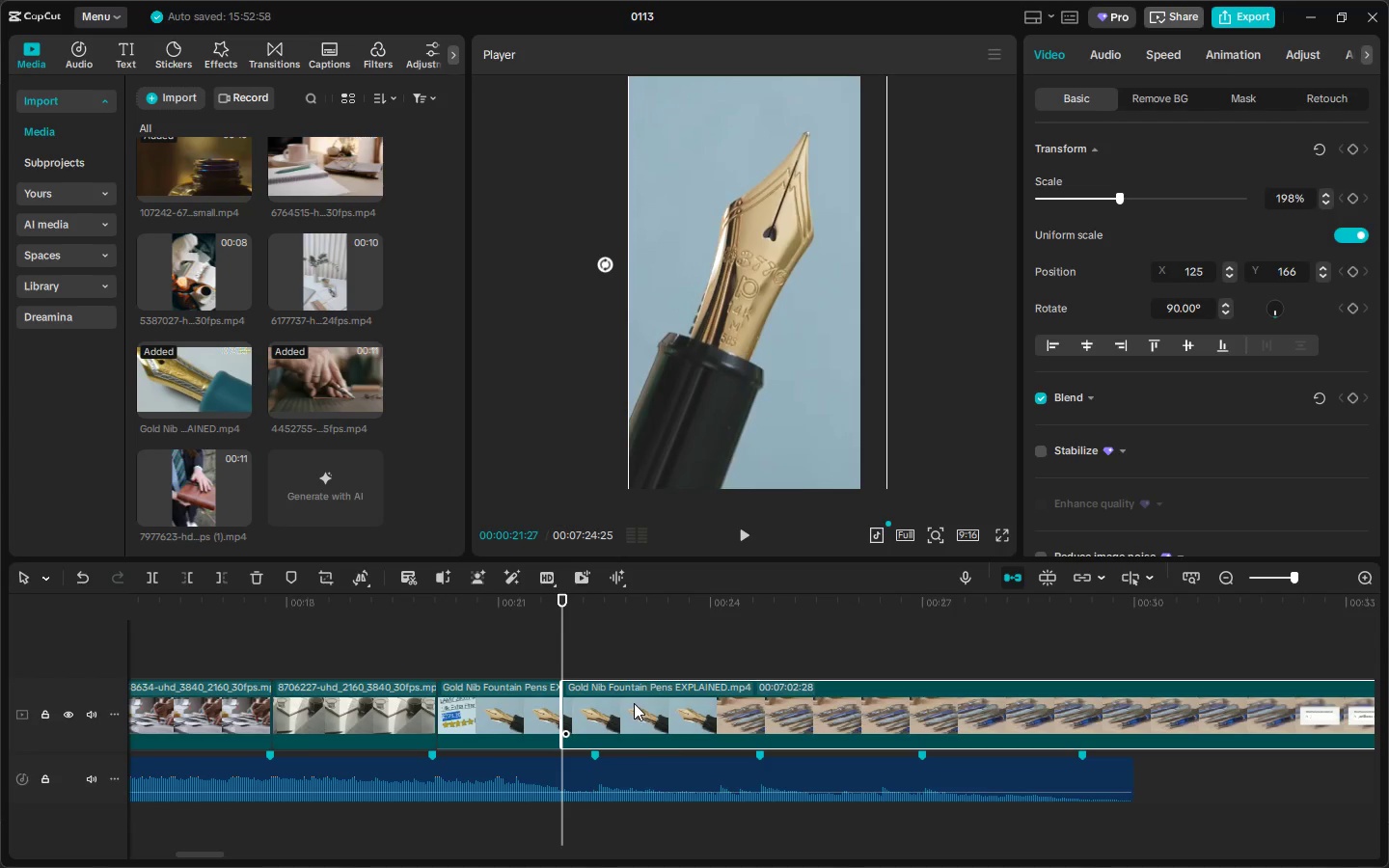 
key(Delete)
 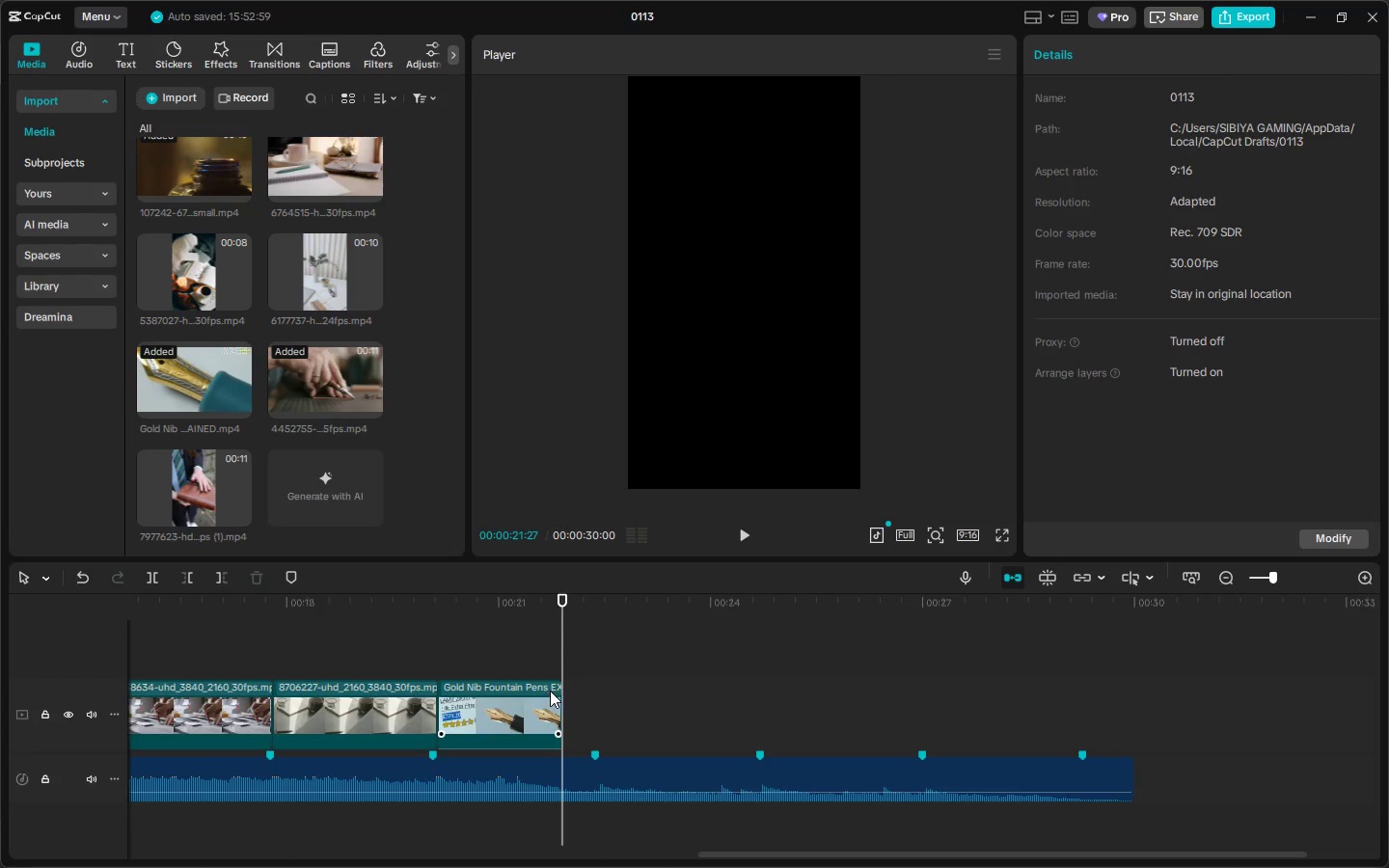 
left_click([540, 696])
 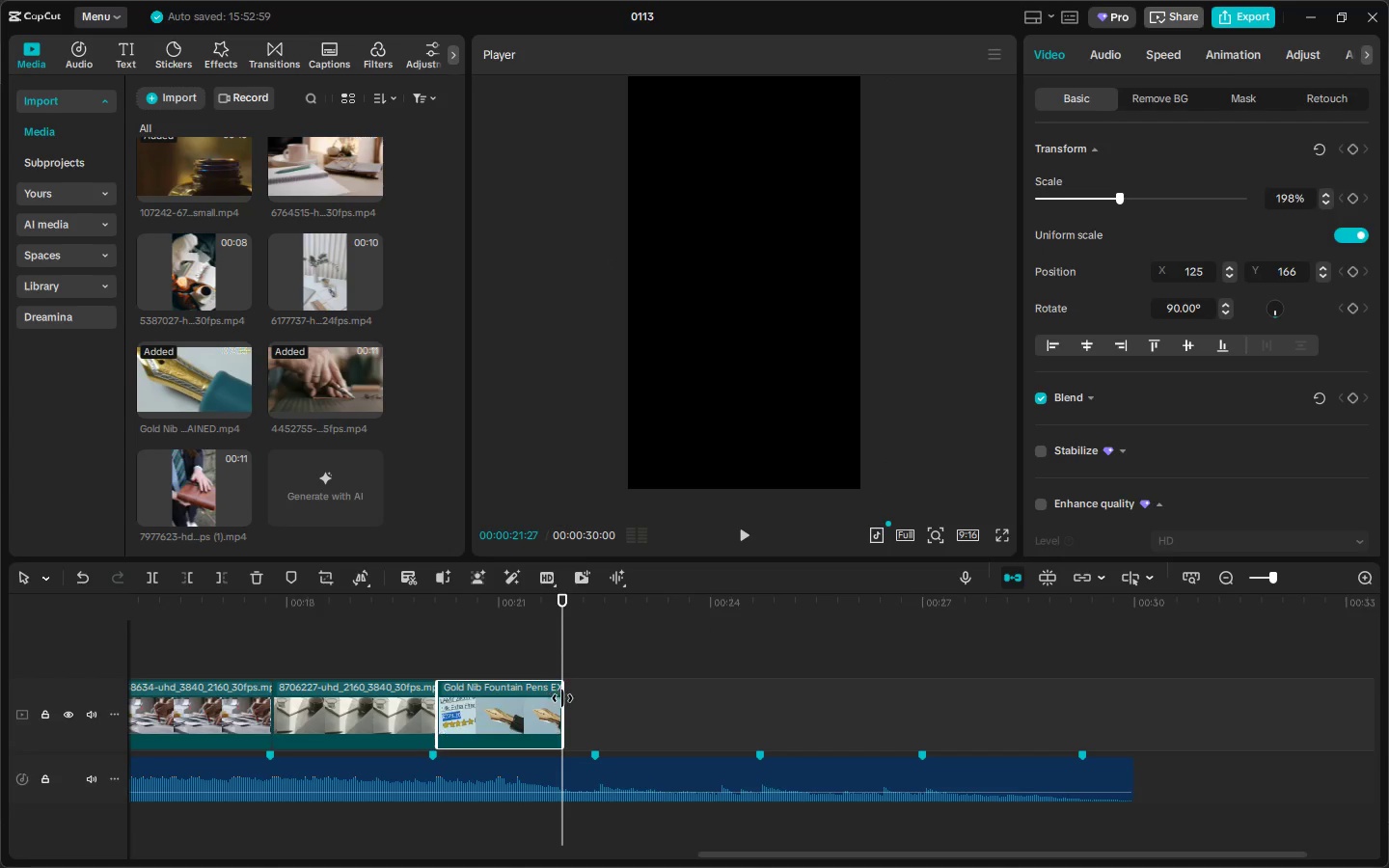 
left_click_drag(start_coordinate=[562, 698], to_coordinate=[585, 701])
 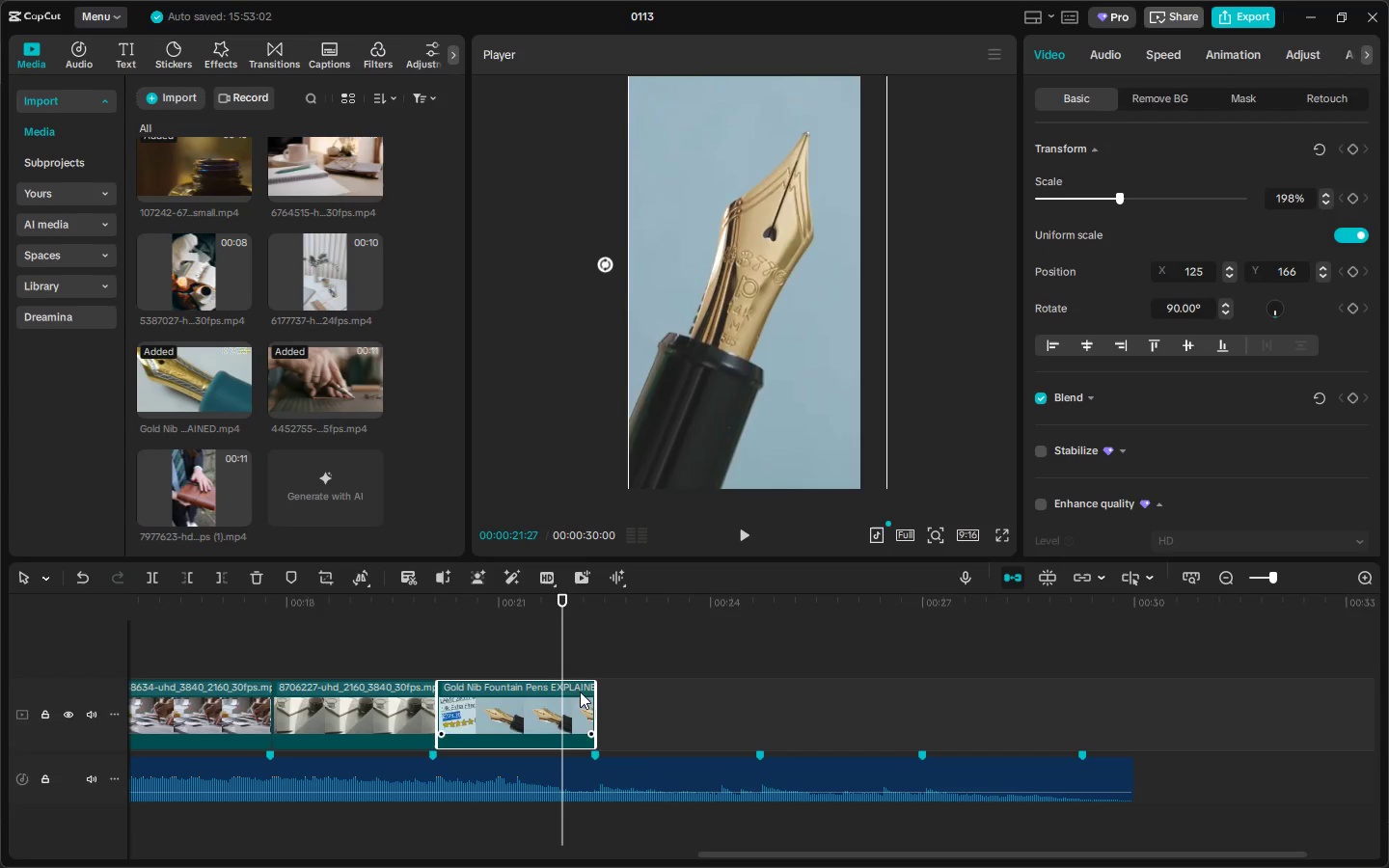 
left_click([529, 613])
 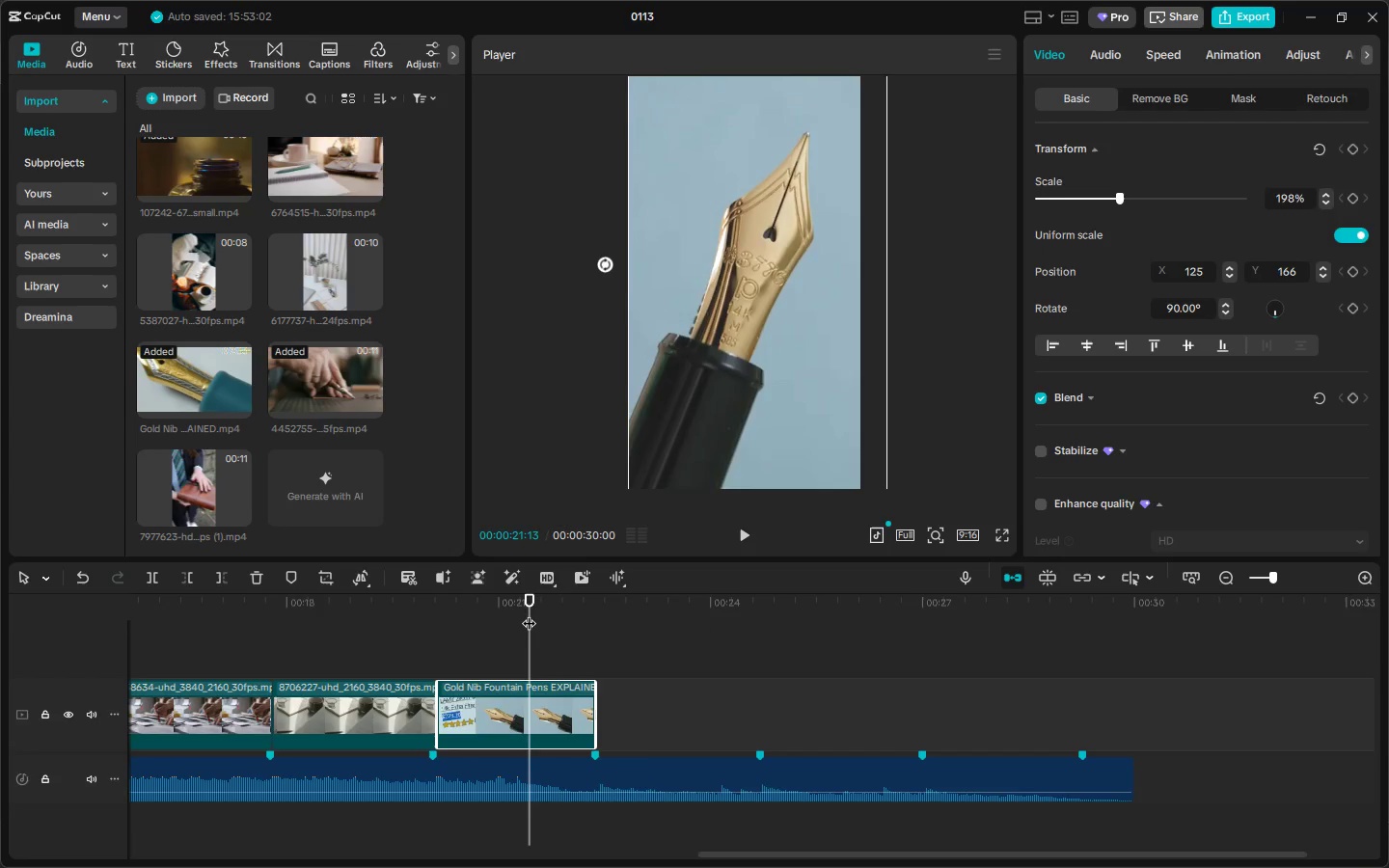 
key(Space)
 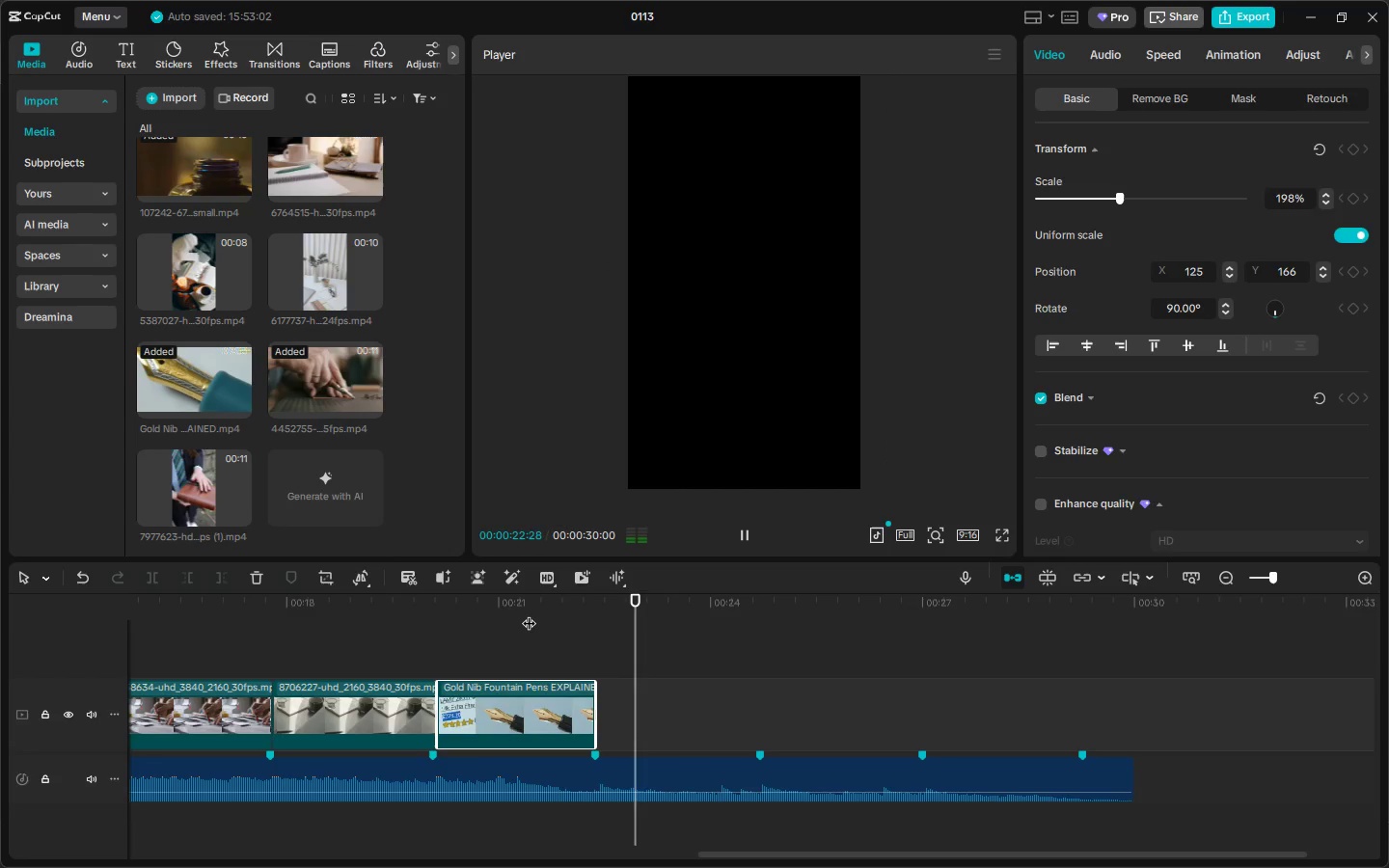 
key(Space)
 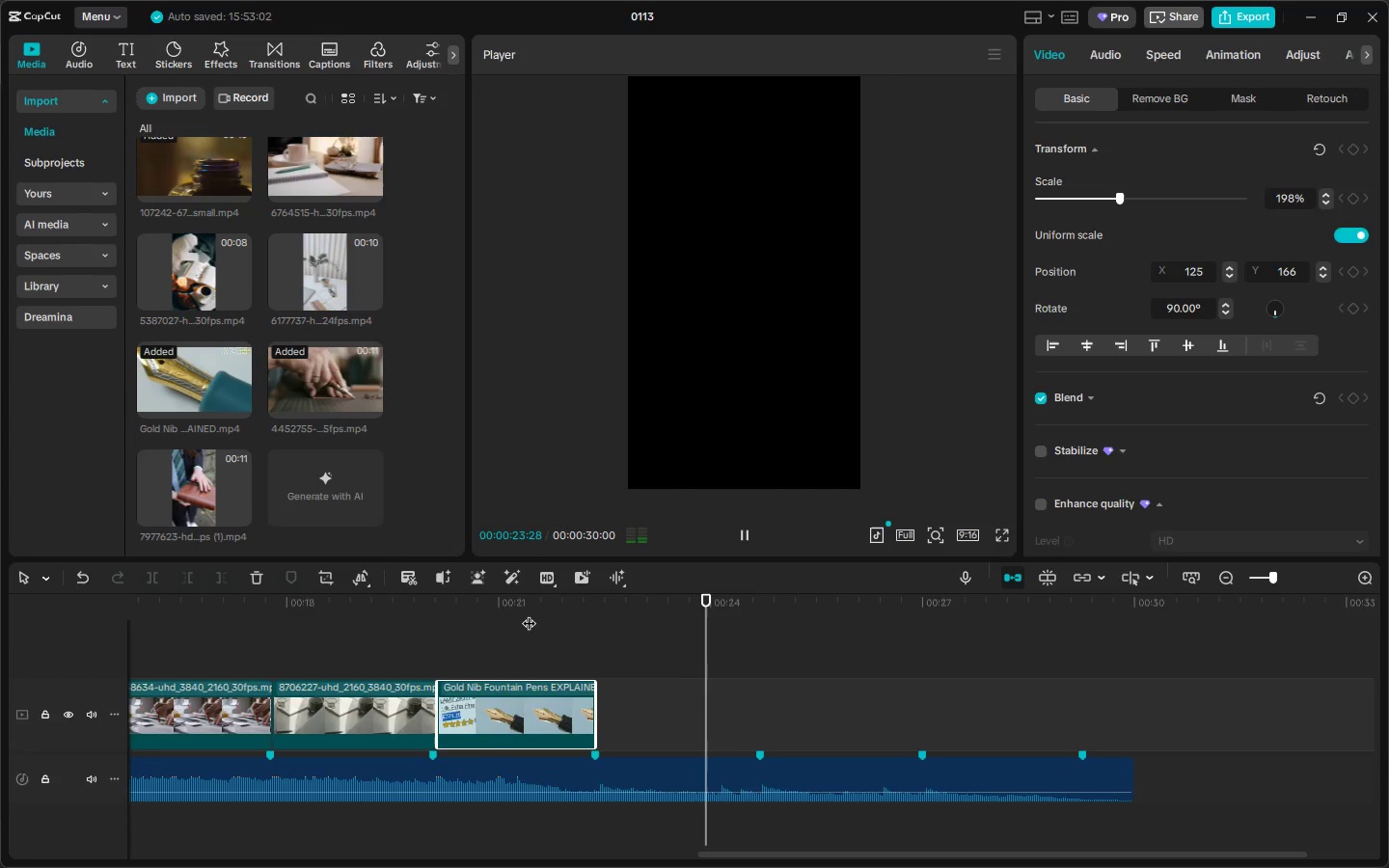 
key(Space)
 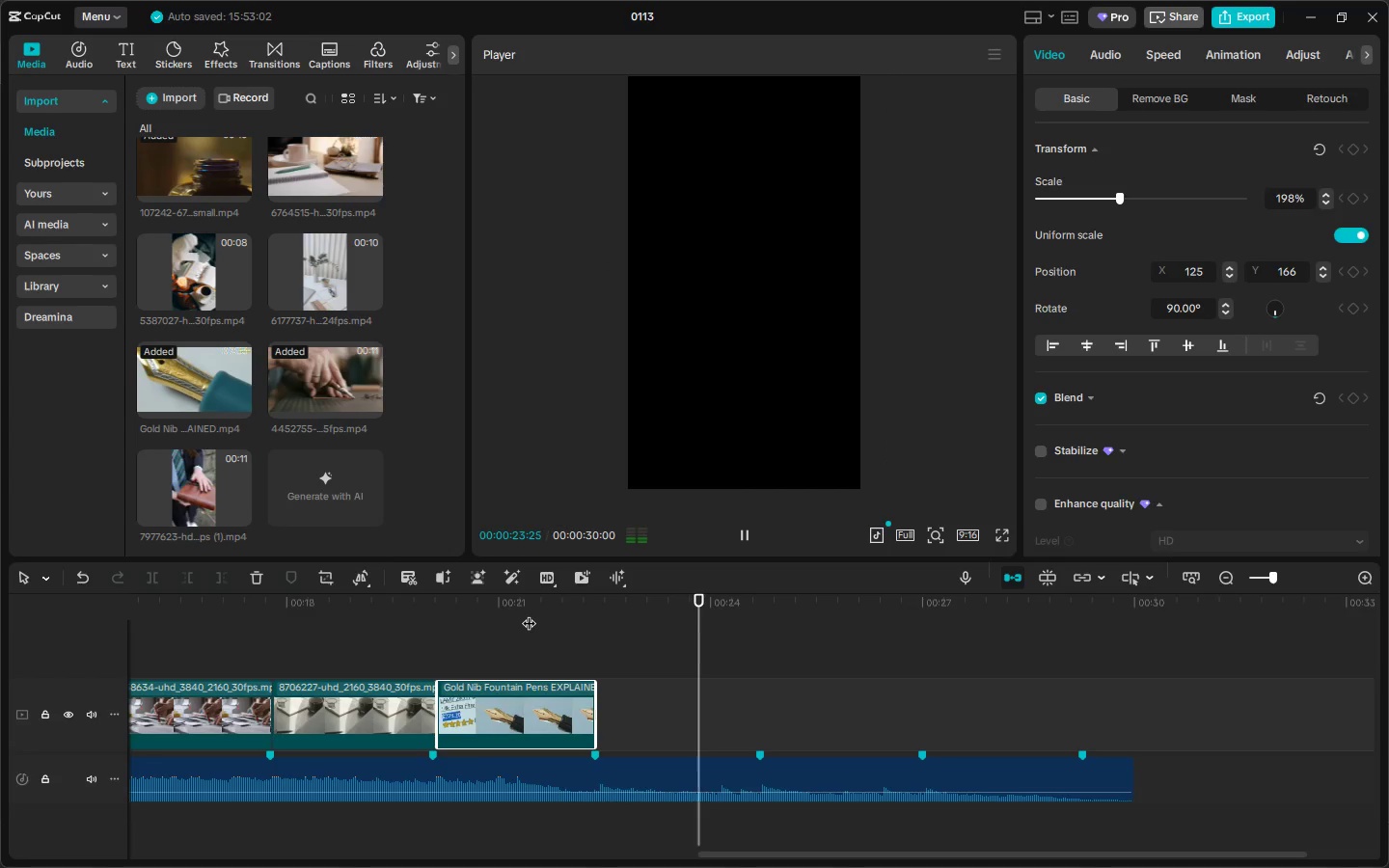 
key(Space)
 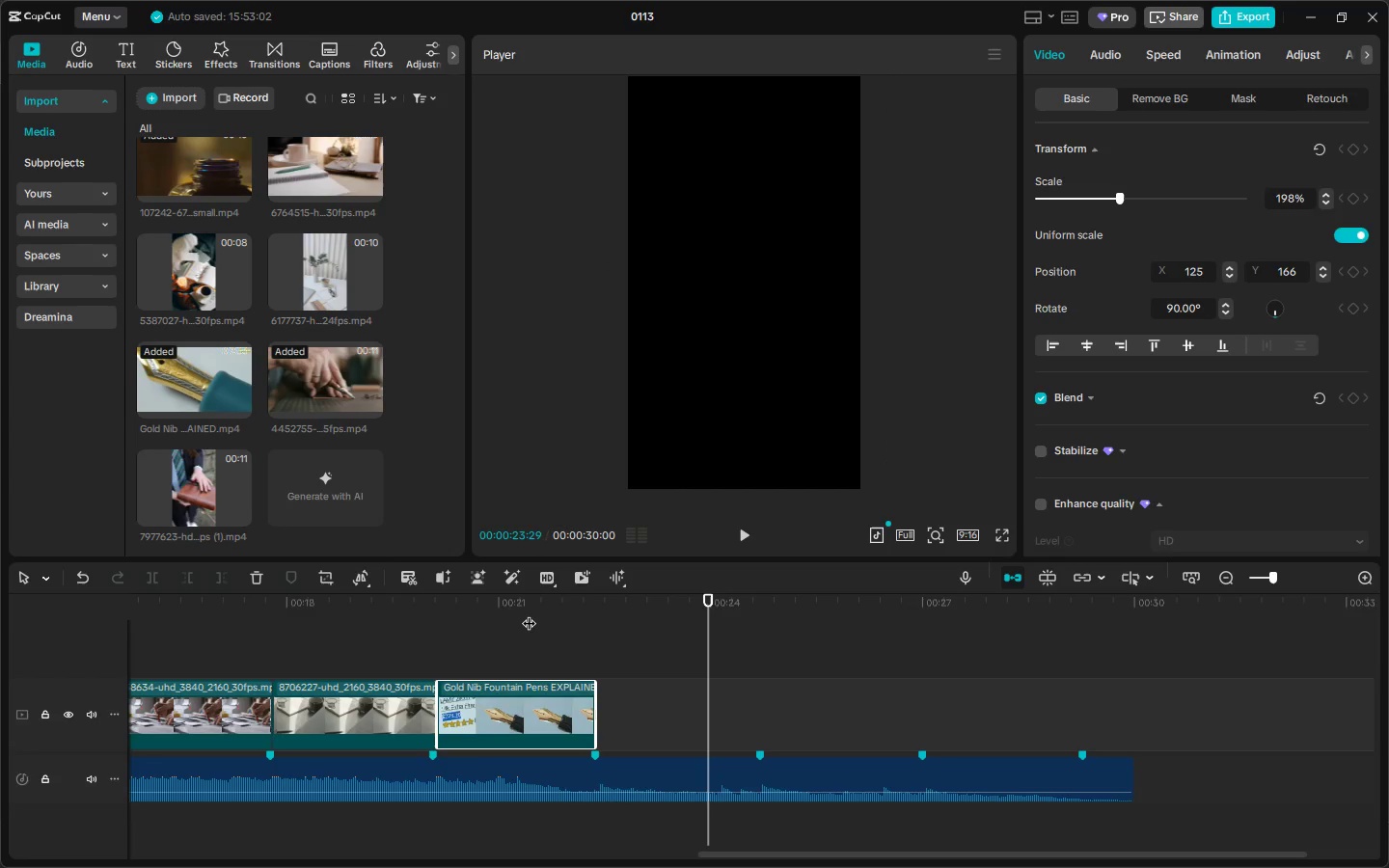 
left_click_drag(start_coordinate=[793, 860], to_coordinate=[749, 854])
 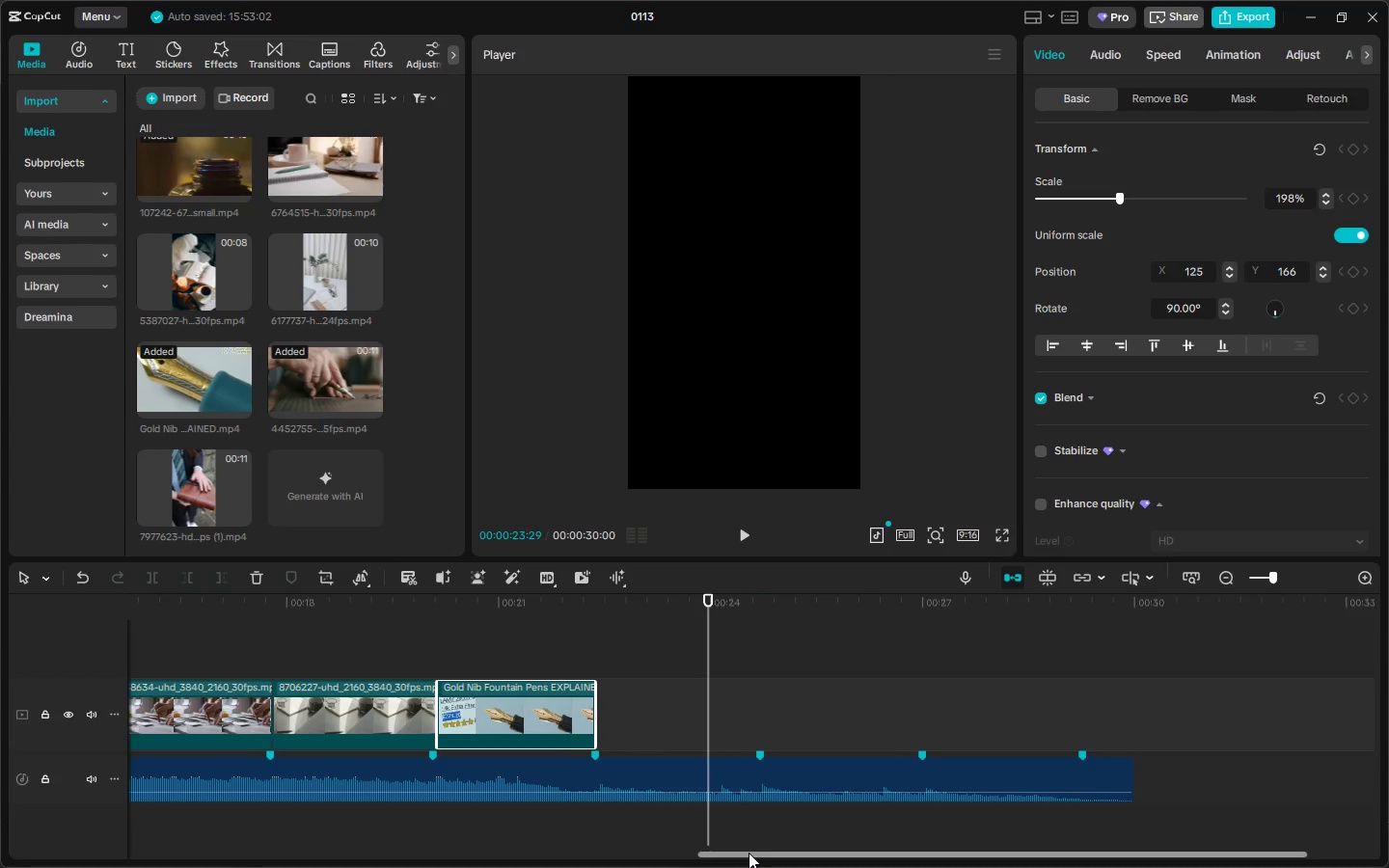 
left_click_drag(start_coordinate=[749, 853], to_coordinate=[543, 851])
 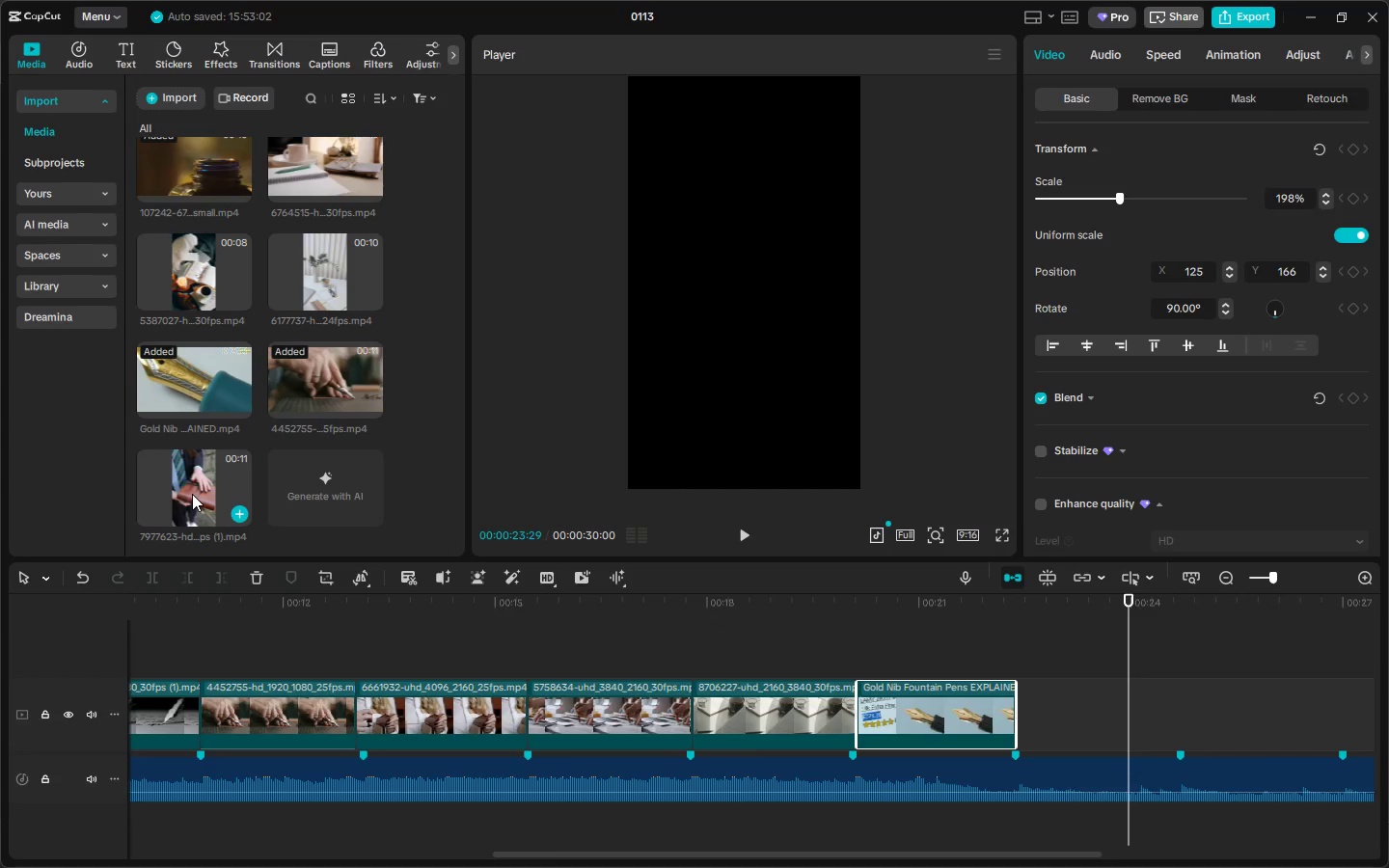 
left_click_drag(start_coordinate=[188, 494], to_coordinate=[1033, 708])
 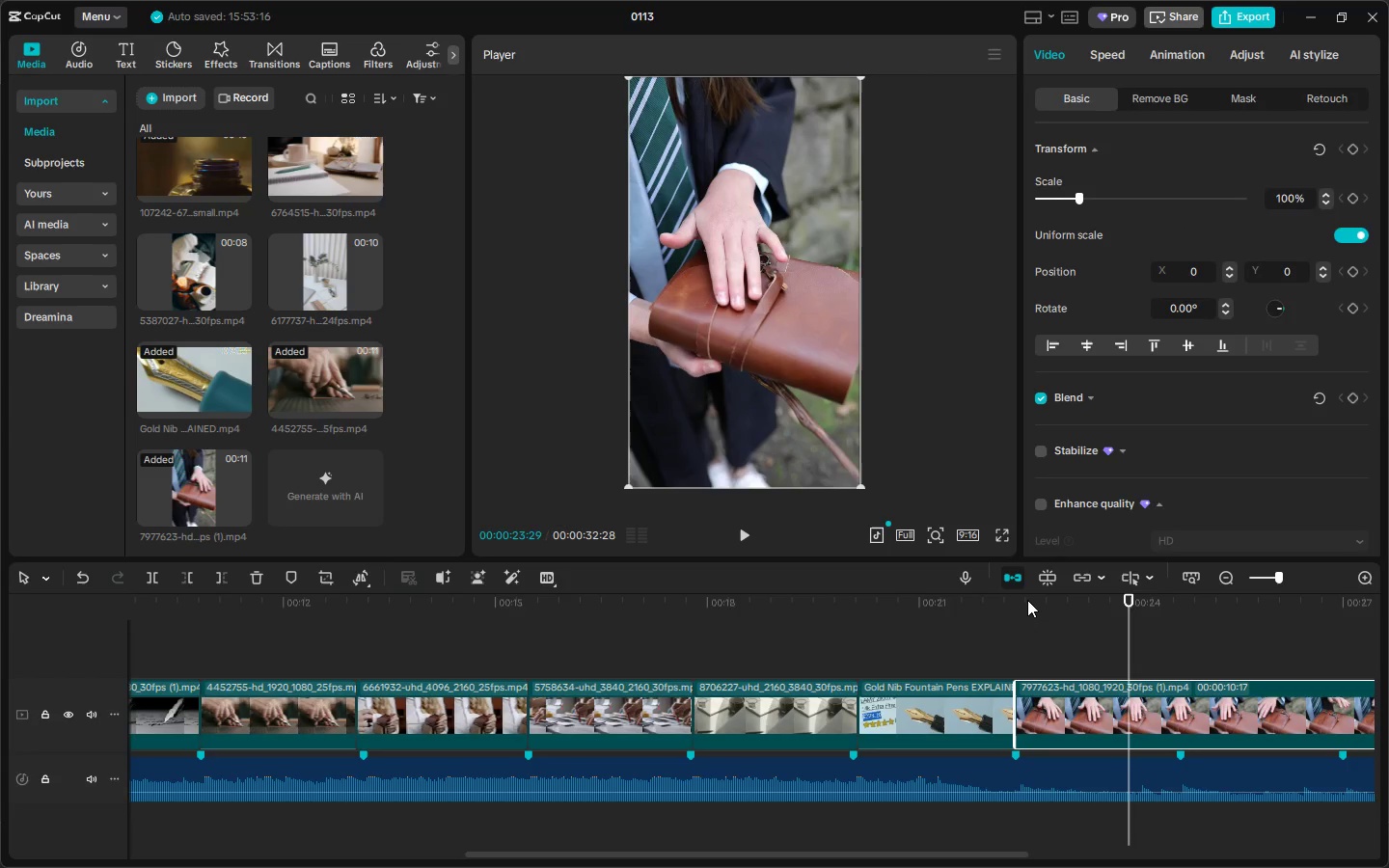 
left_click([1028, 603])
 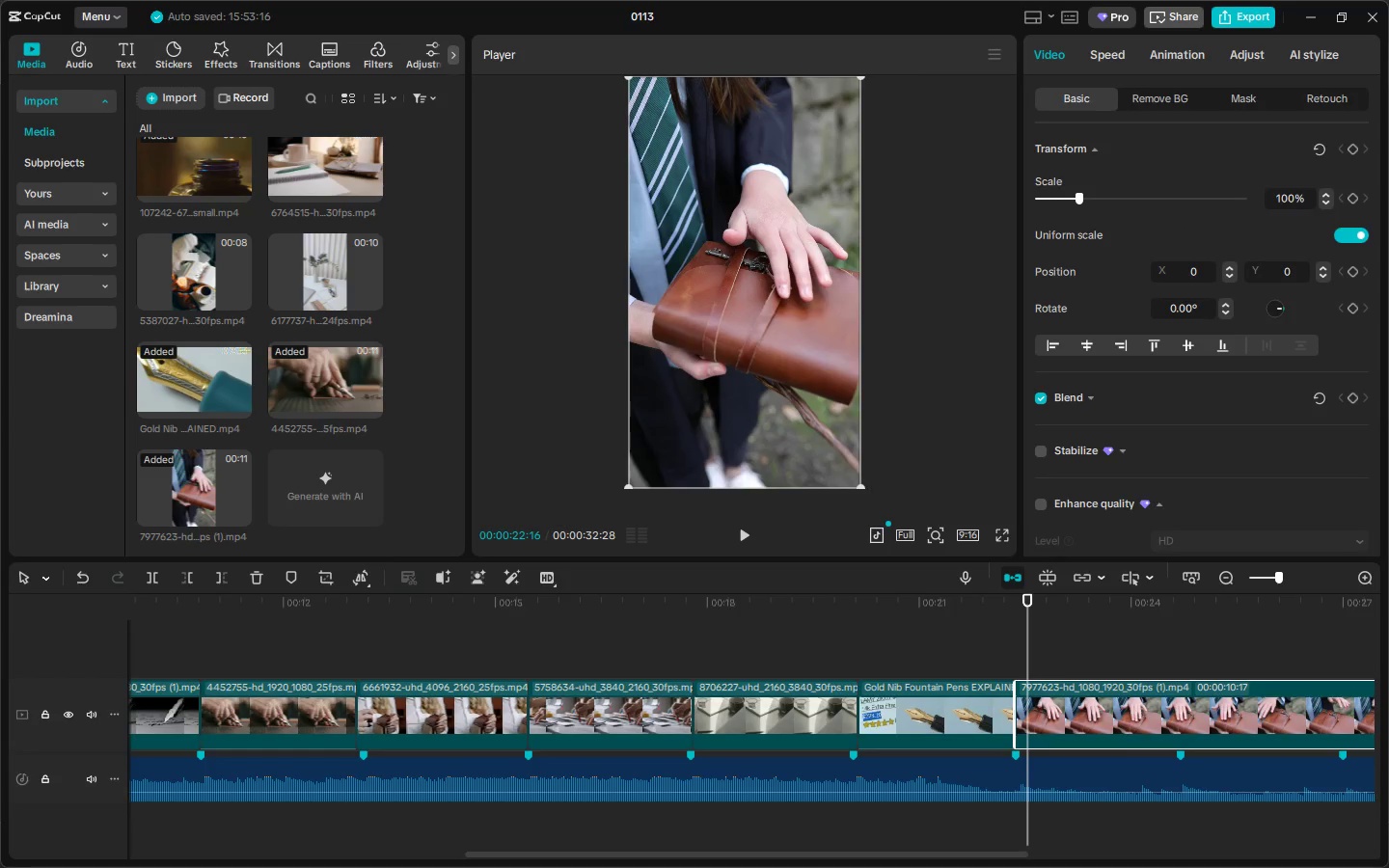 
left_click_drag(start_coordinate=[862, 486], to_coordinate=[987, 574])
 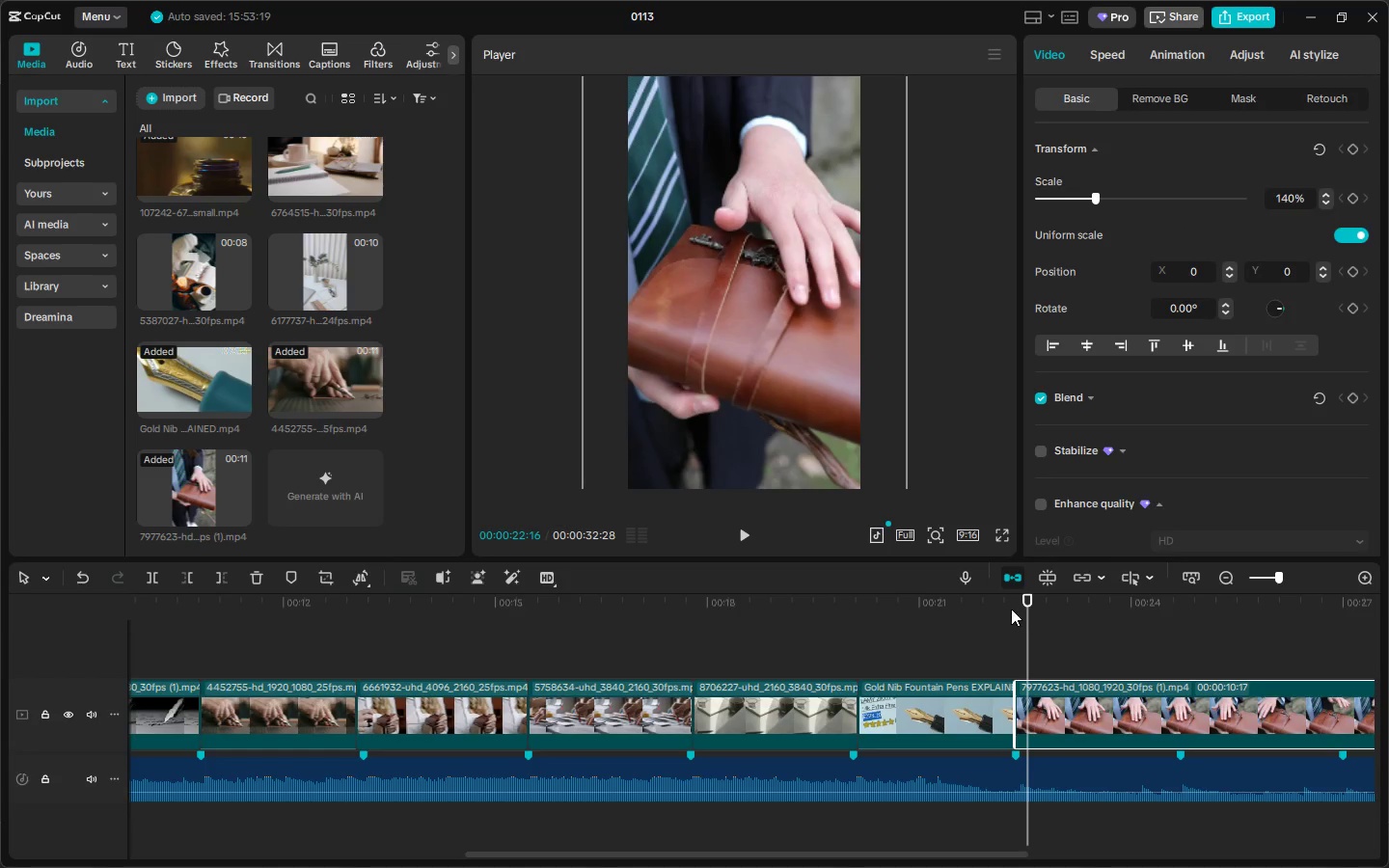 
key(Space)
 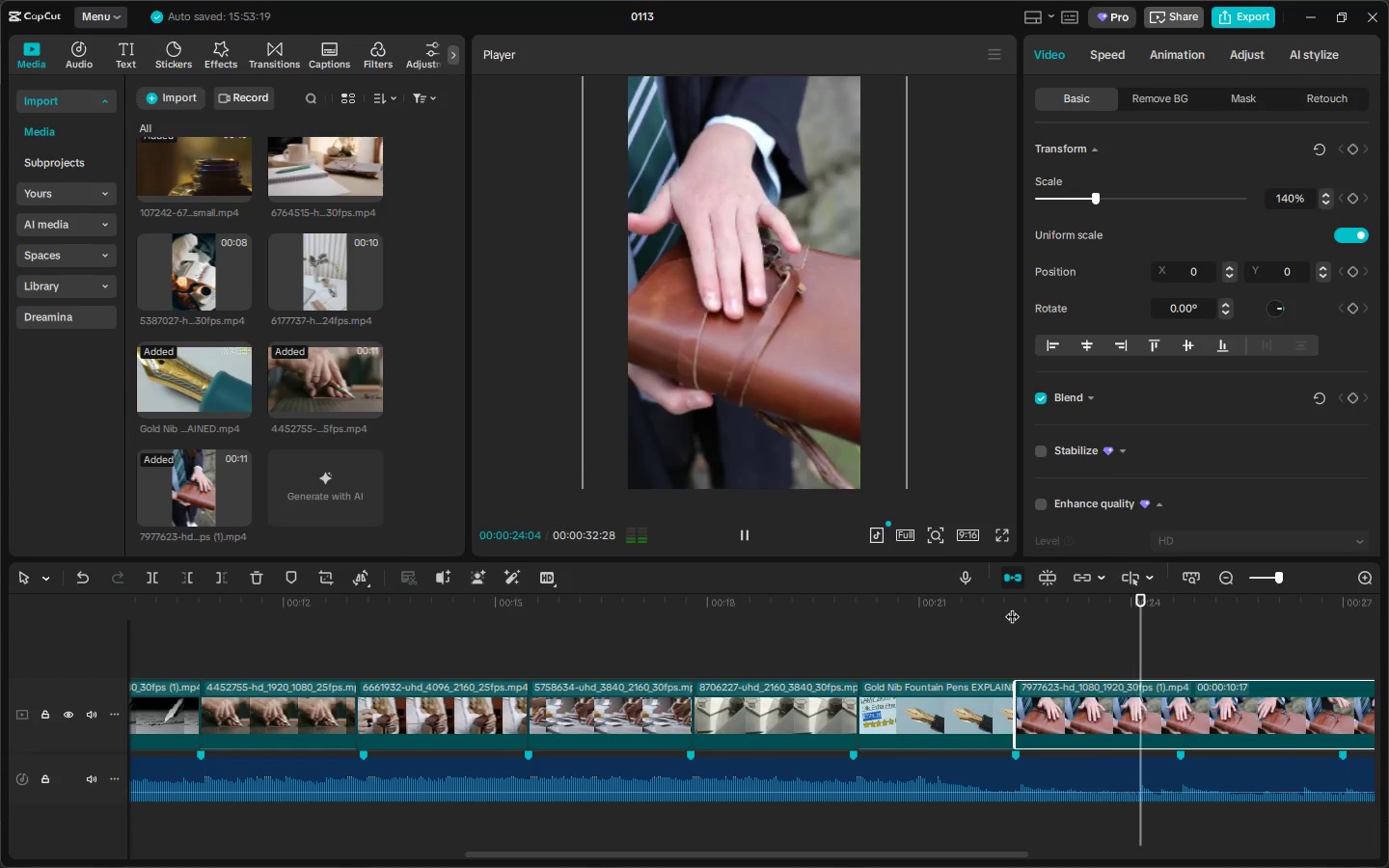 
key(Space)
 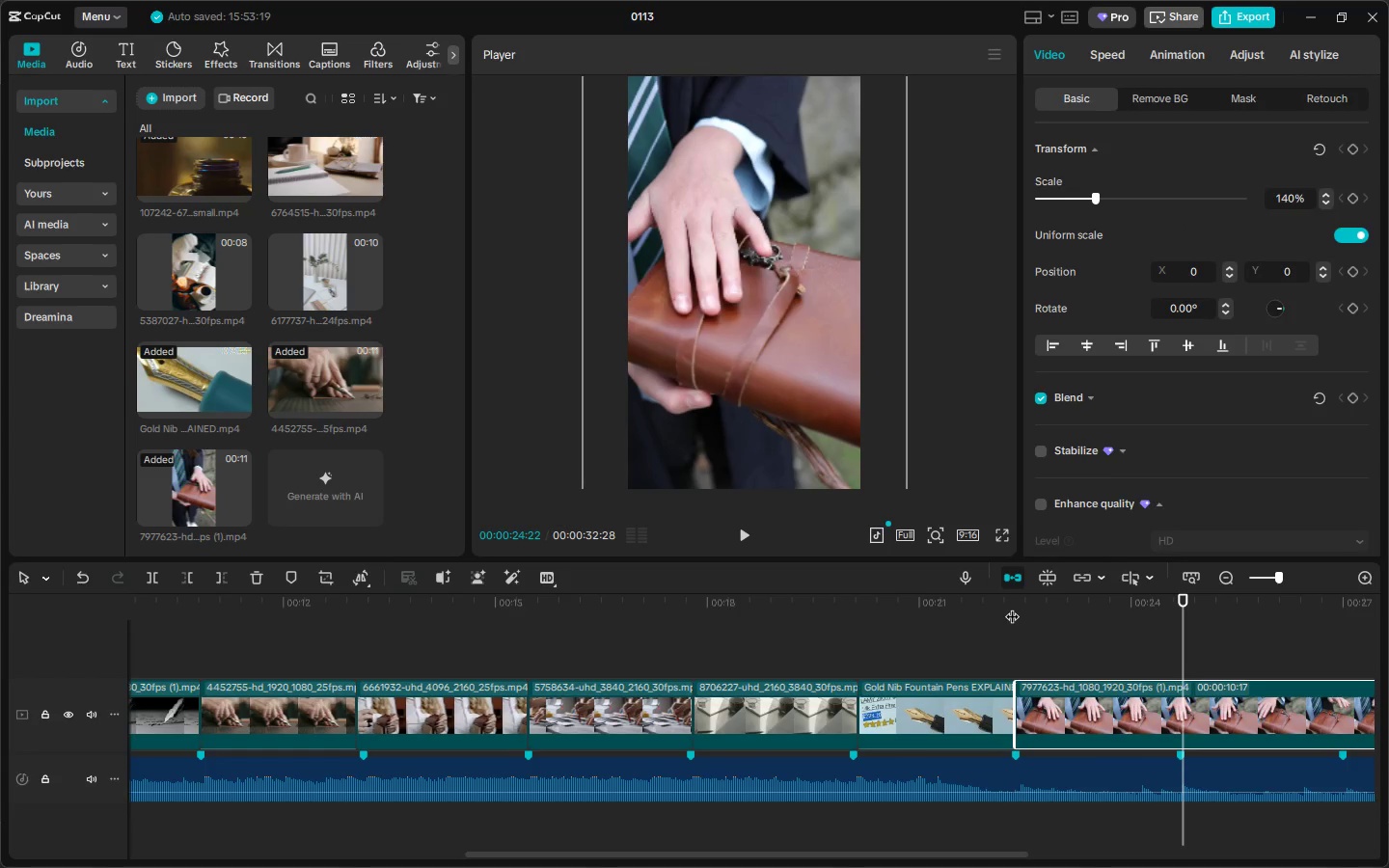 
key(Control+ControlLeft)
 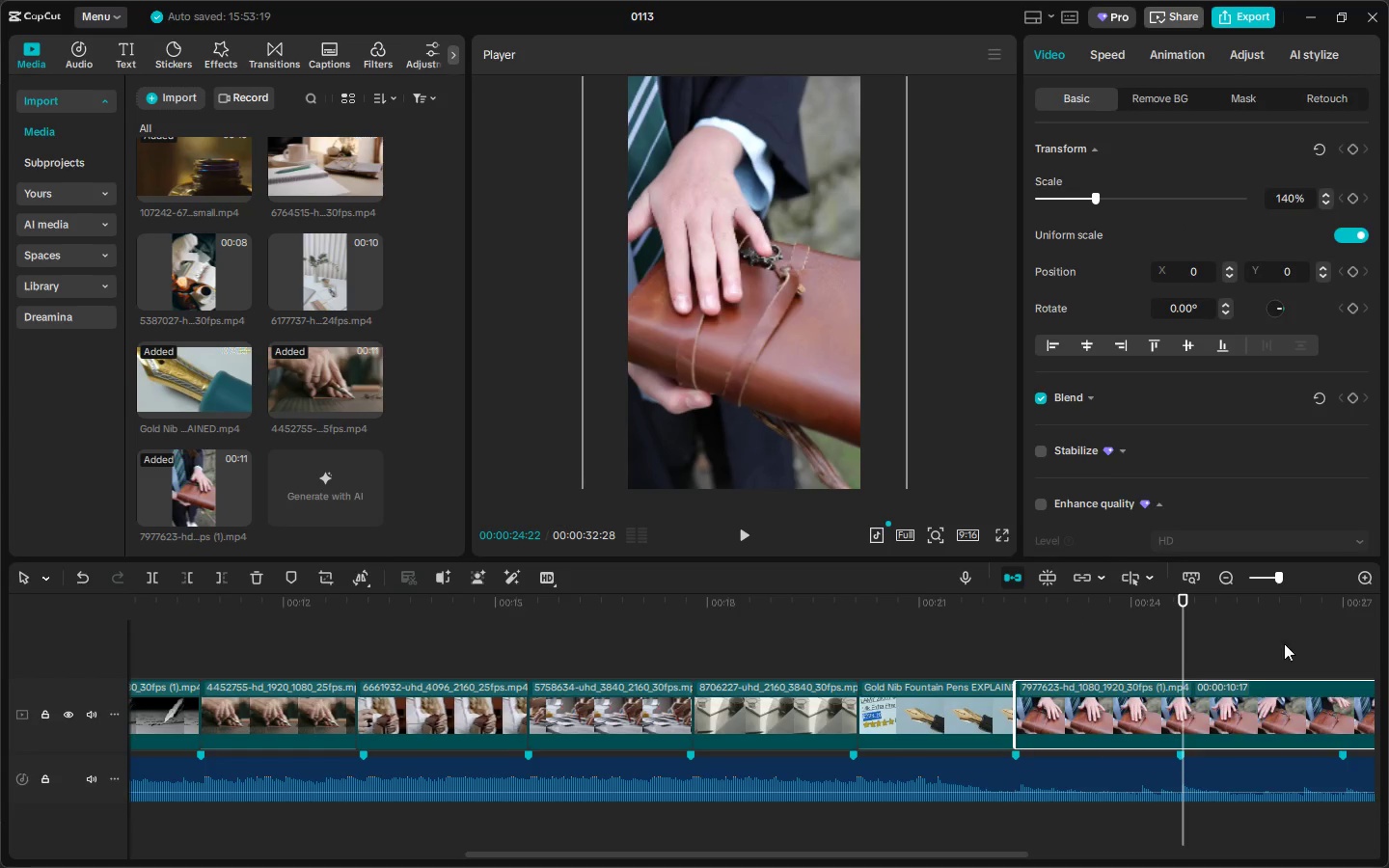 
key(Control+B)
 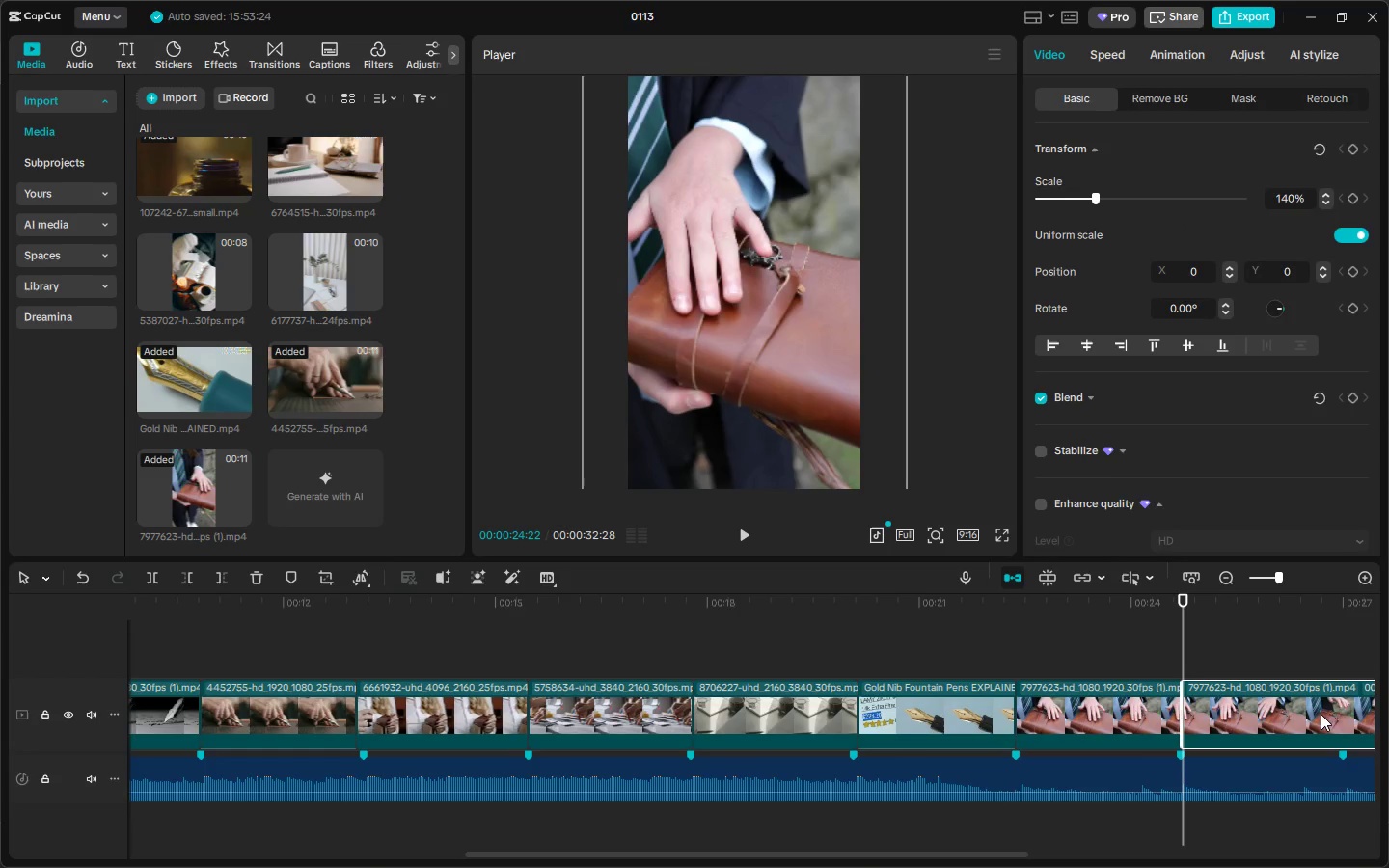 
left_click([1319, 714])
 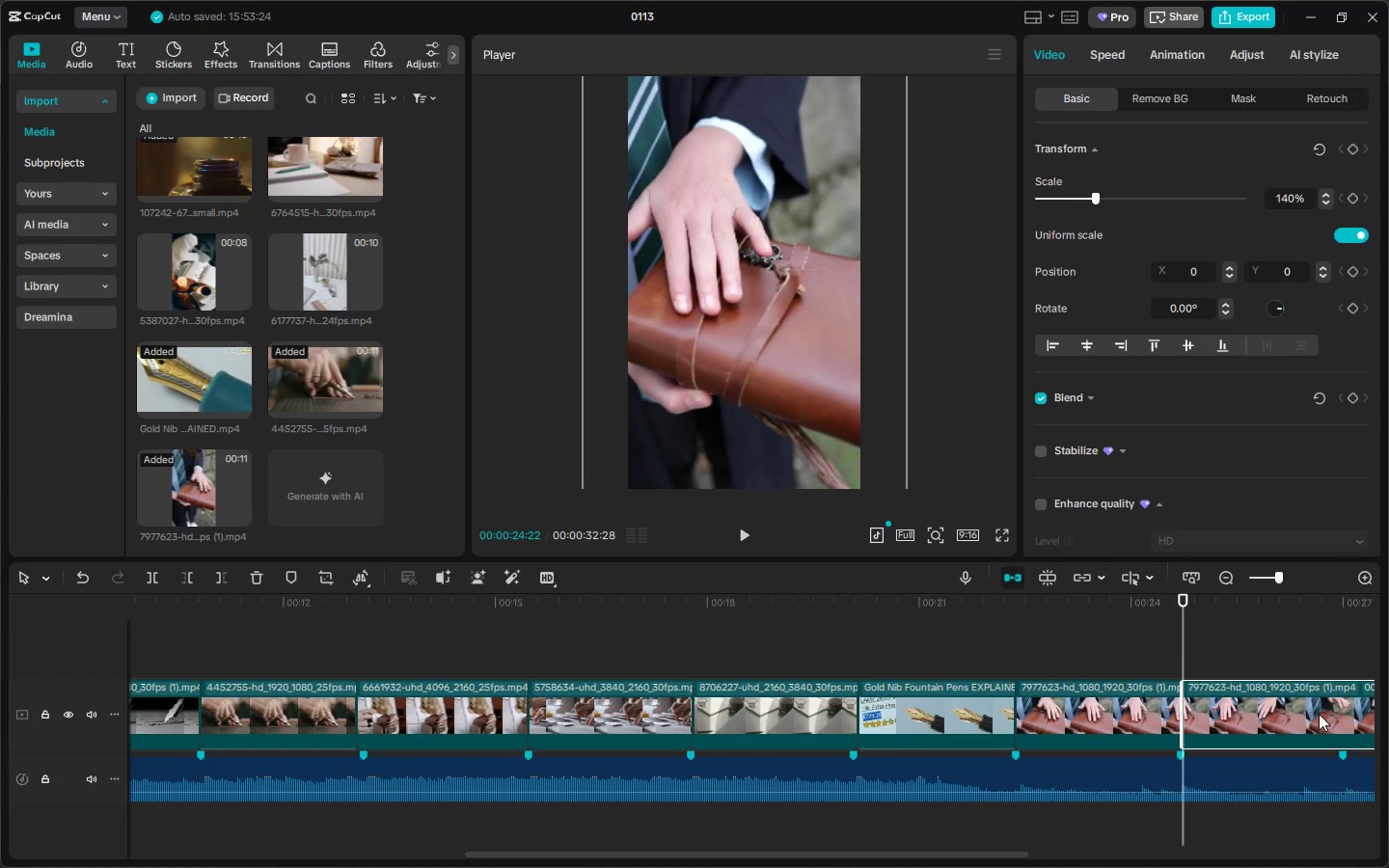 
key(Delete)
 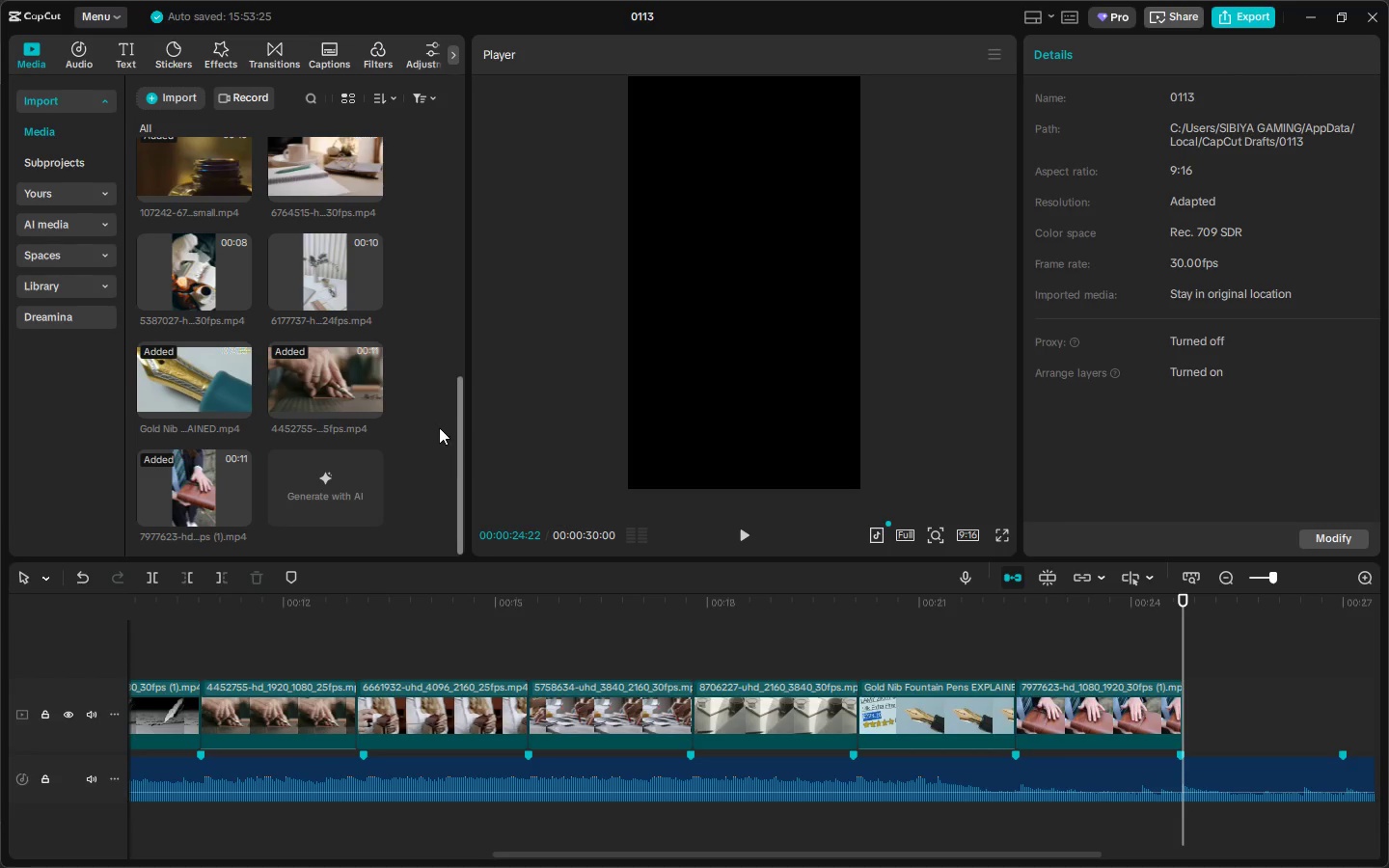 
scroll: coordinate [438, 341], scroll_direction: up, amount: 4.0
 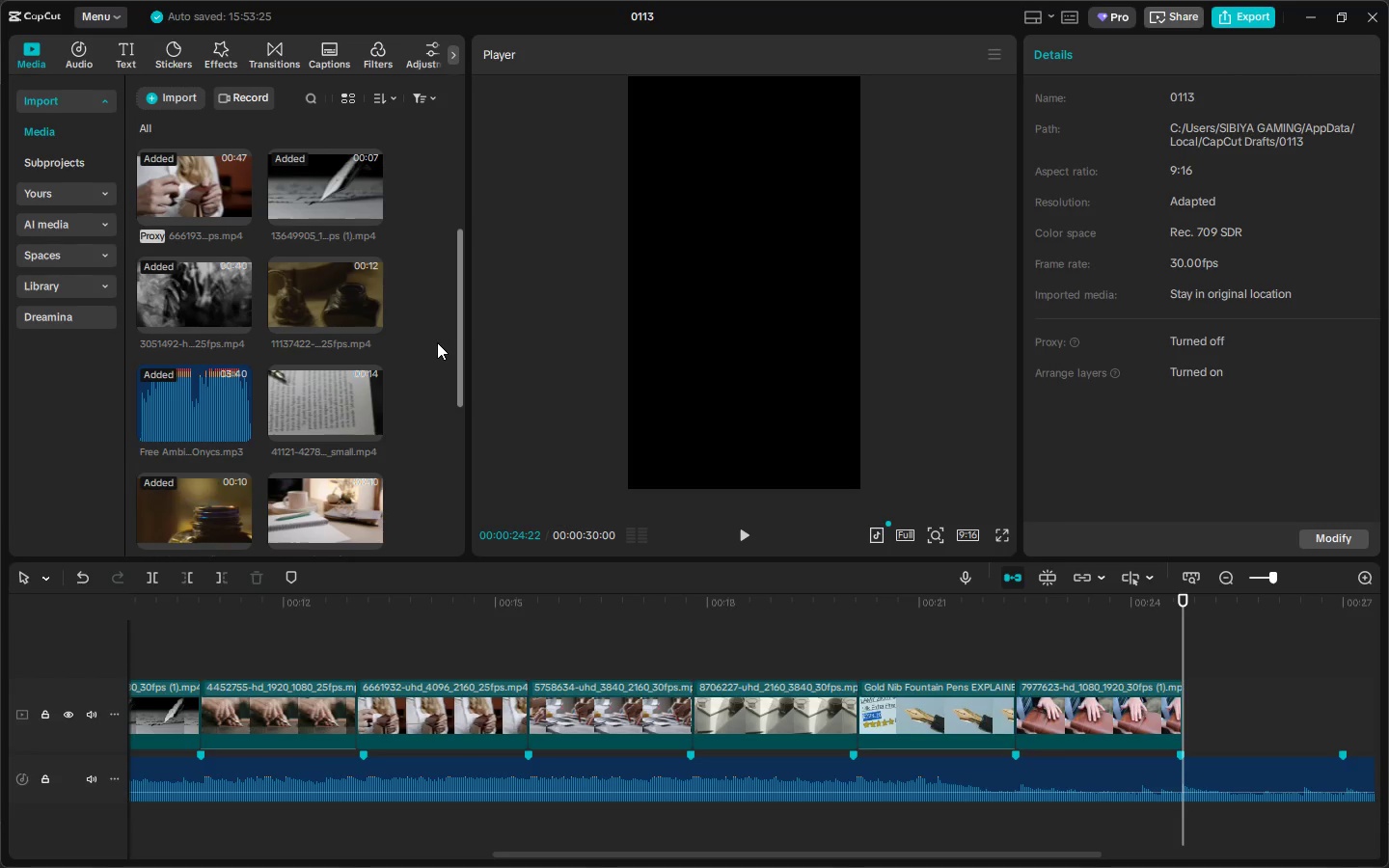 
scroll: coordinate [437, 342], scroll_direction: down, amount: 2.0
 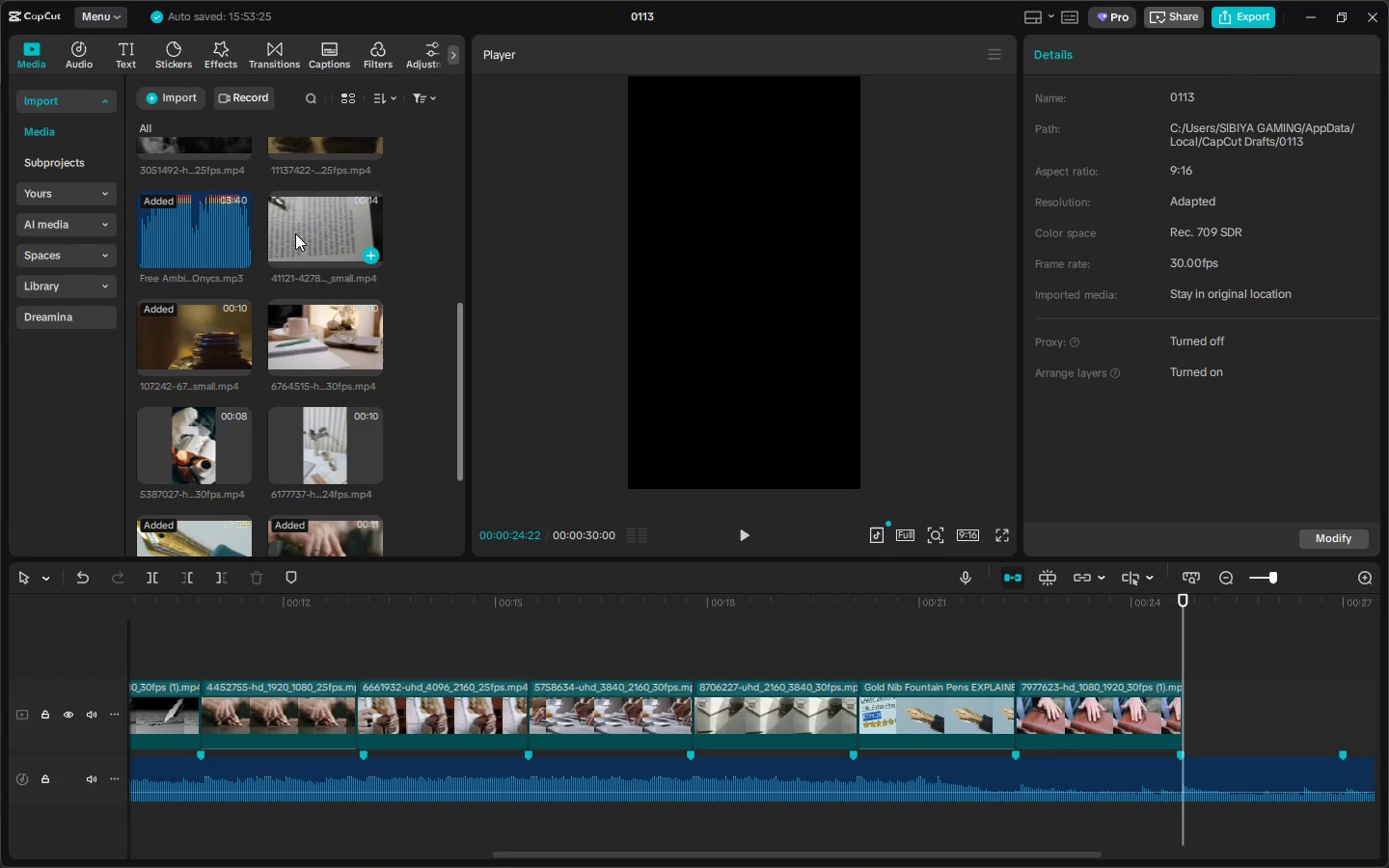 
left_click_drag(start_coordinate=[295, 233], to_coordinate=[1189, 699])
 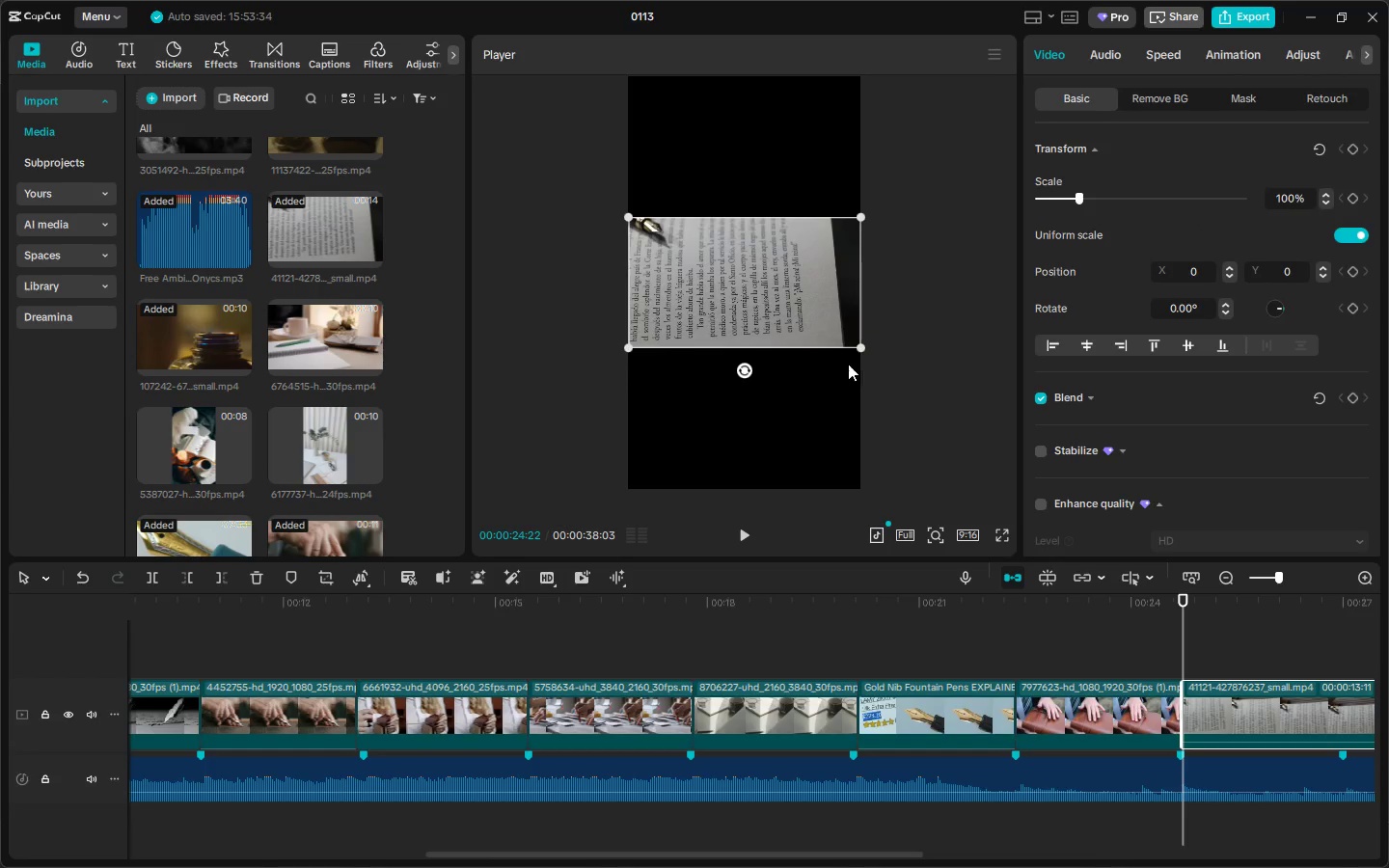 
left_click_drag(start_coordinate=[864, 347], to_coordinate=[741, 369])
 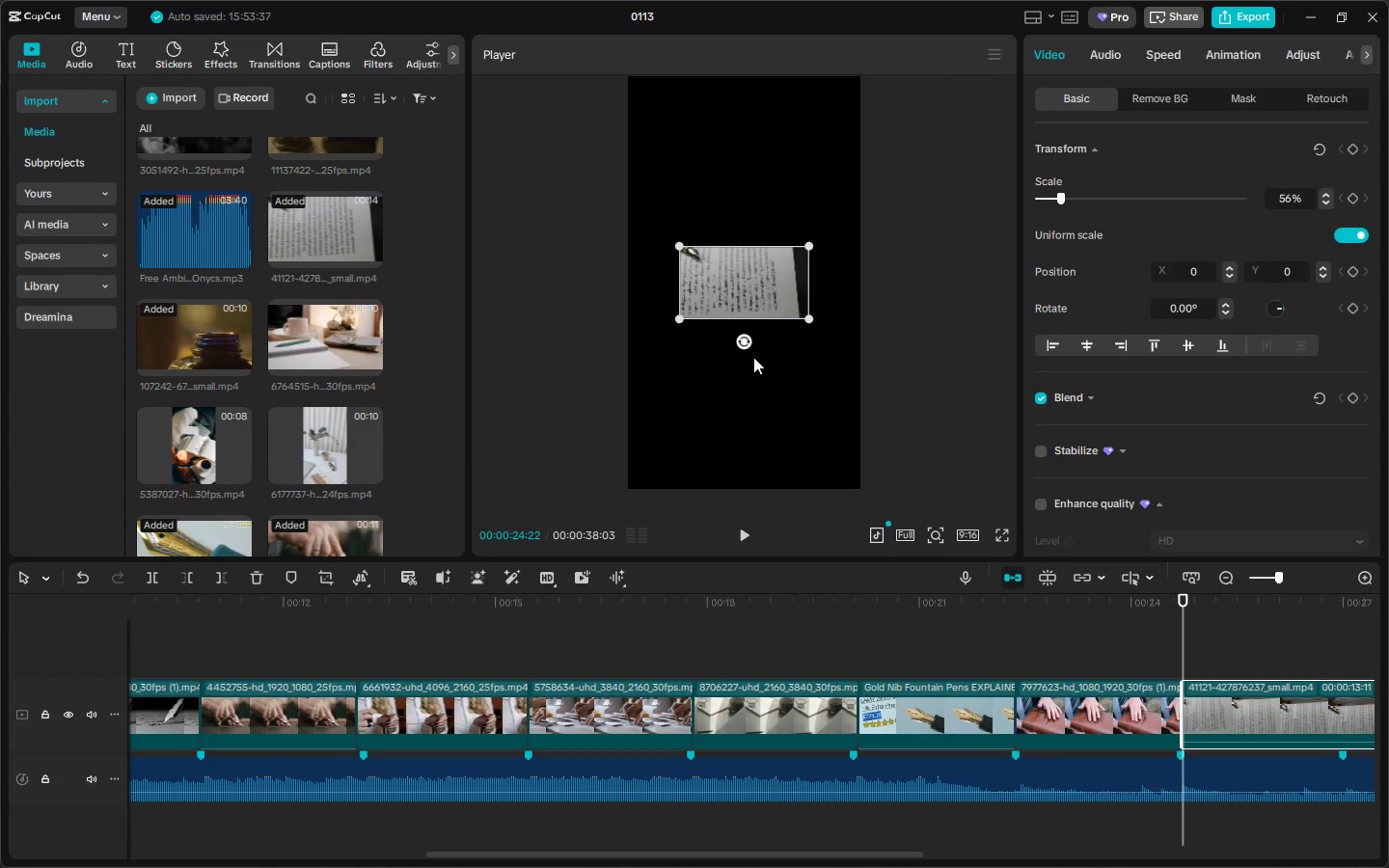 
key(Delete)
 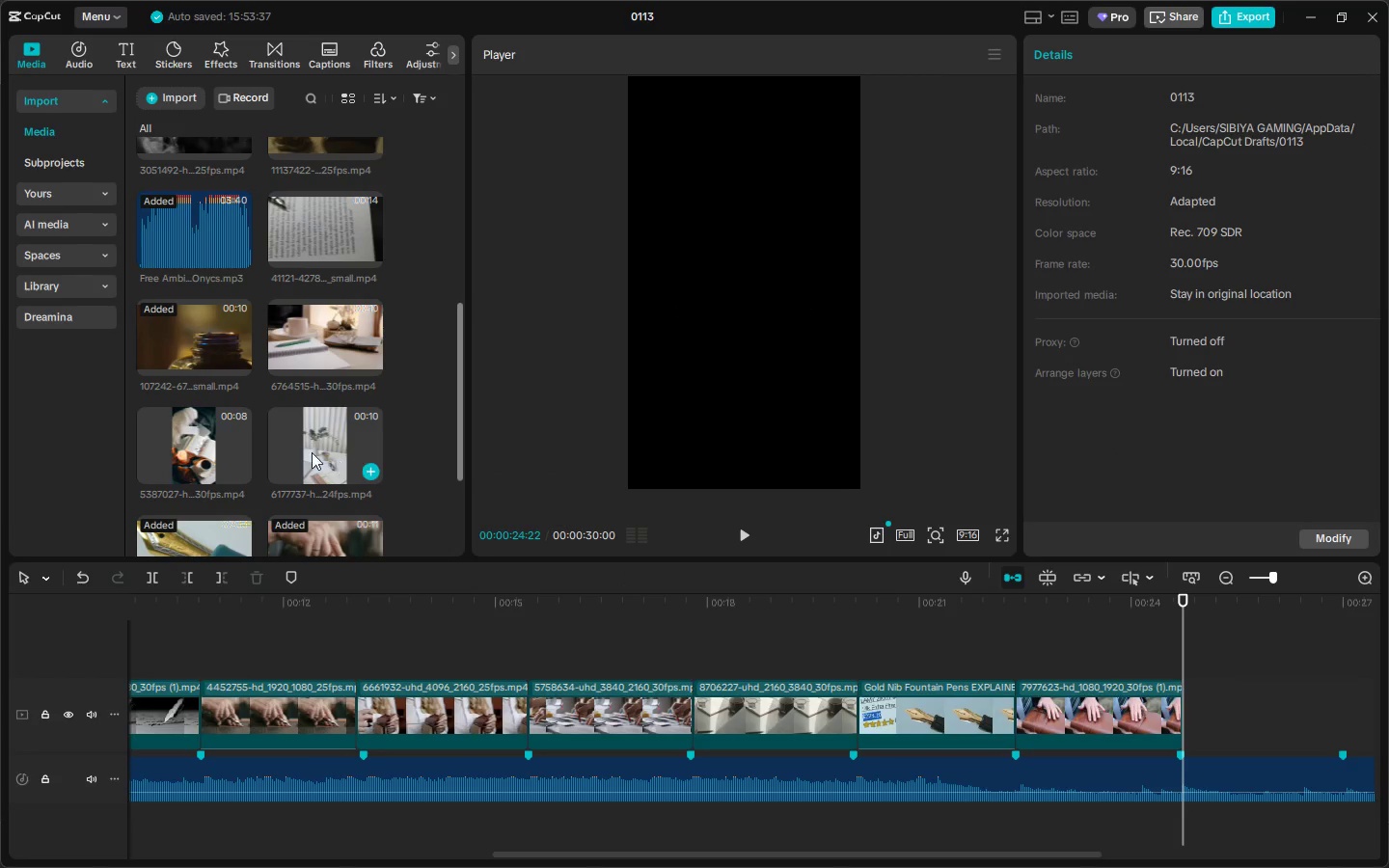 
left_click_drag(start_coordinate=[307, 450], to_coordinate=[1191, 705])
 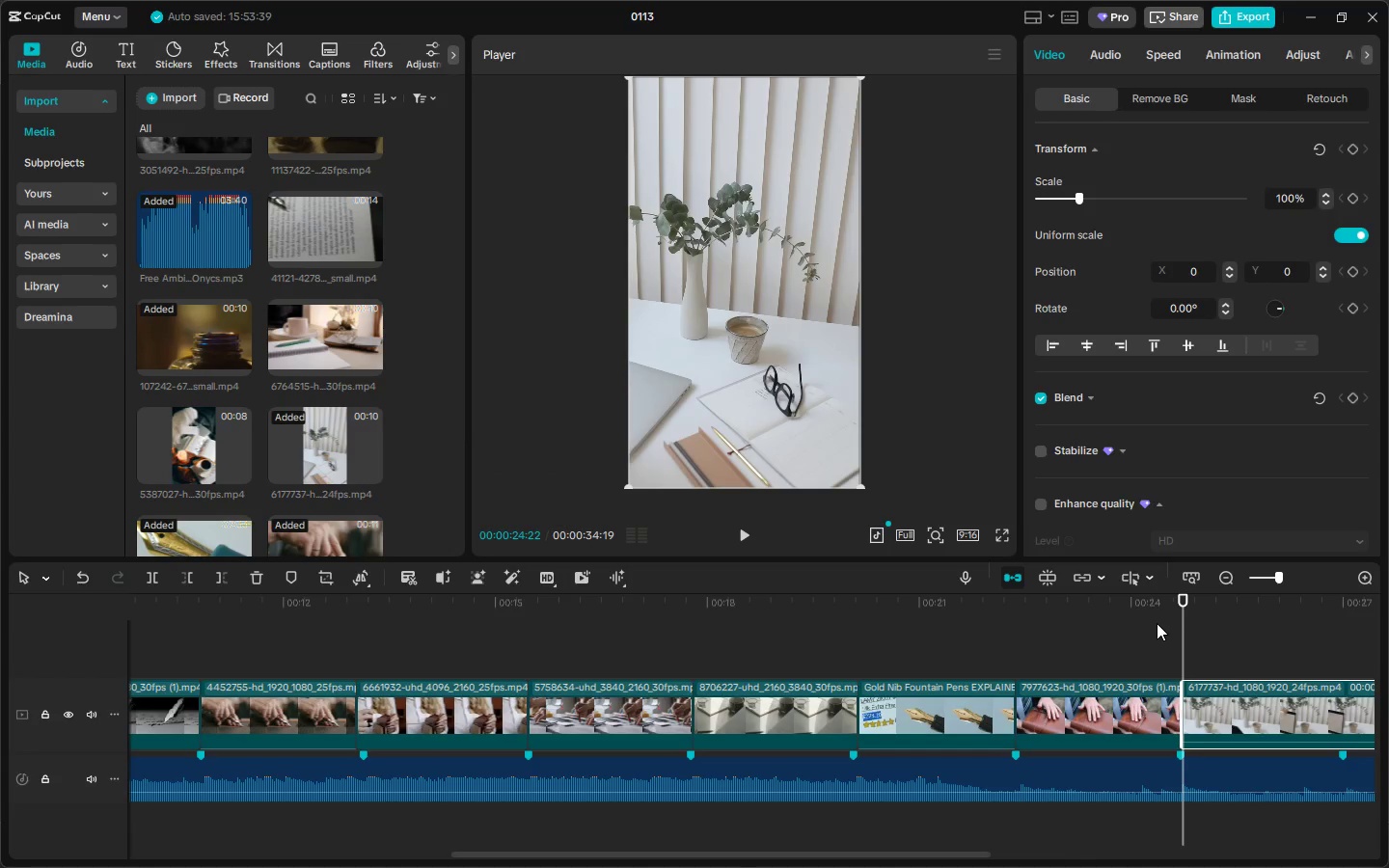 
key(Space)
 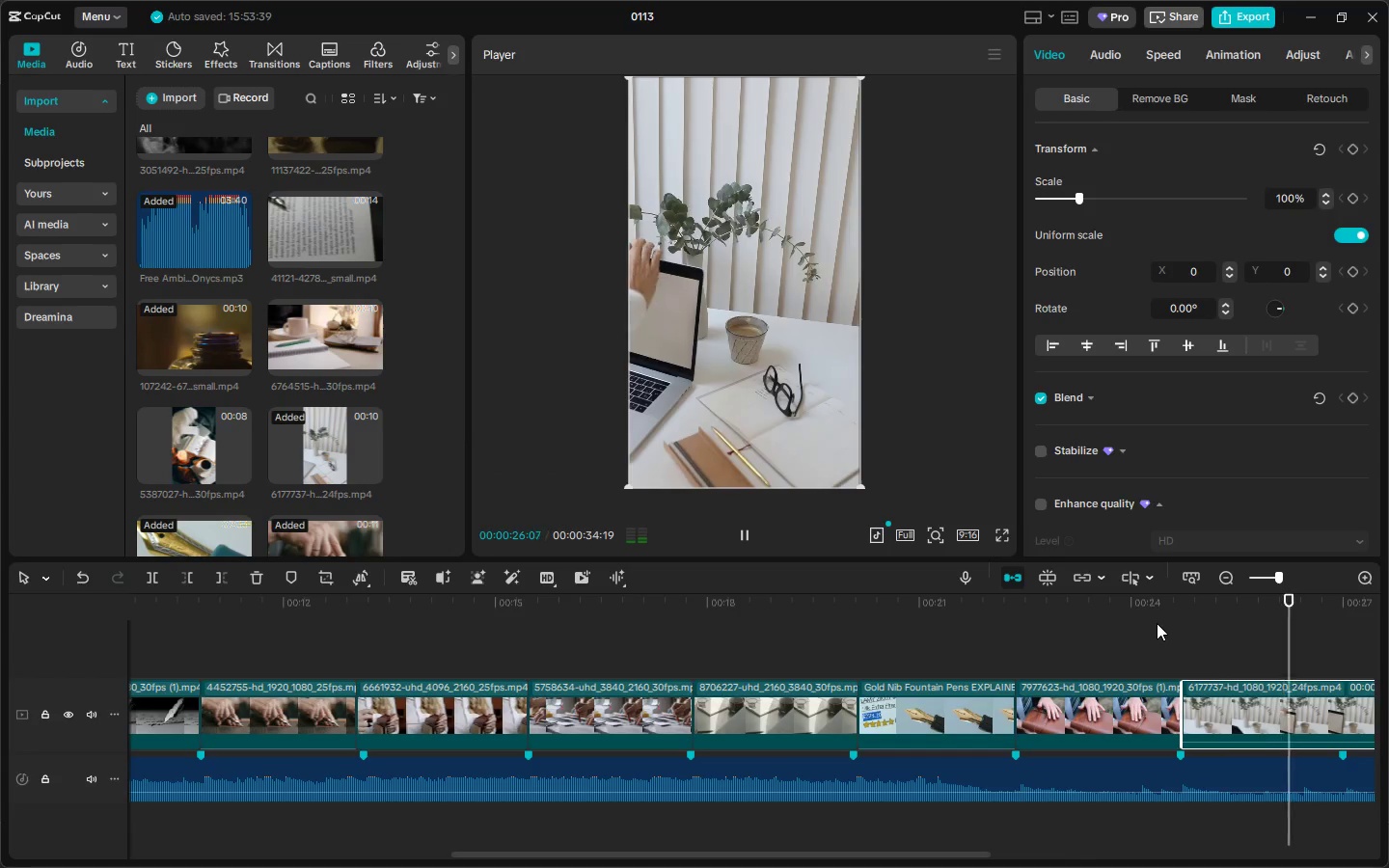 
key(Space)
 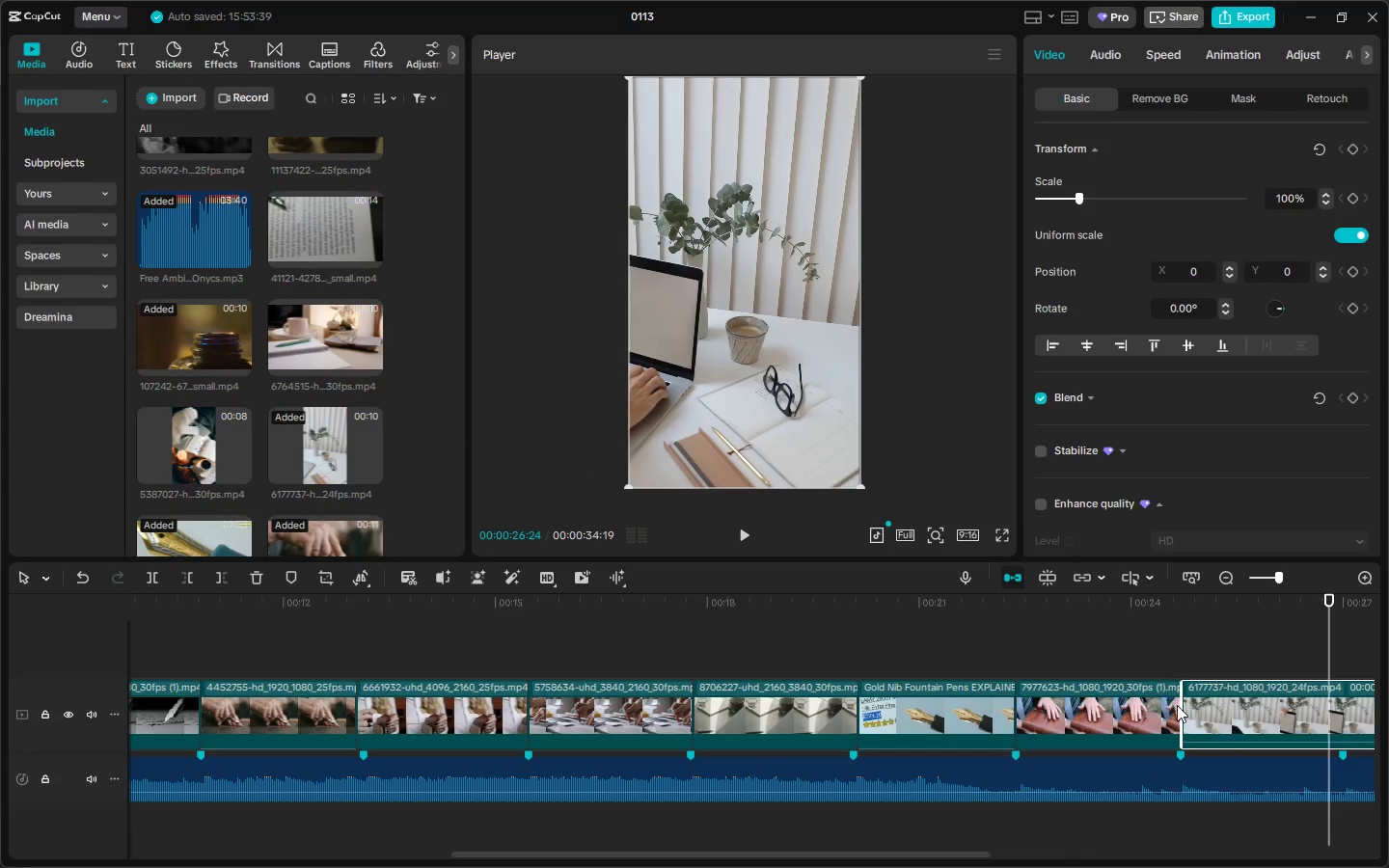 
left_click([1299, 727])
 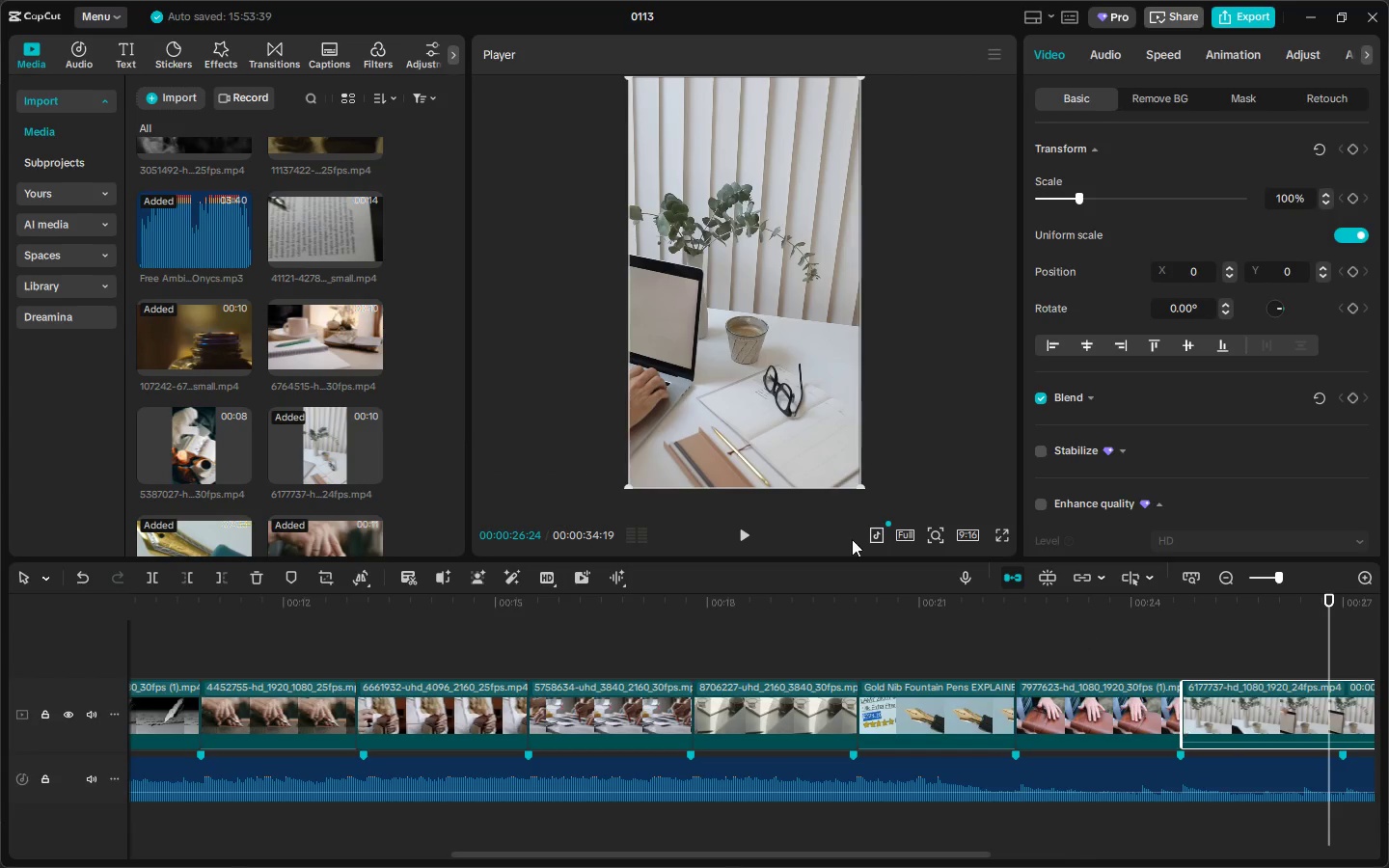 
key(Delete)
 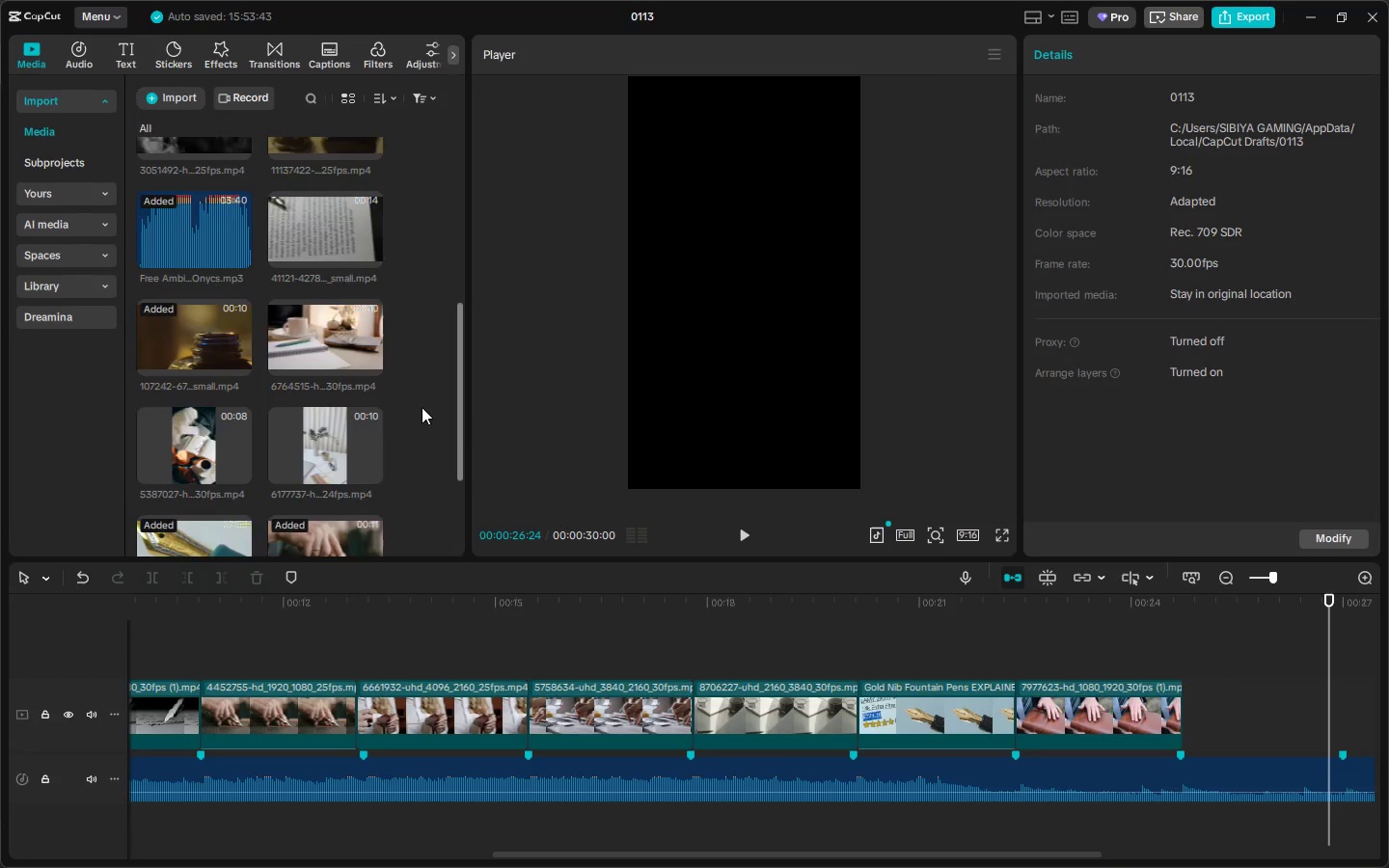 
scroll: coordinate [427, 401], scroll_direction: up, amount: 3.0
 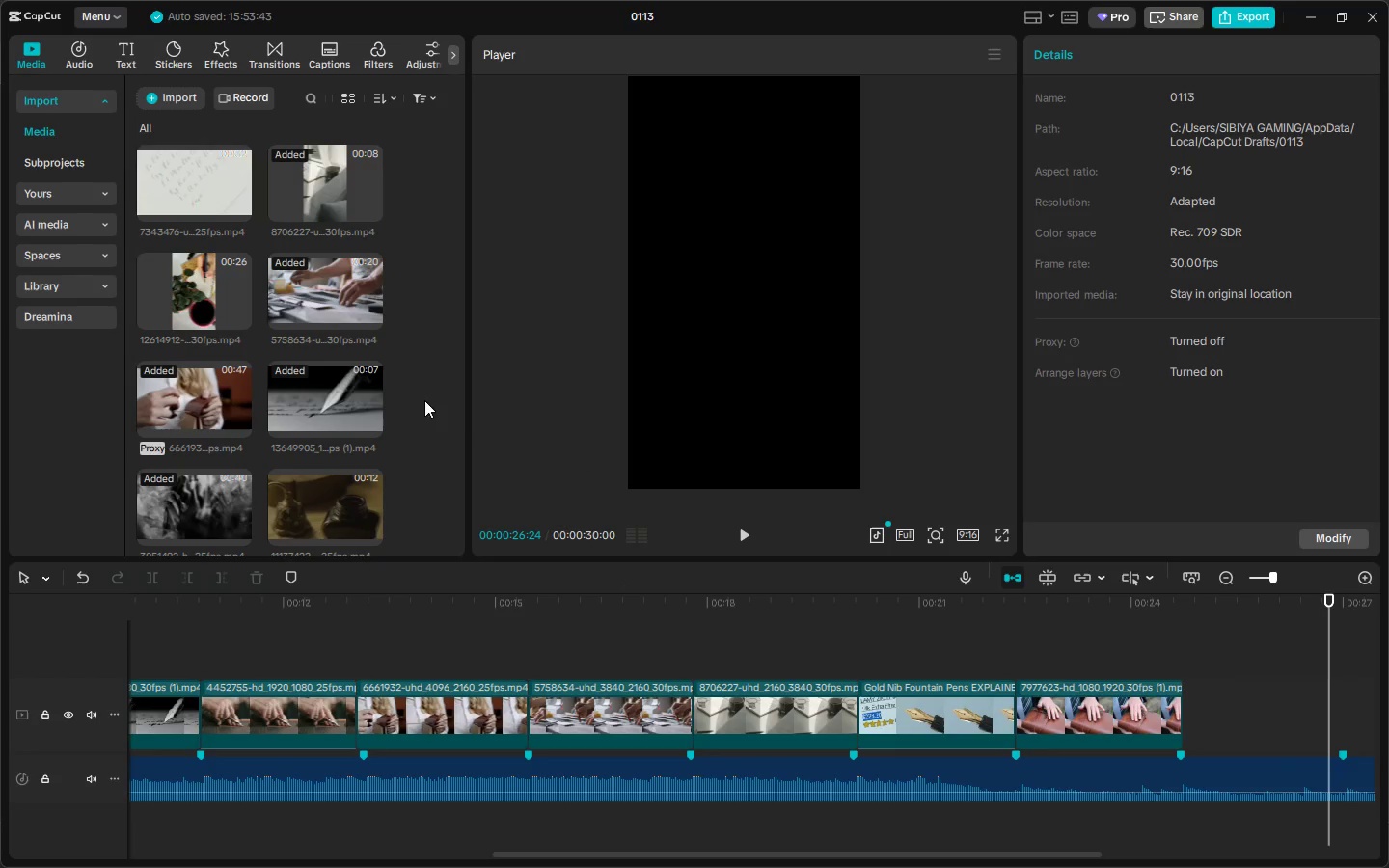 
scroll: coordinate [388, 459], scroll_direction: down, amount: 3.0
 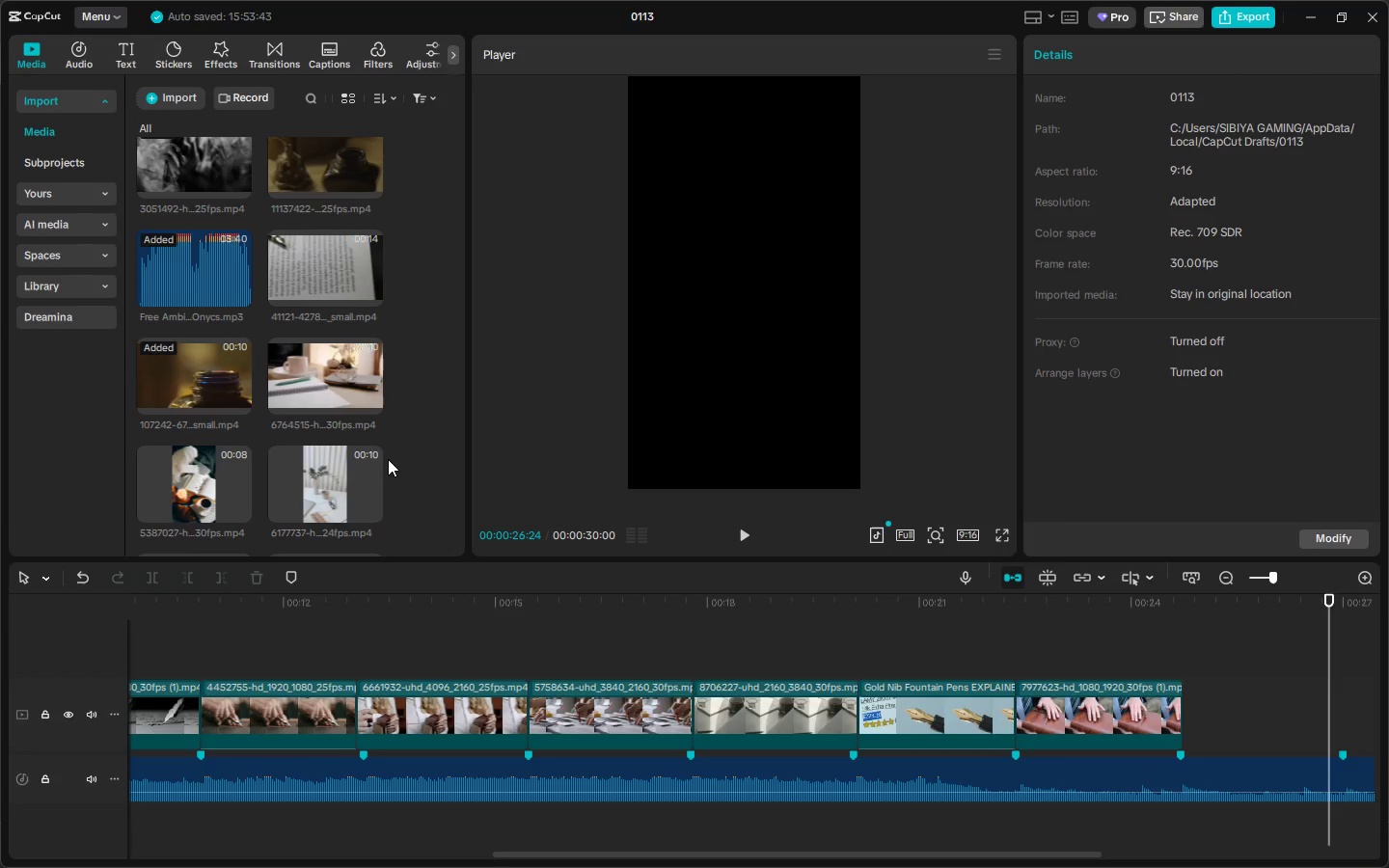 
left_click_drag(start_coordinate=[185, 475], to_coordinate=[1192, 699])
 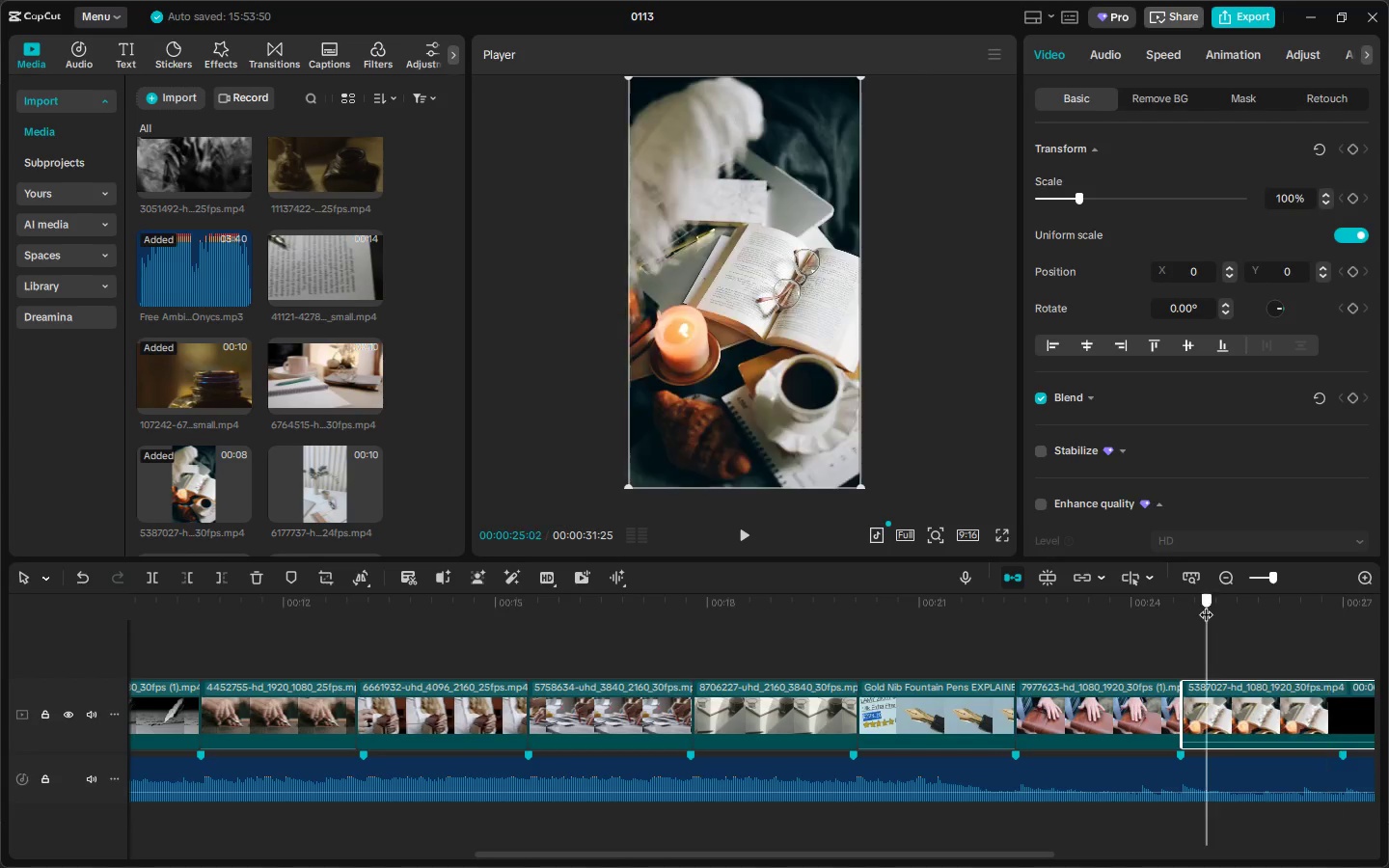 
key(Space)
 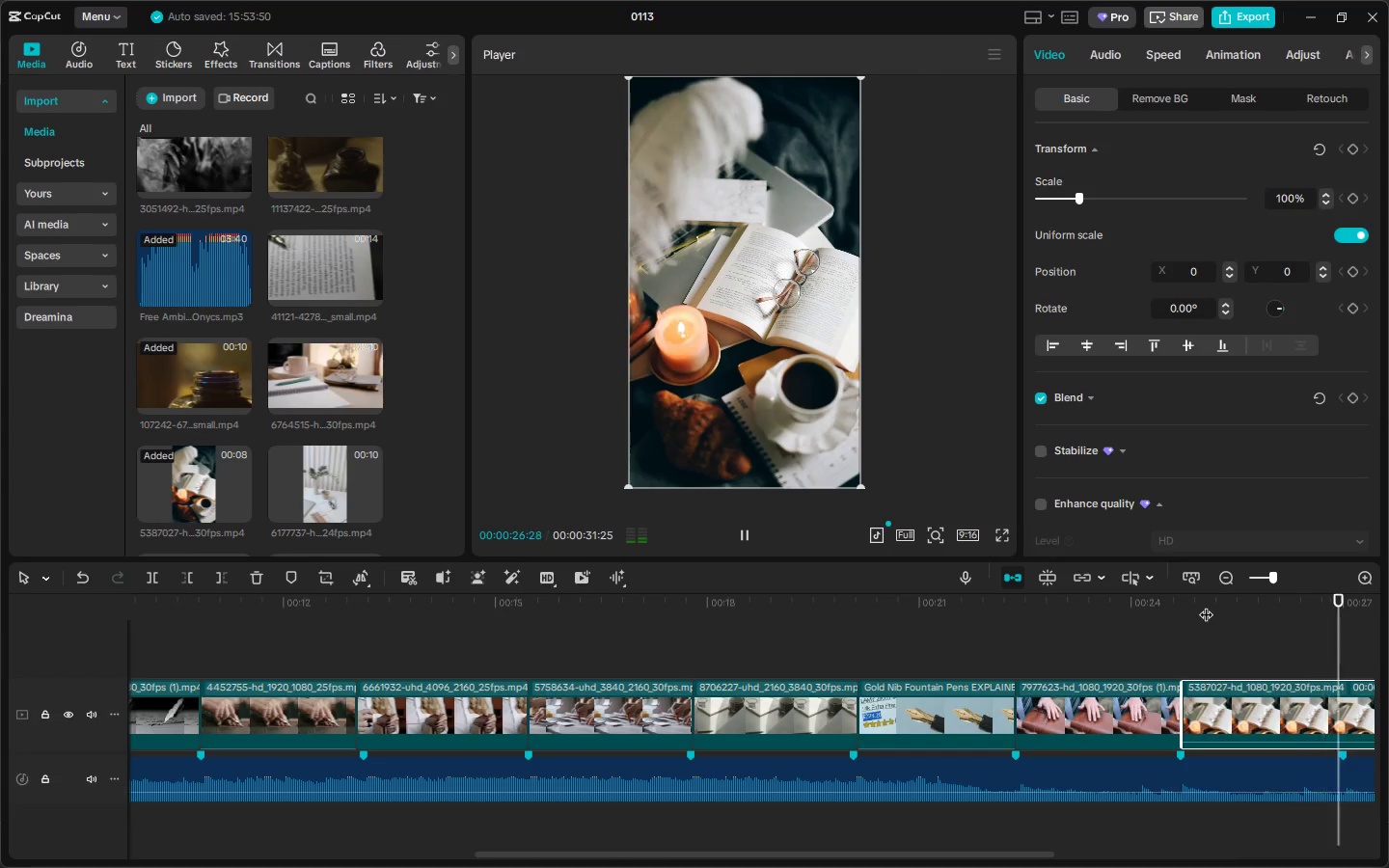 
key(Space)
 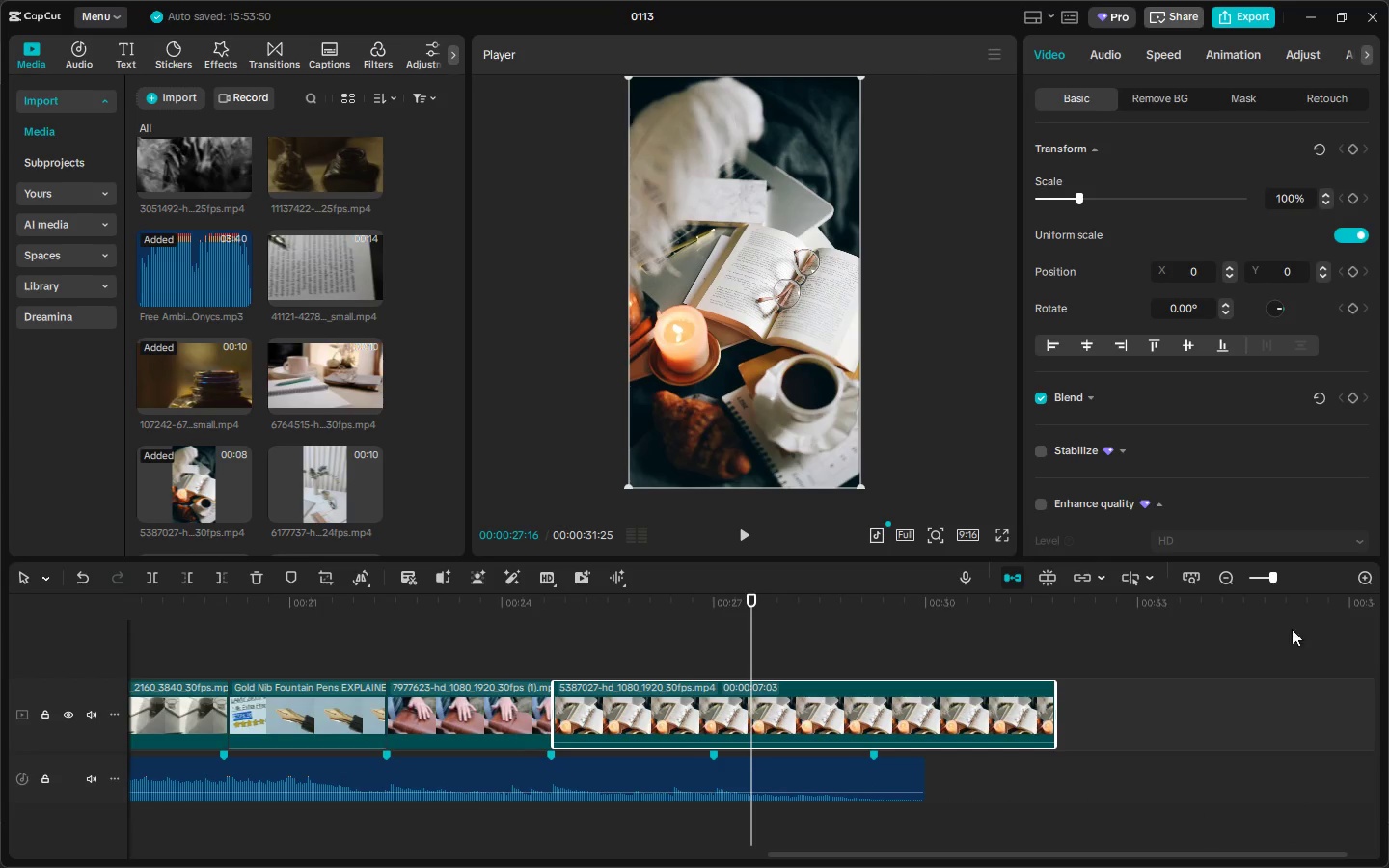 
key(Space)
 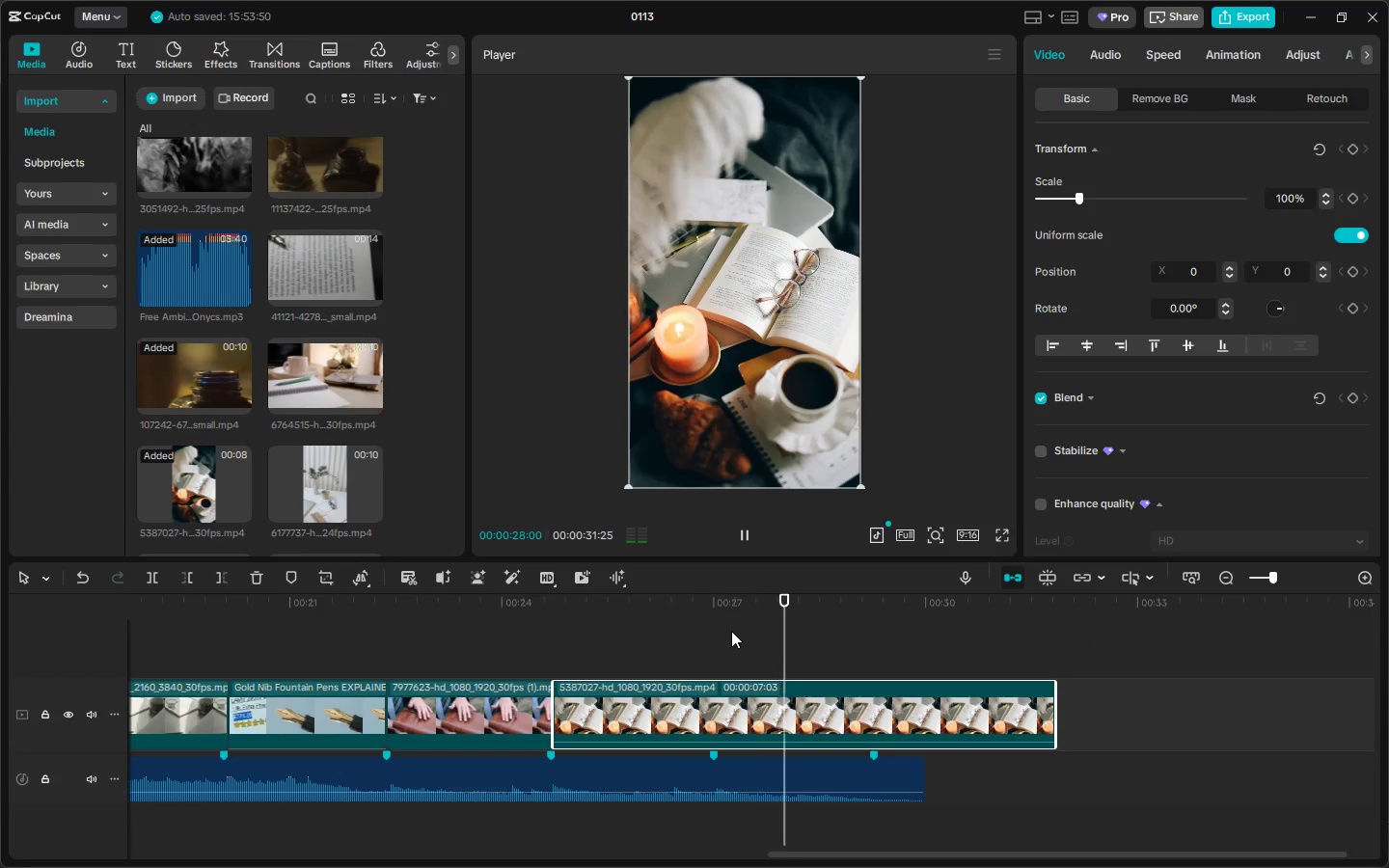 
left_click_drag(start_coordinate=[731, 631], to_coordinate=[704, 629])
 